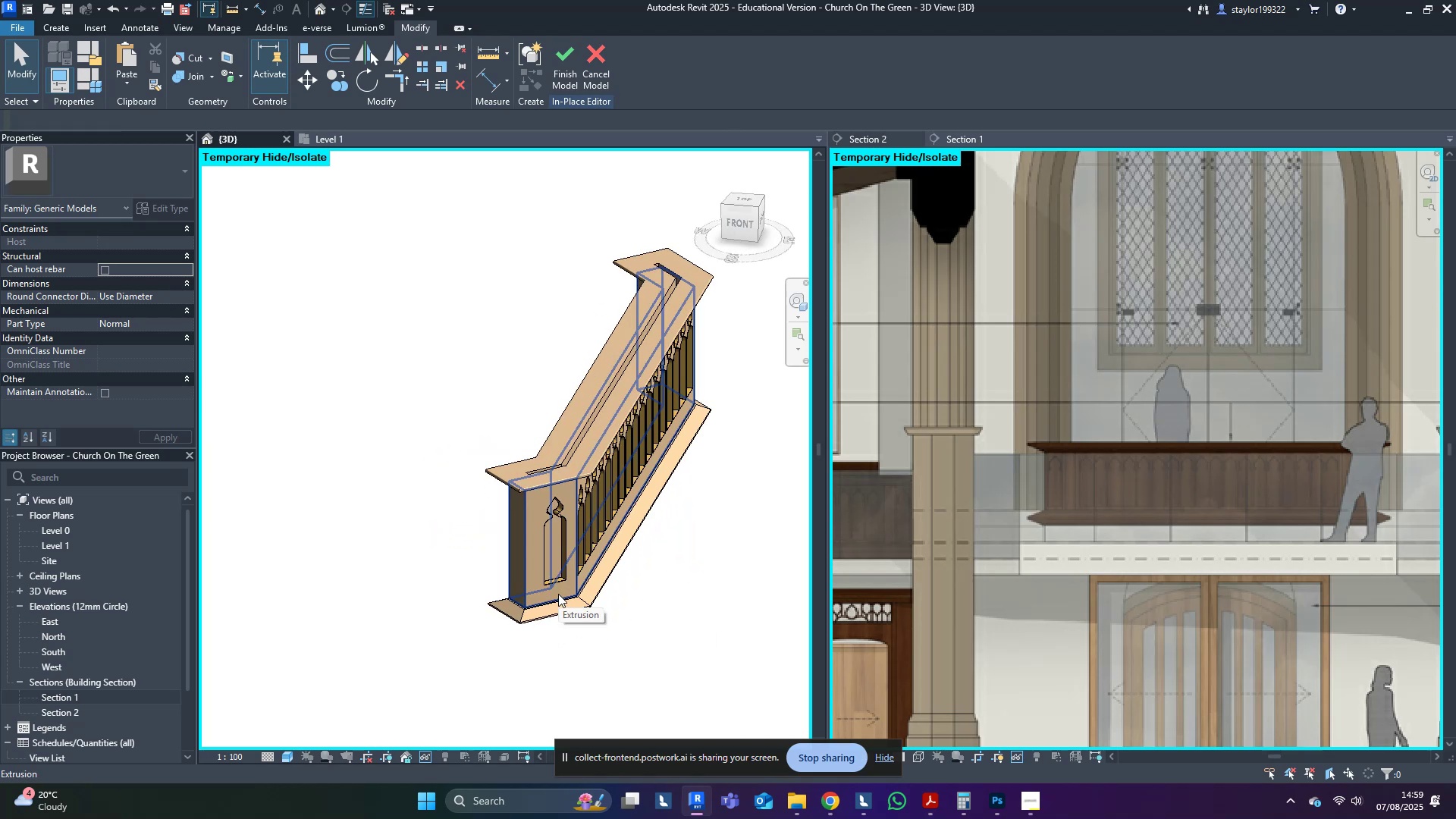 
scroll: coordinate [626, 395], scroll_direction: up, amount: 5.0
 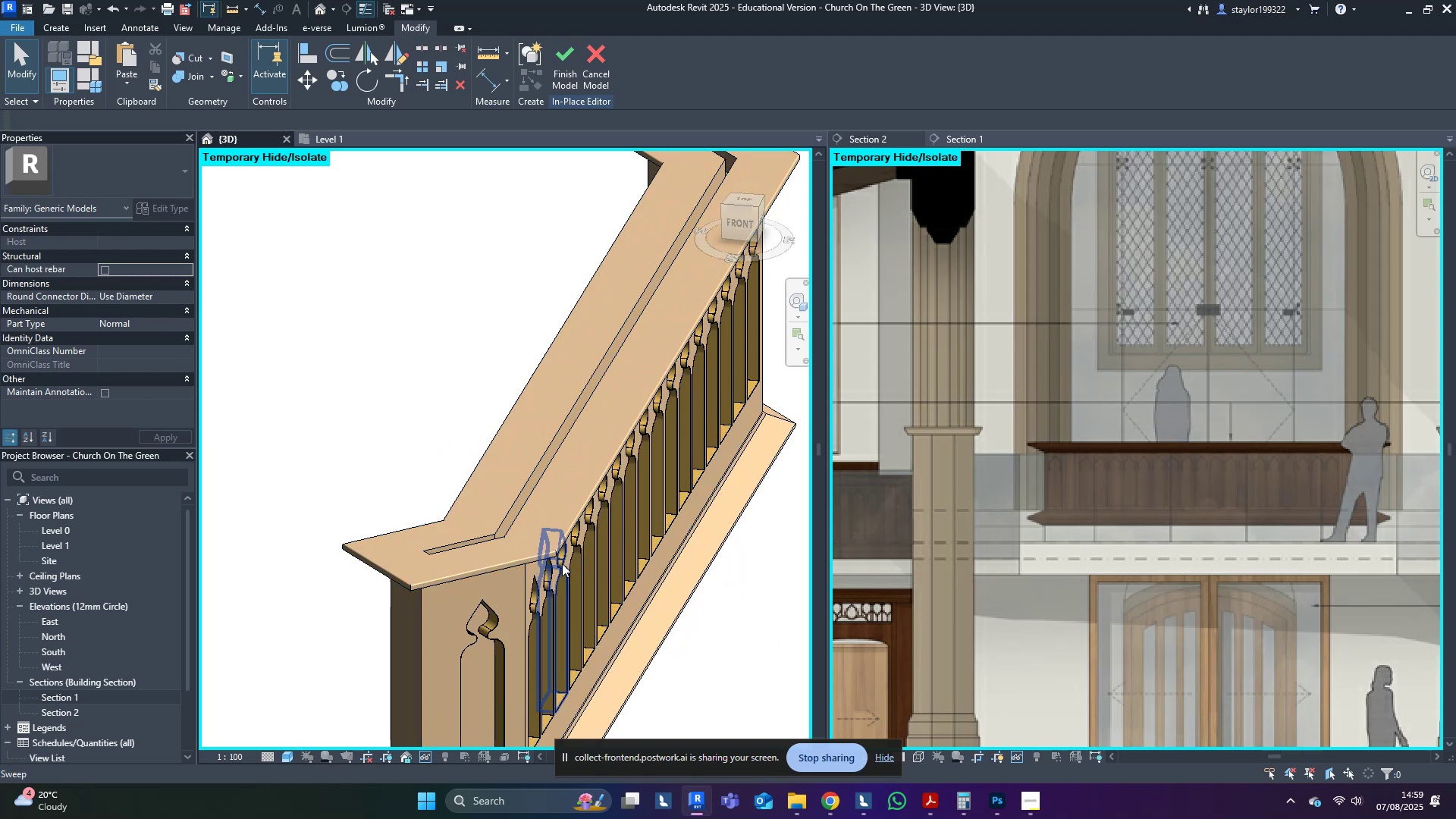 
left_click([416, 621])
 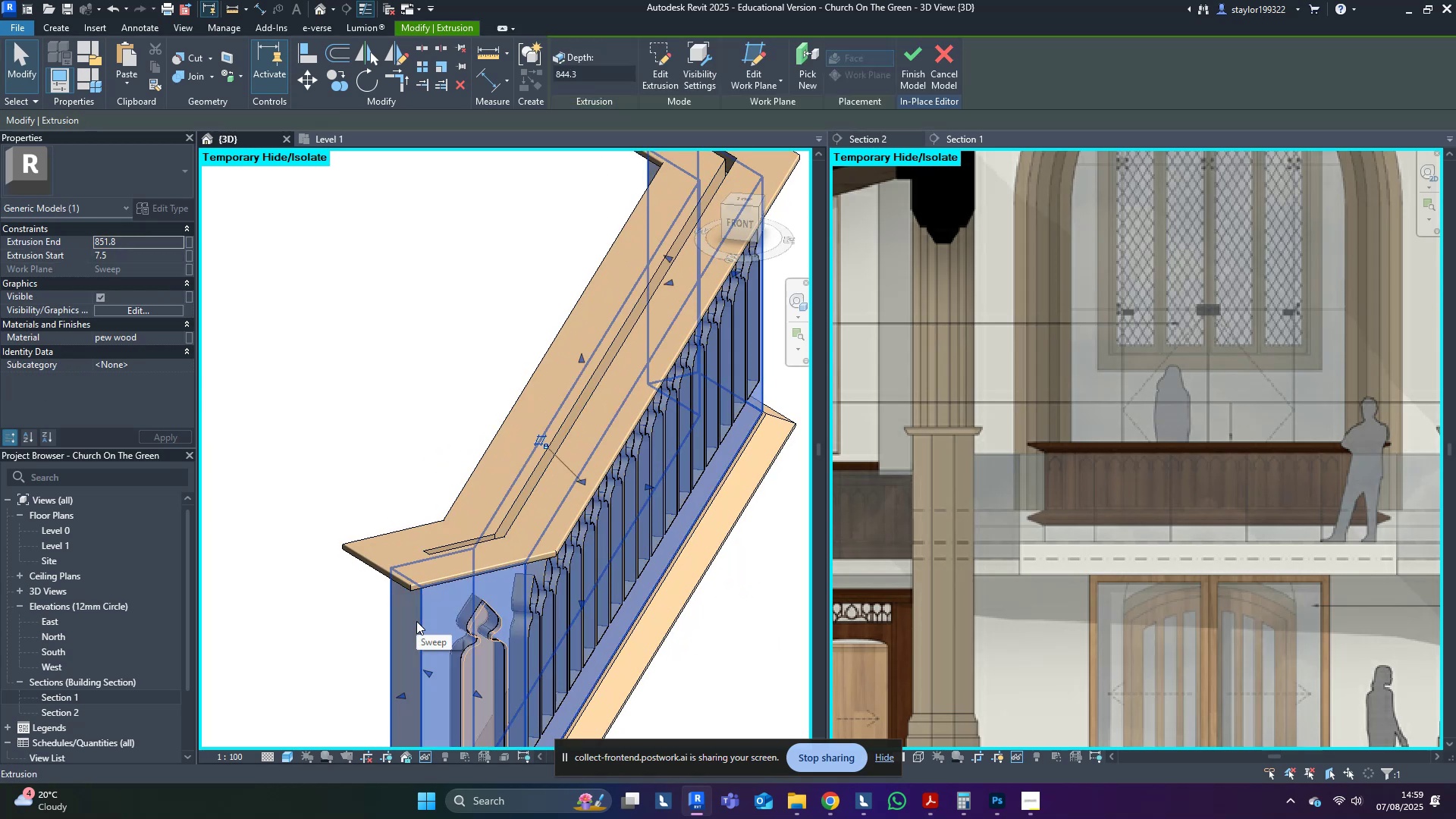 
scroll: coordinate [416, 621], scroll_direction: down, amount: 5.0
 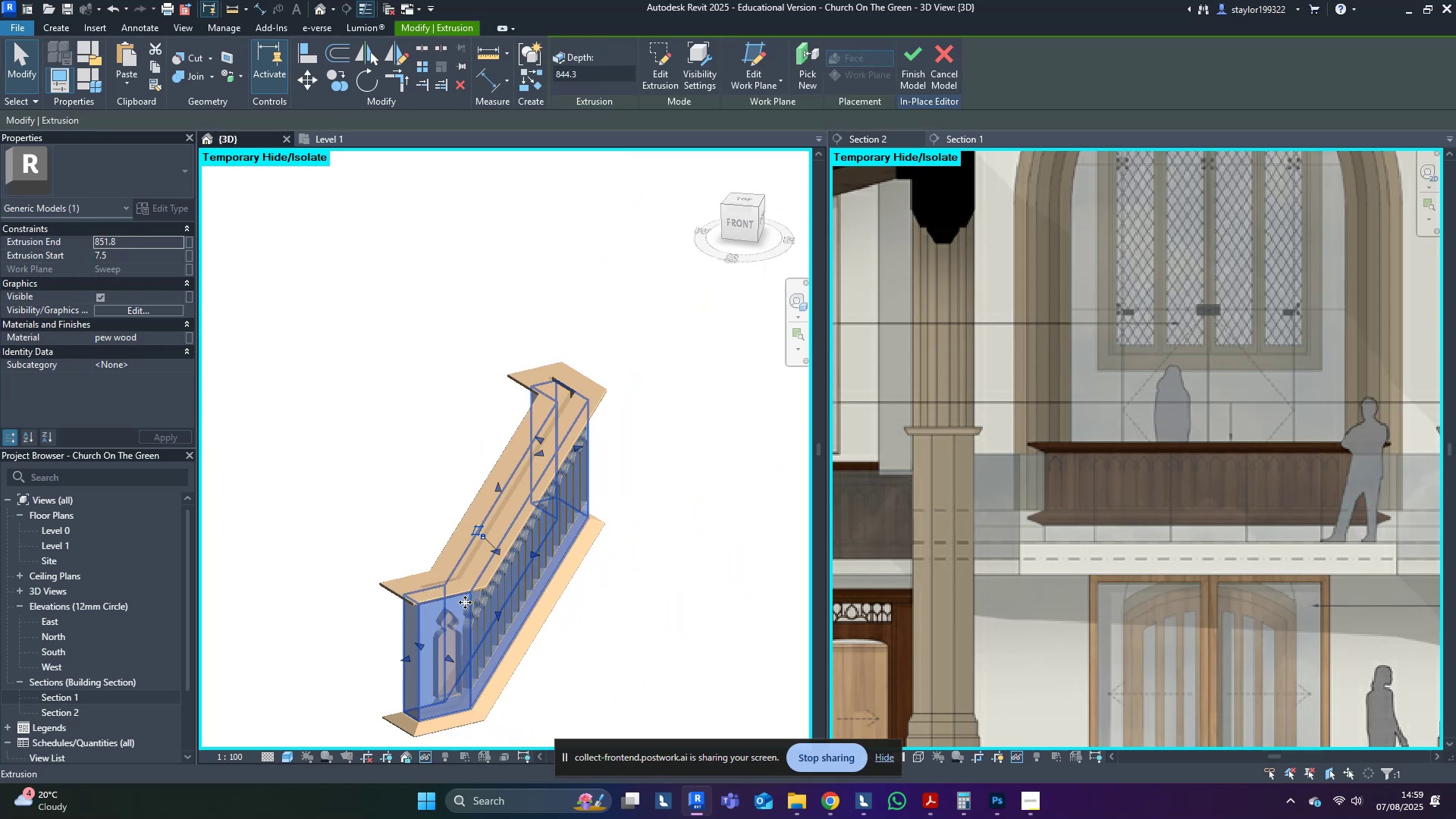 
hold_key(key=ShiftLeft, duration=0.35)
 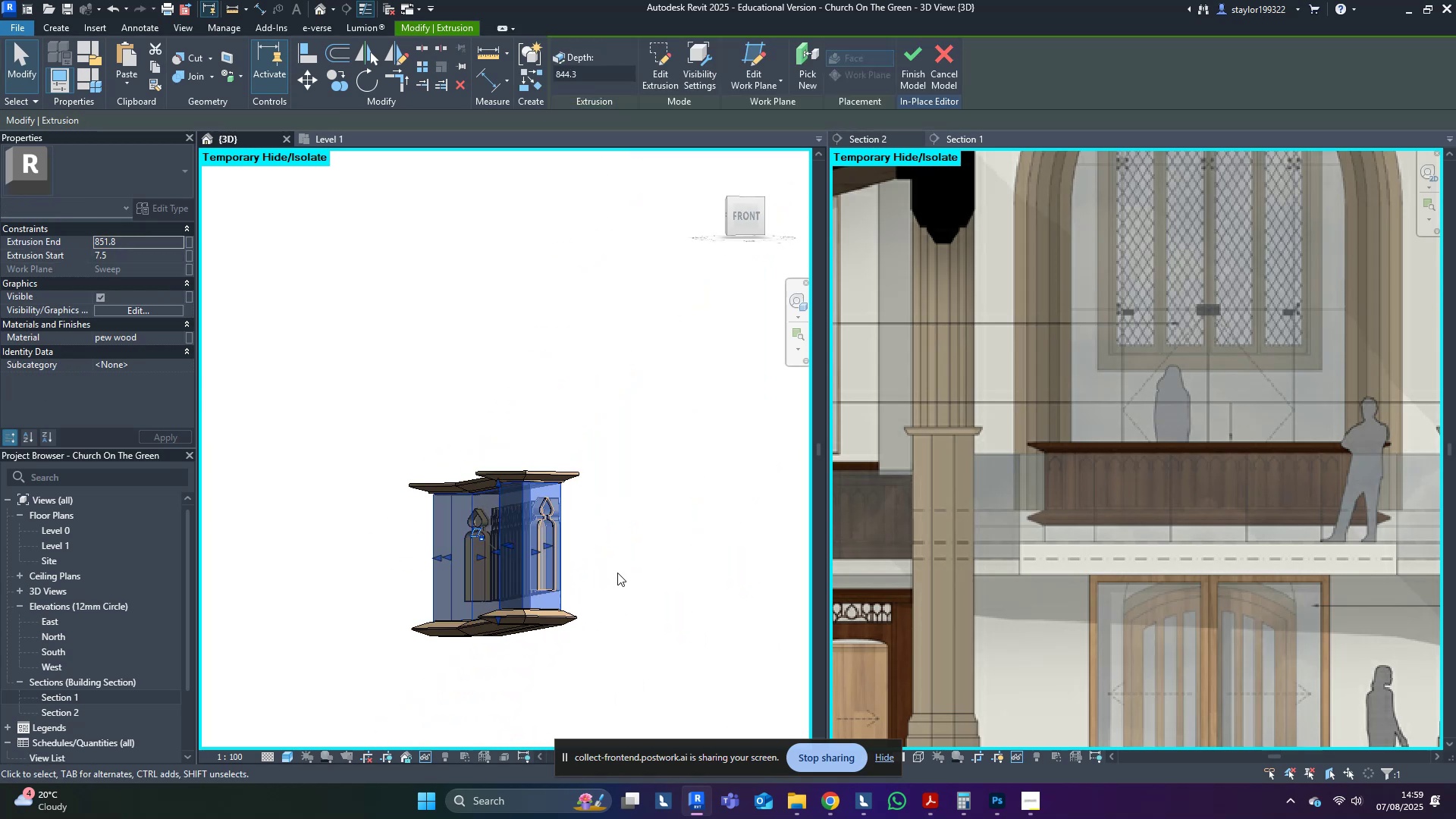 
scroll: coordinate [589, 335], scroll_direction: up, amount: 7.0
 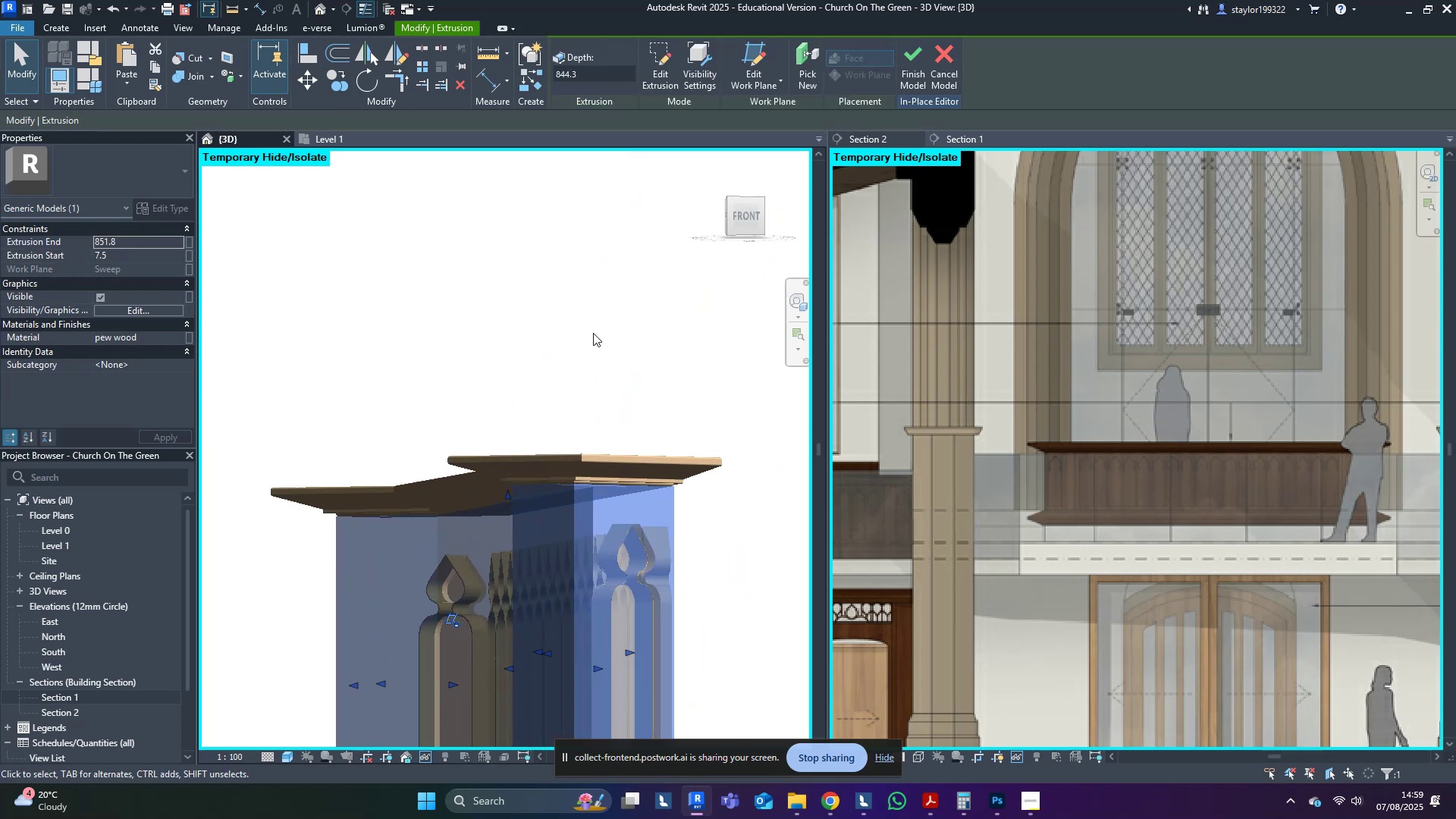 
type(al)
 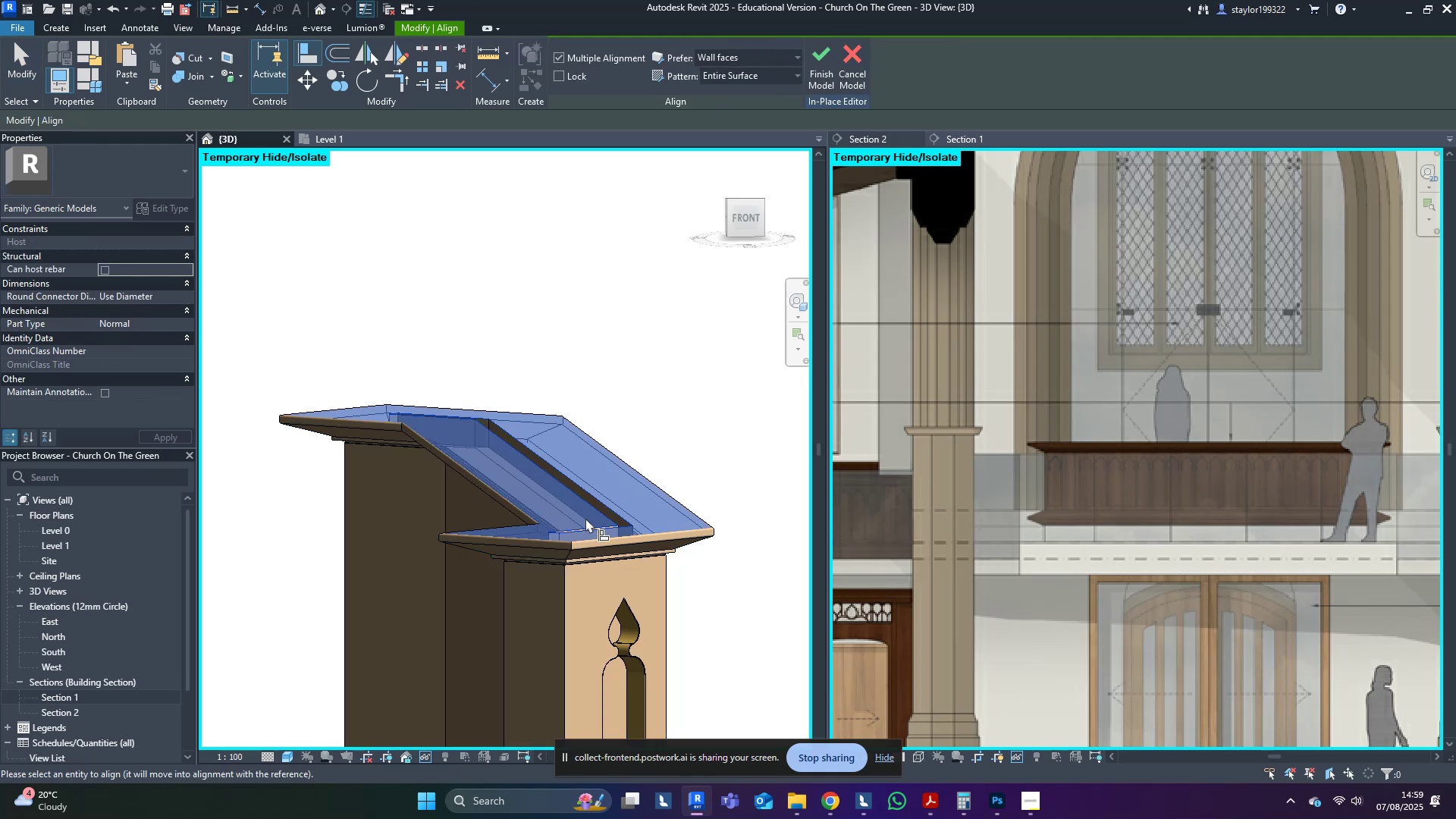 
hold_key(key=ShiftLeft, duration=0.62)
 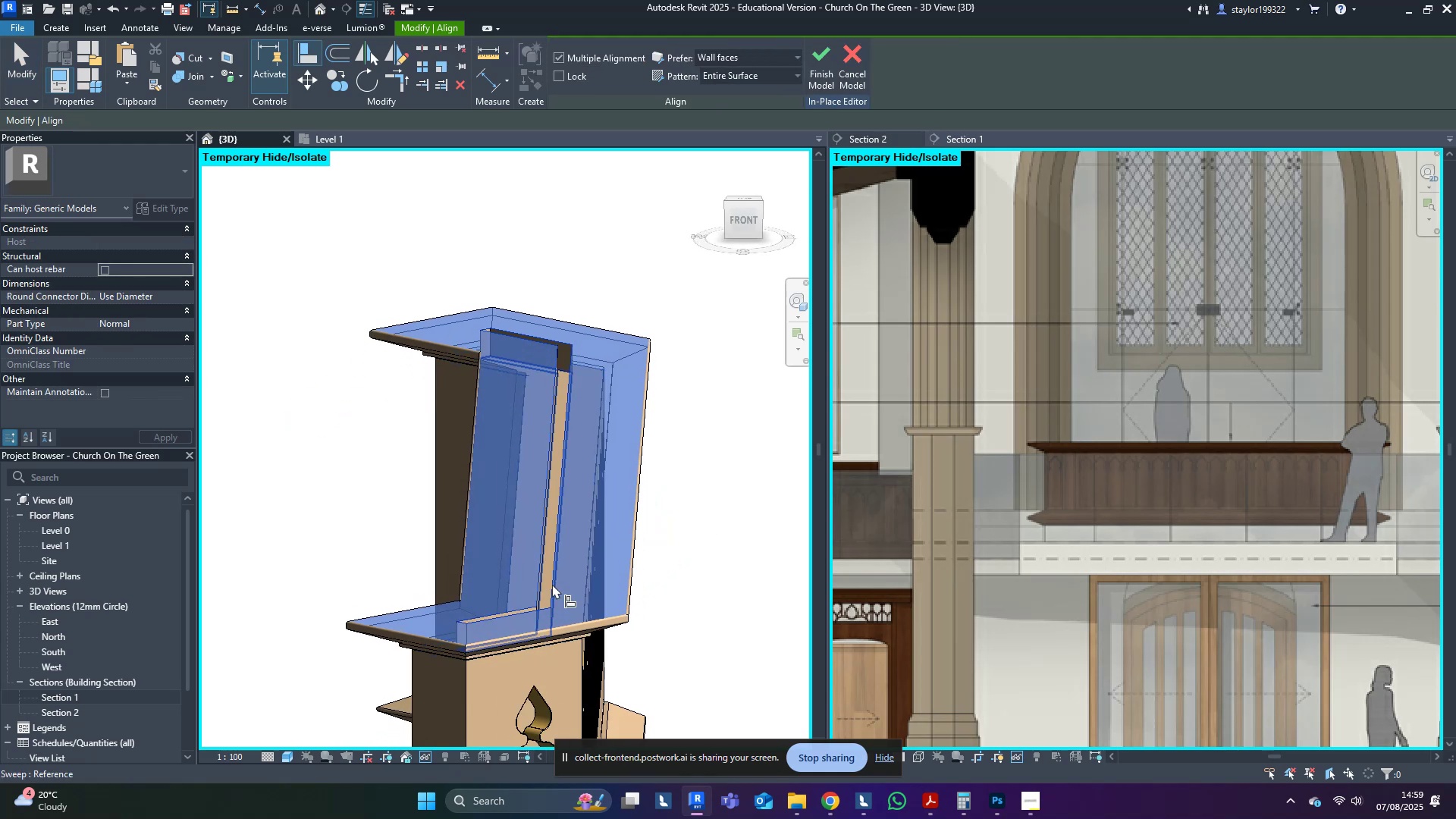 
scroll: coordinate [538, 576], scroll_direction: up, amount: 4.0
 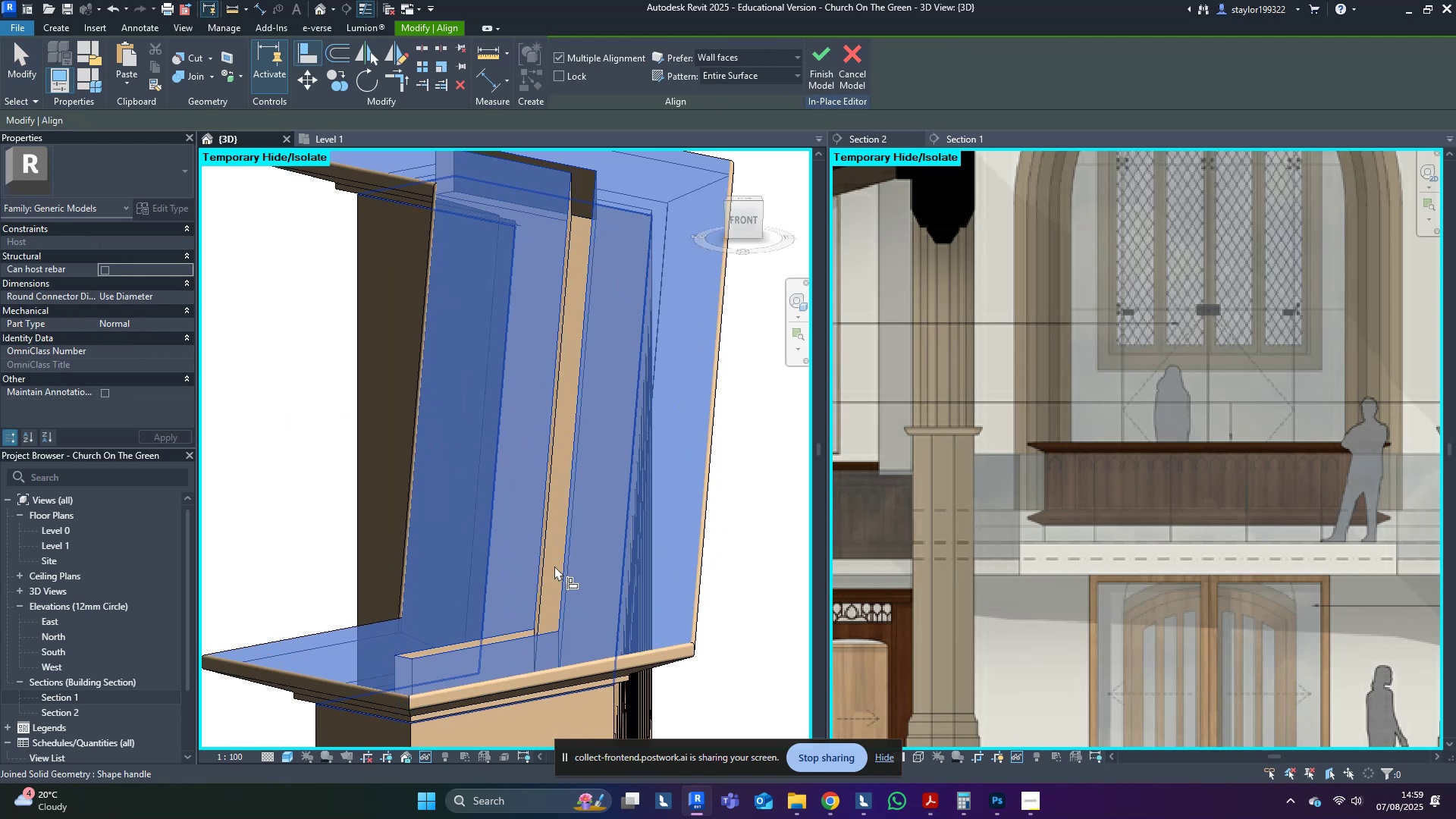 
left_click([554, 566])
 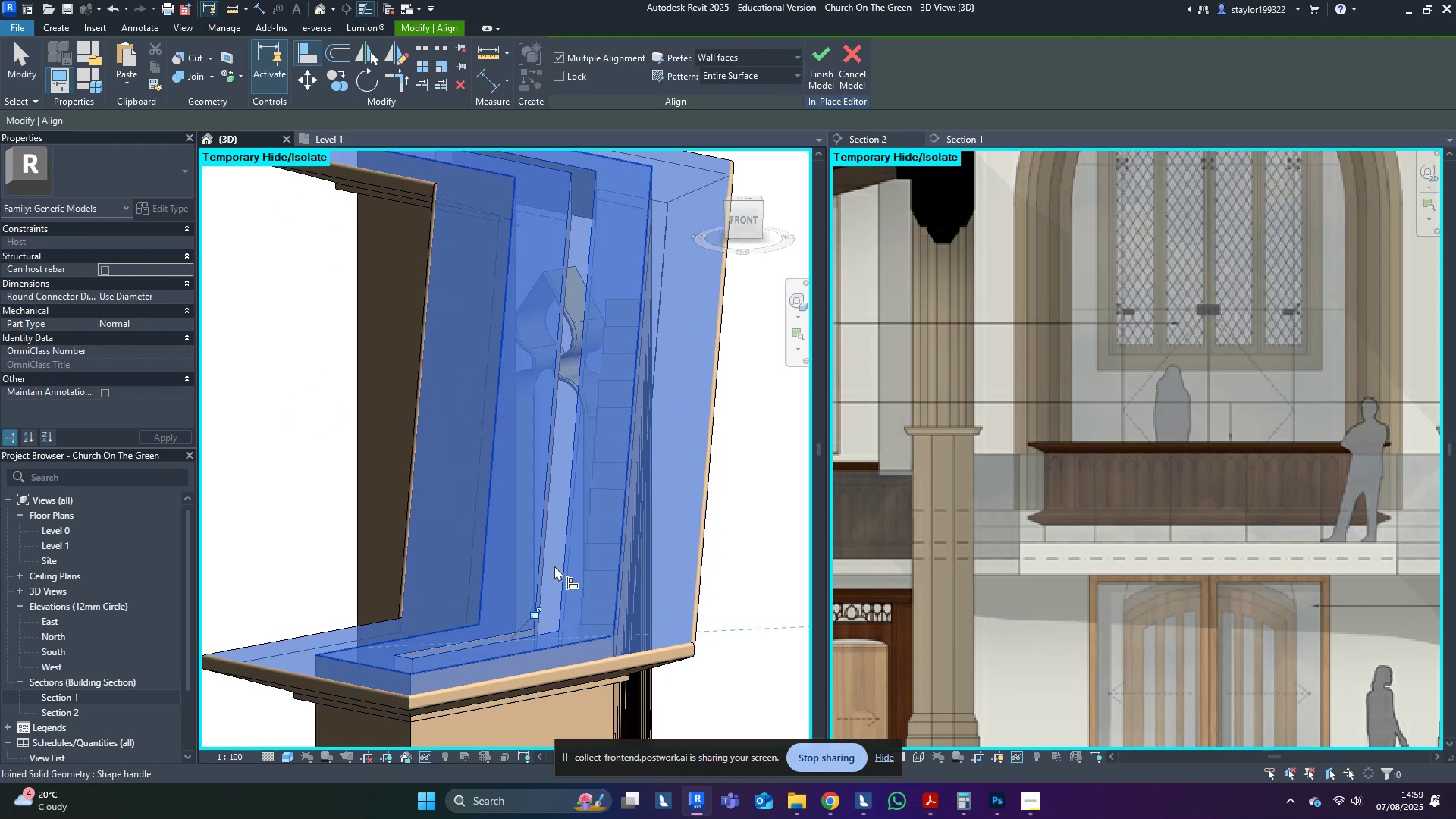 
key(Escape)
 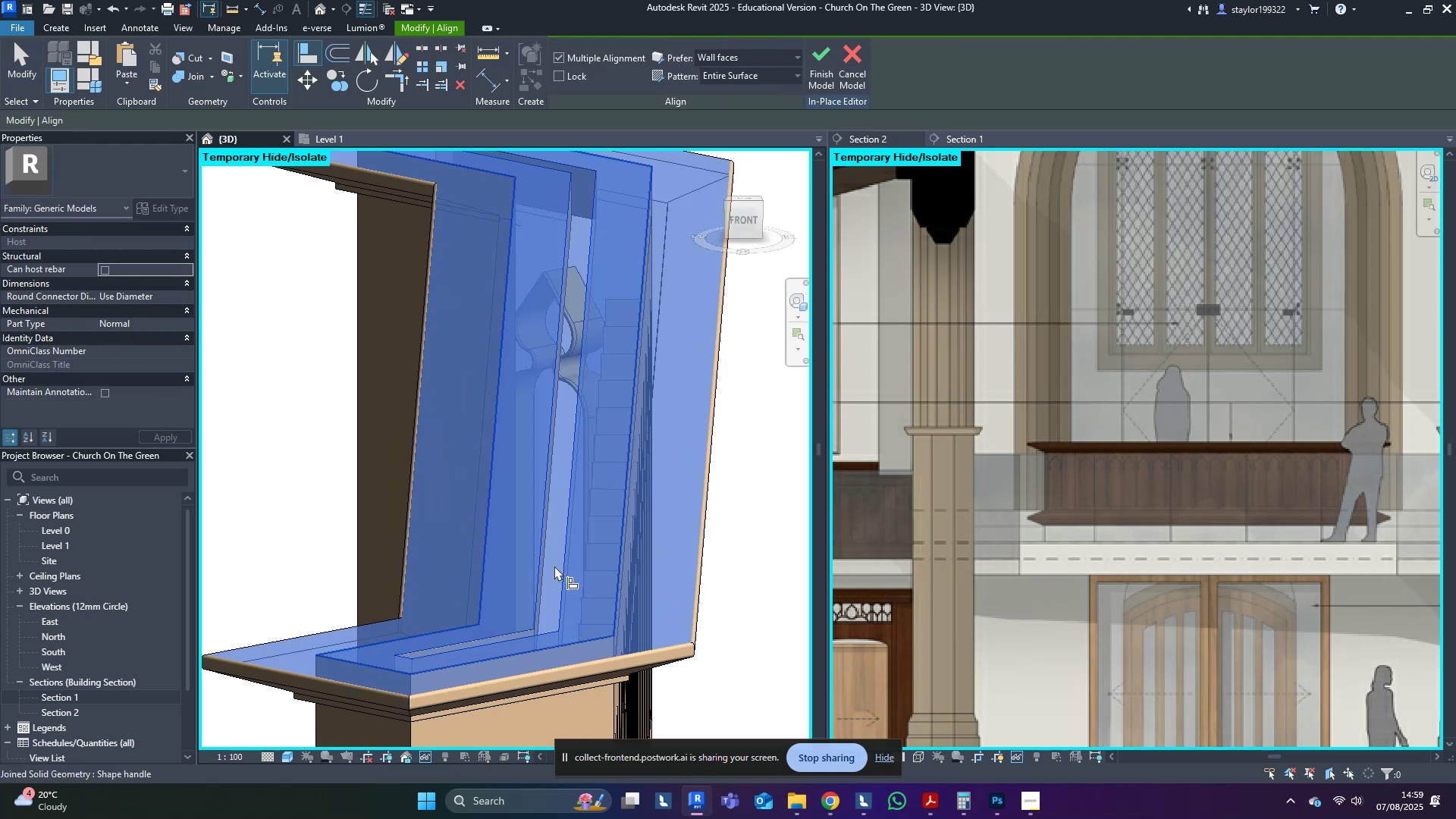 
key(Escape)
 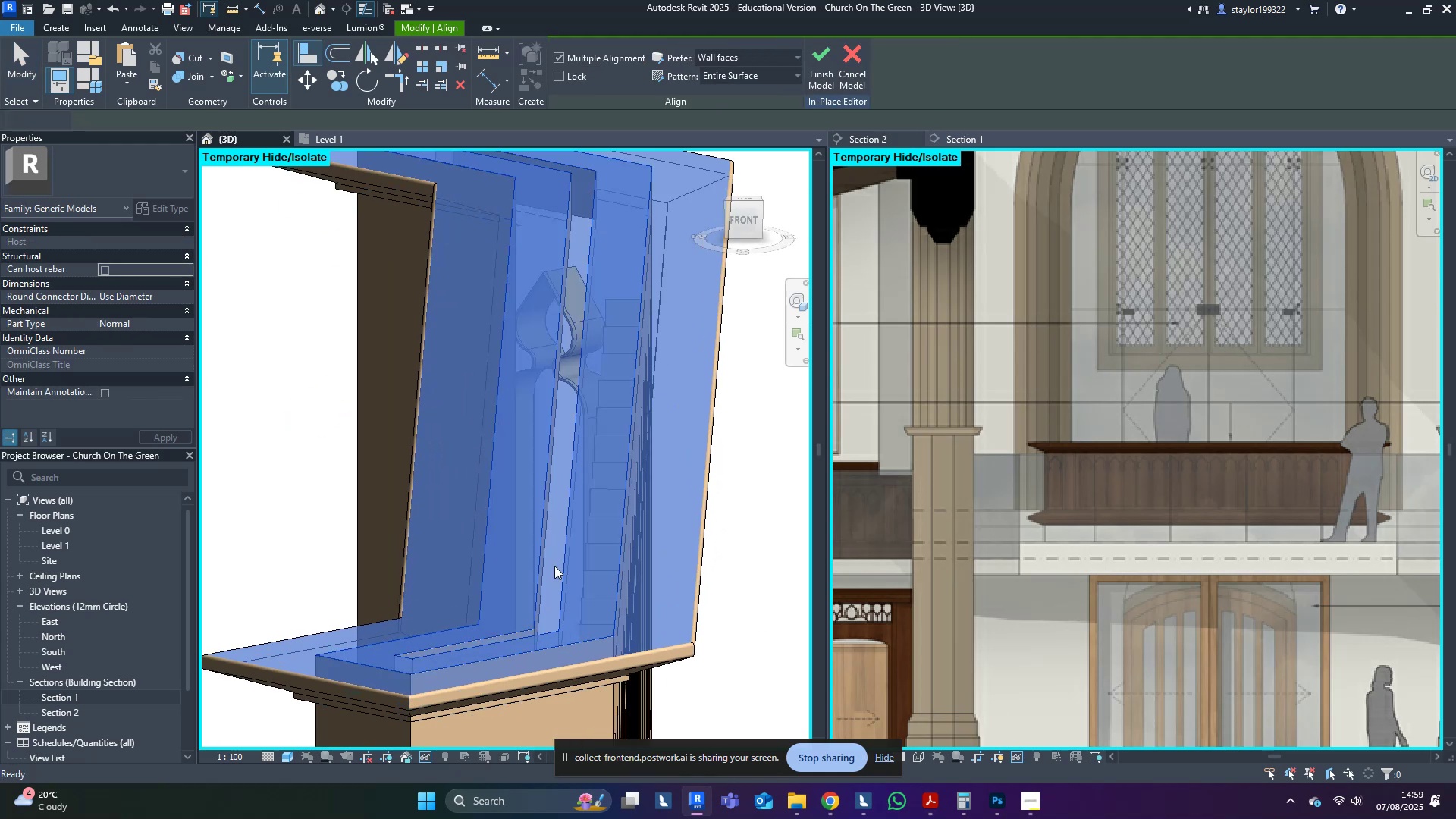 
scroll: coordinate [554, 566], scroll_direction: down, amount: 5.0
 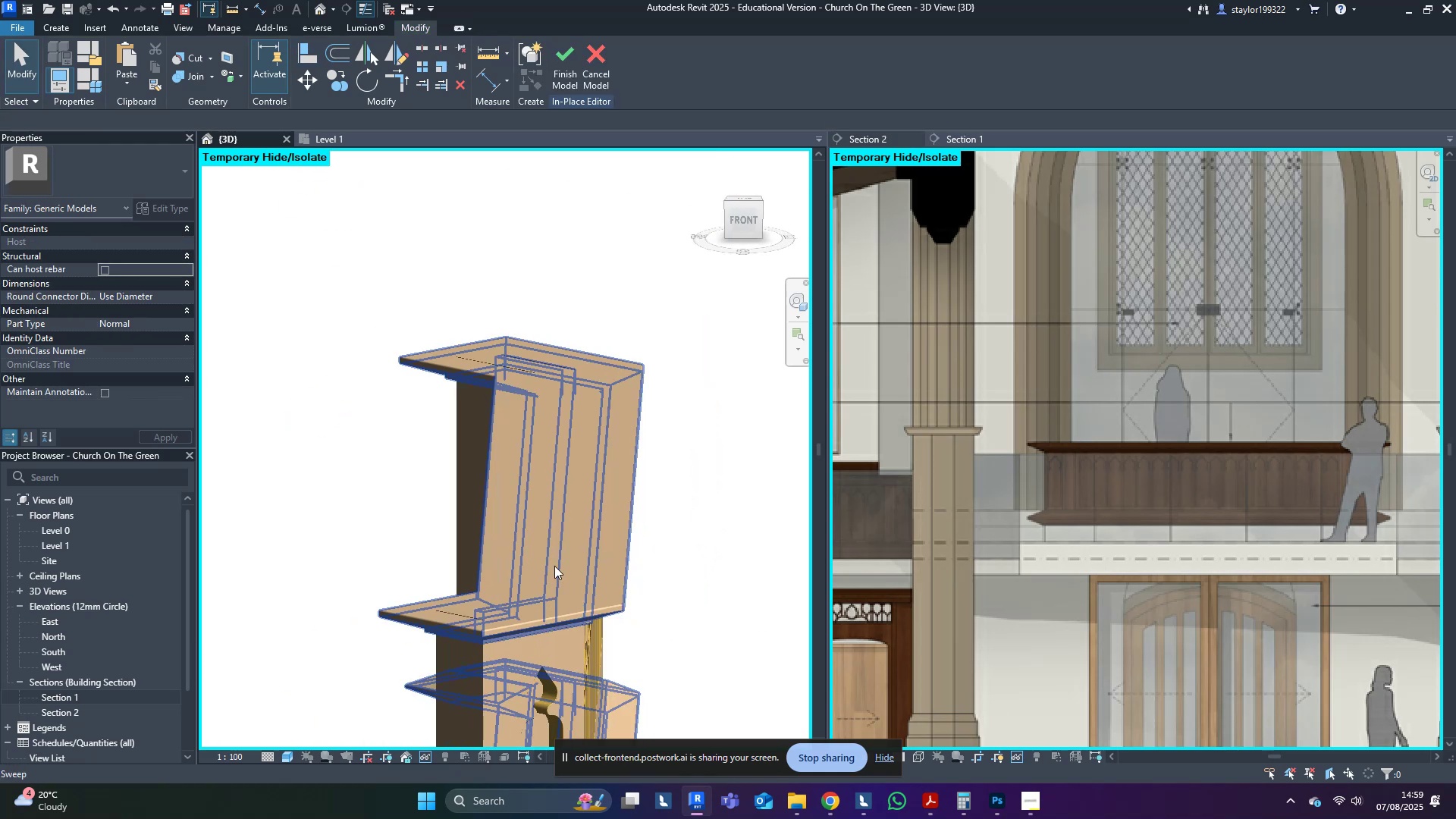 
key(Escape)
 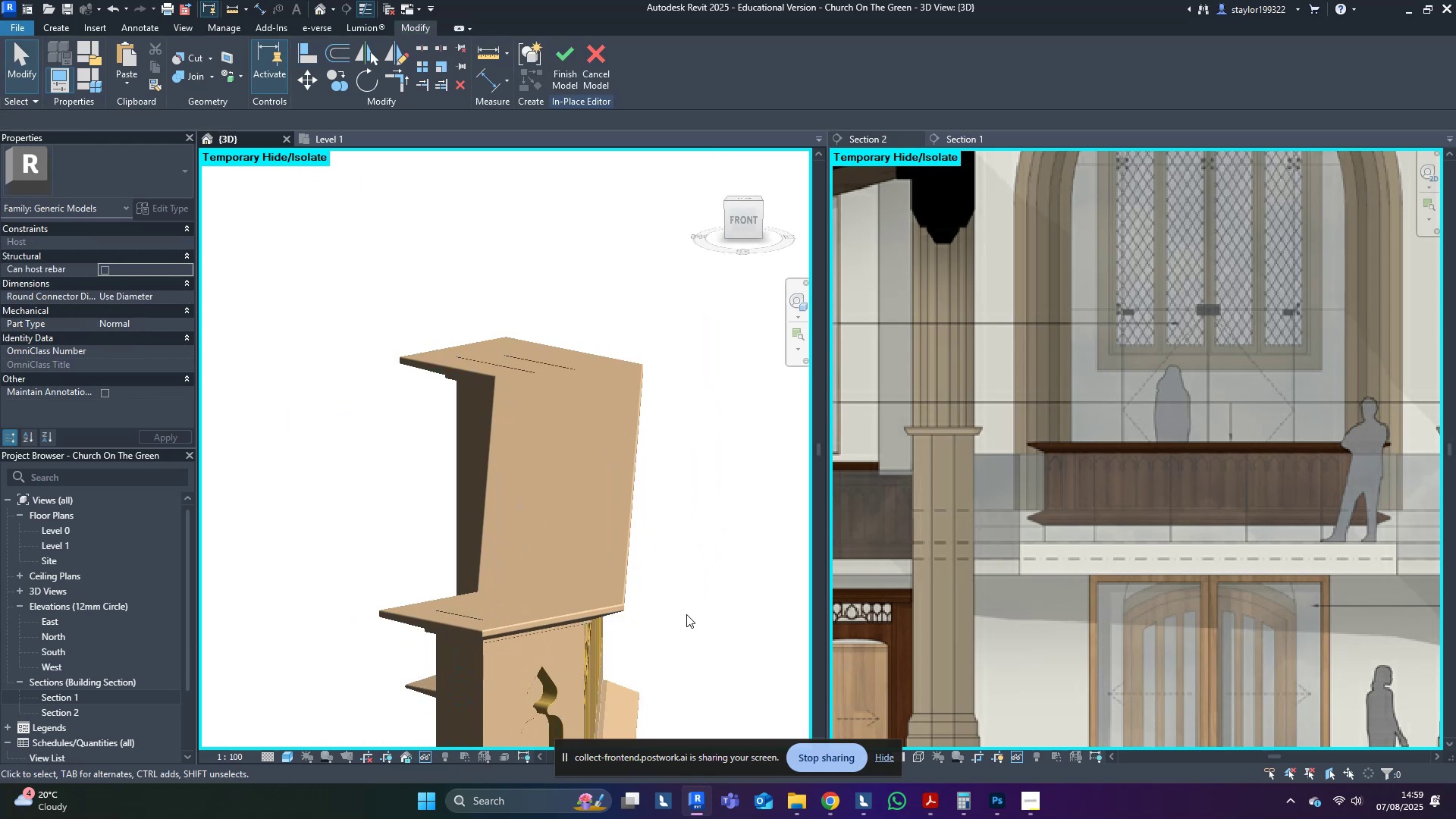 
left_click([689, 614])
 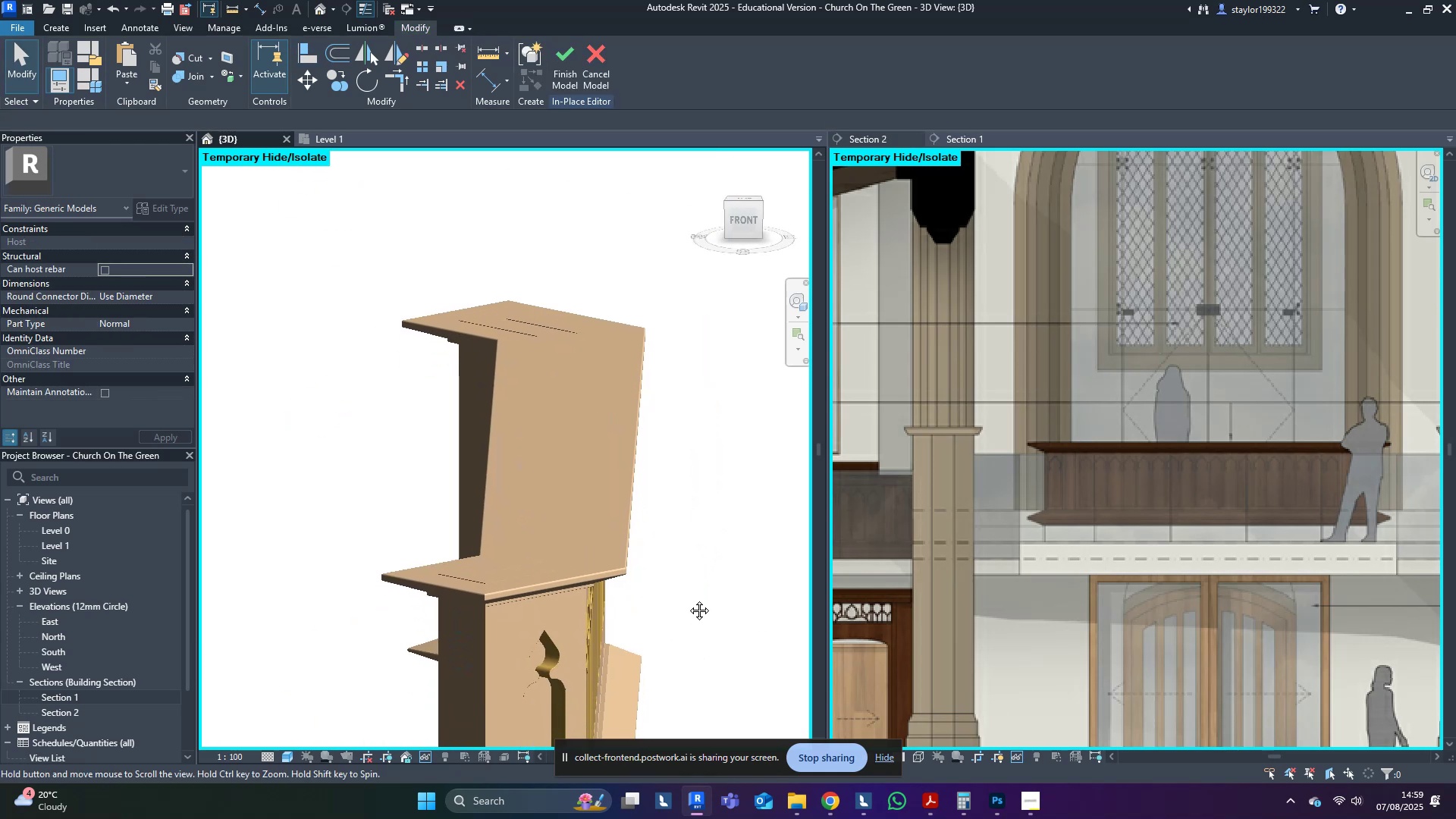 
hold_key(key=ShiftLeft, duration=0.6)
 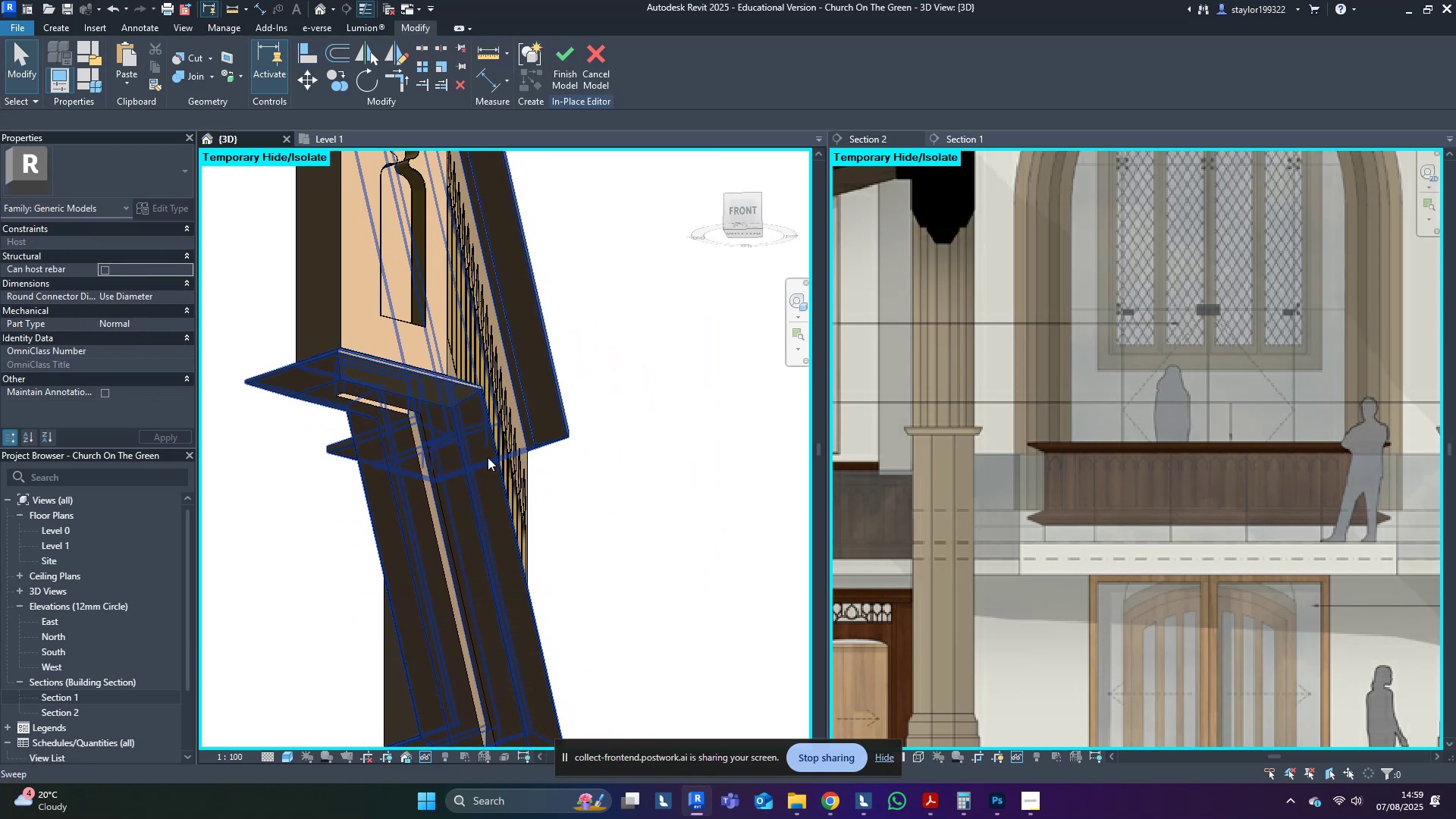 
hold_key(key=ShiftLeft, duration=0.58)
 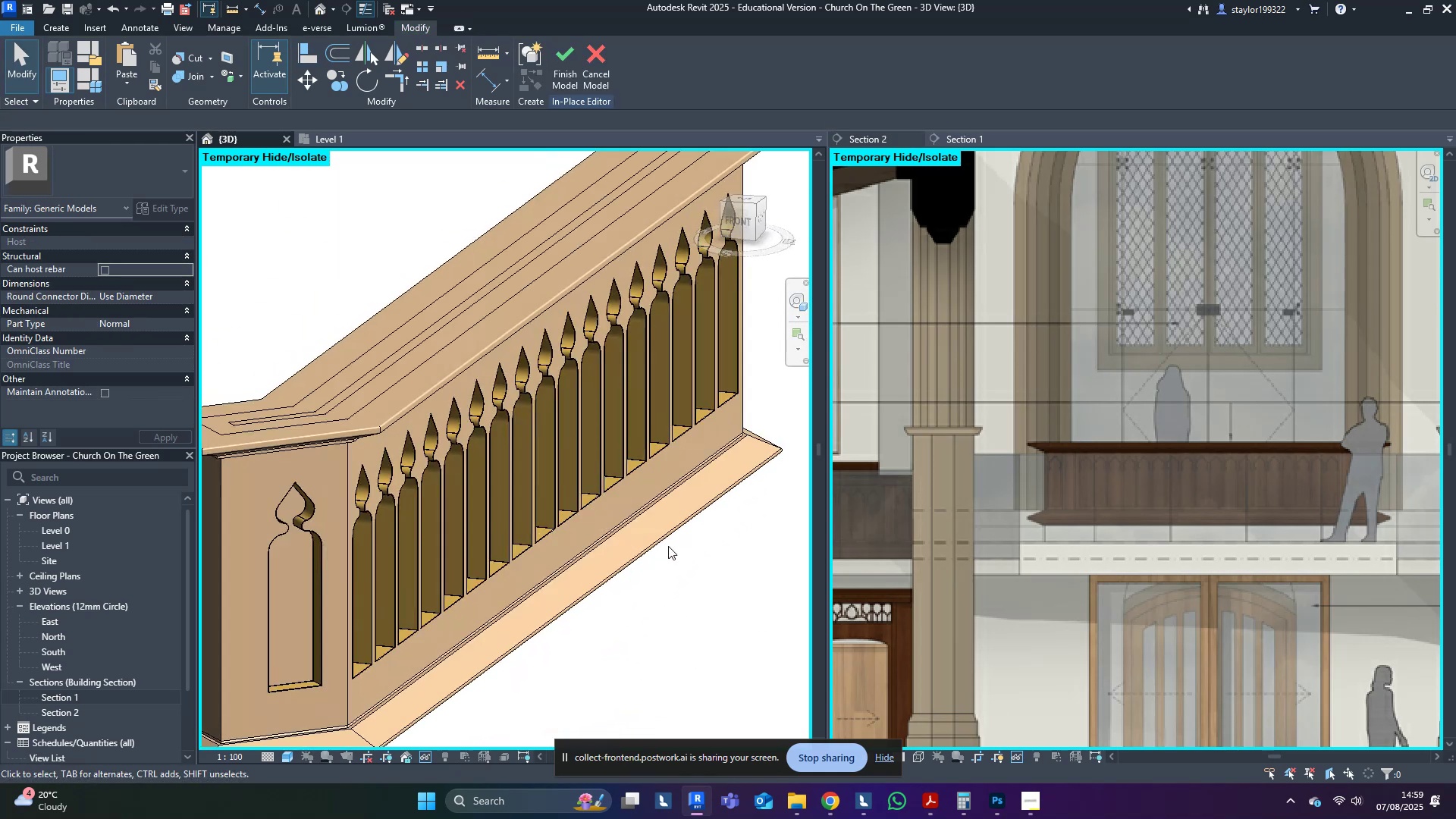 
scroll: coordinate [335, 720], scroll_direction: up, amount: 11.0
 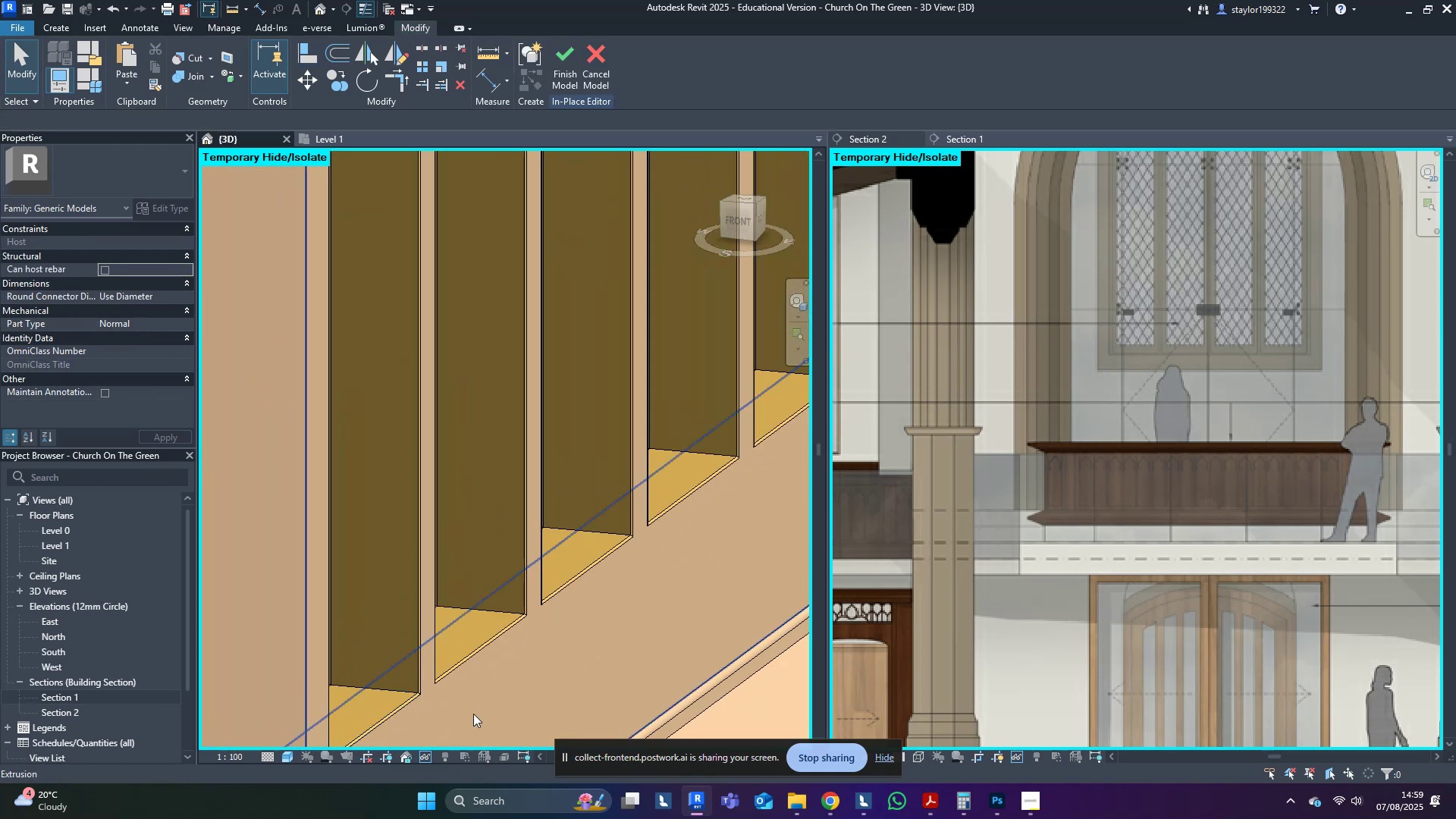 
left_click([520, 717])
 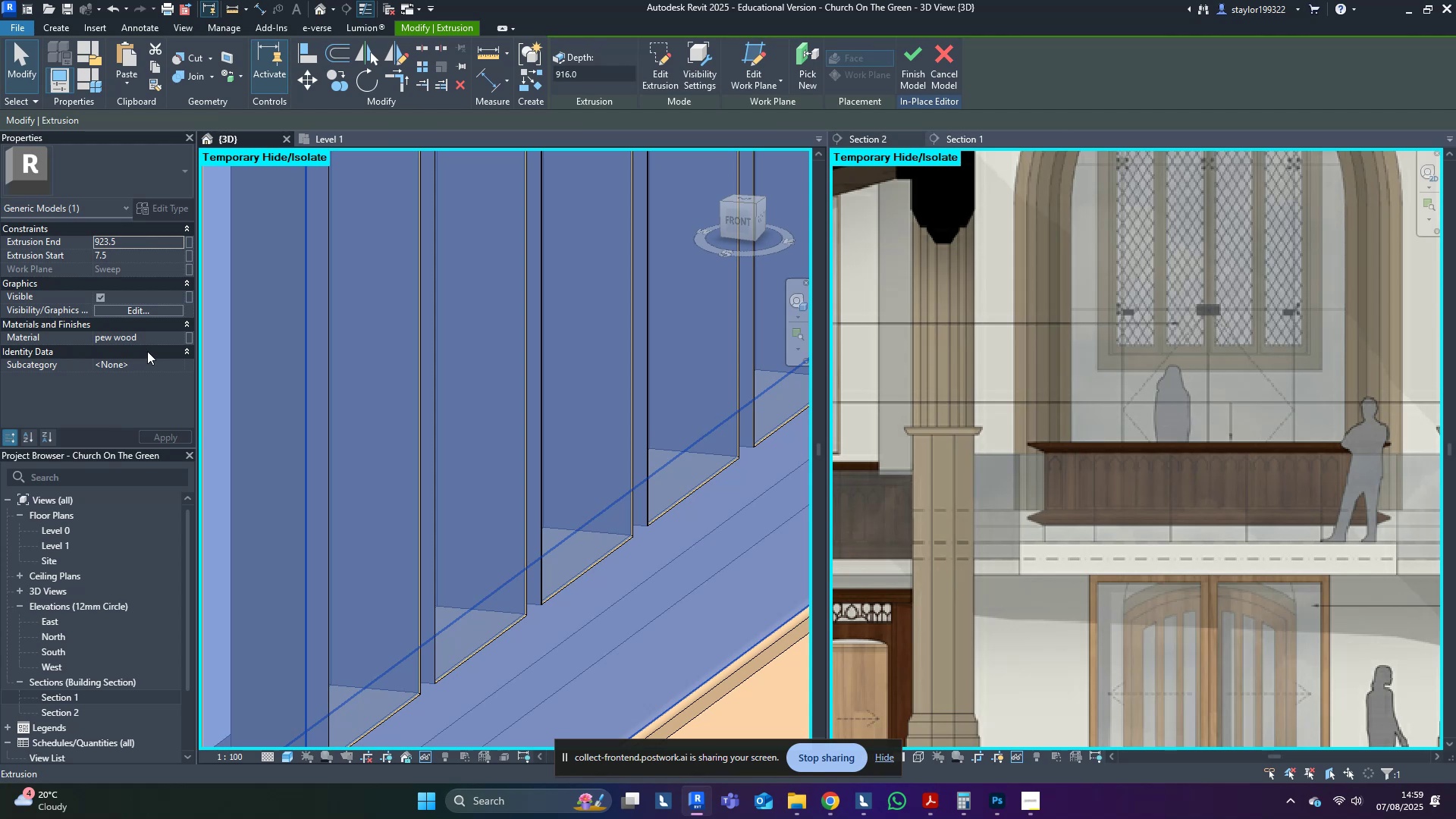 
left_click([155, 344])
 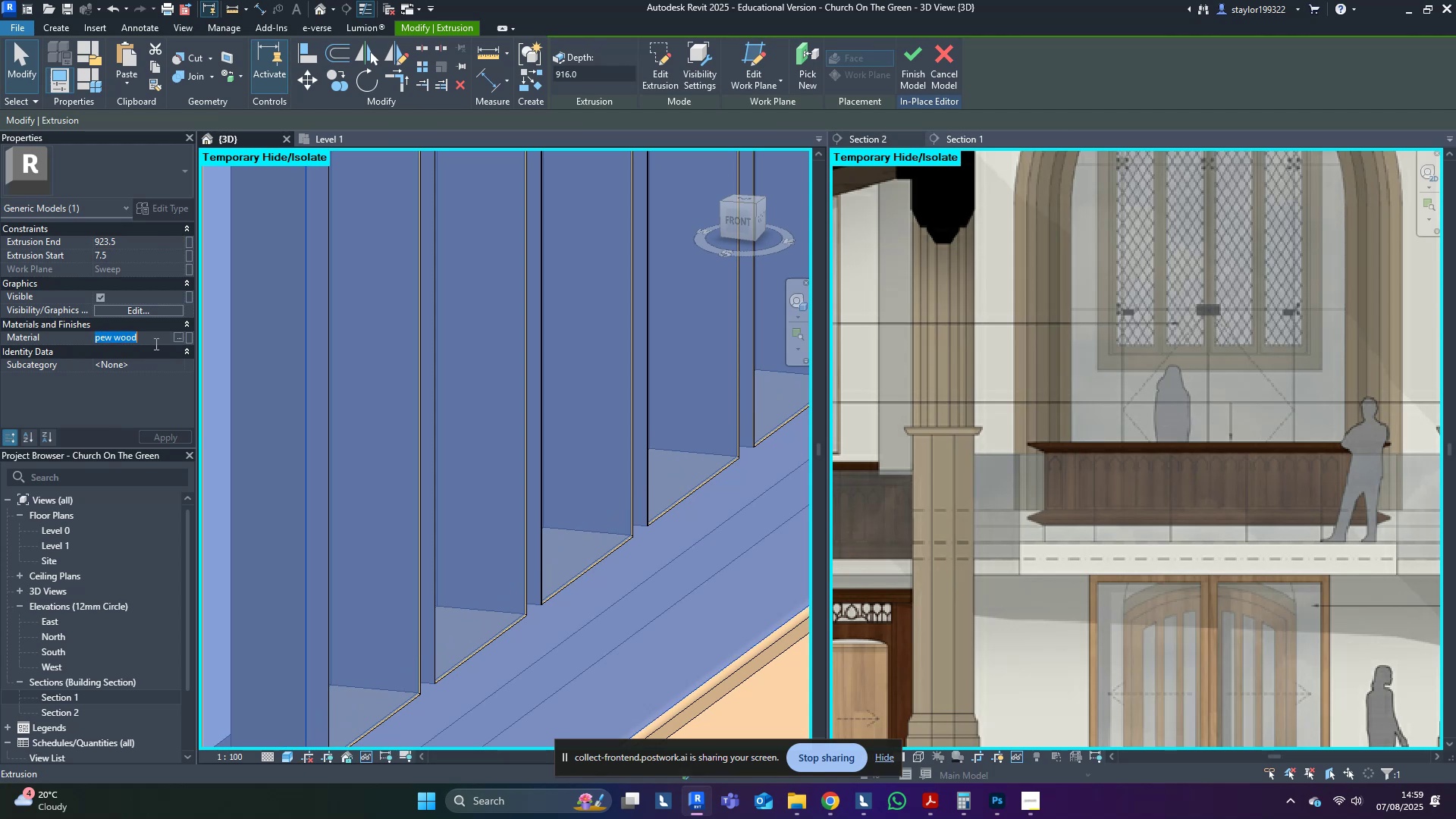 
key(Control+ControlLeft)
 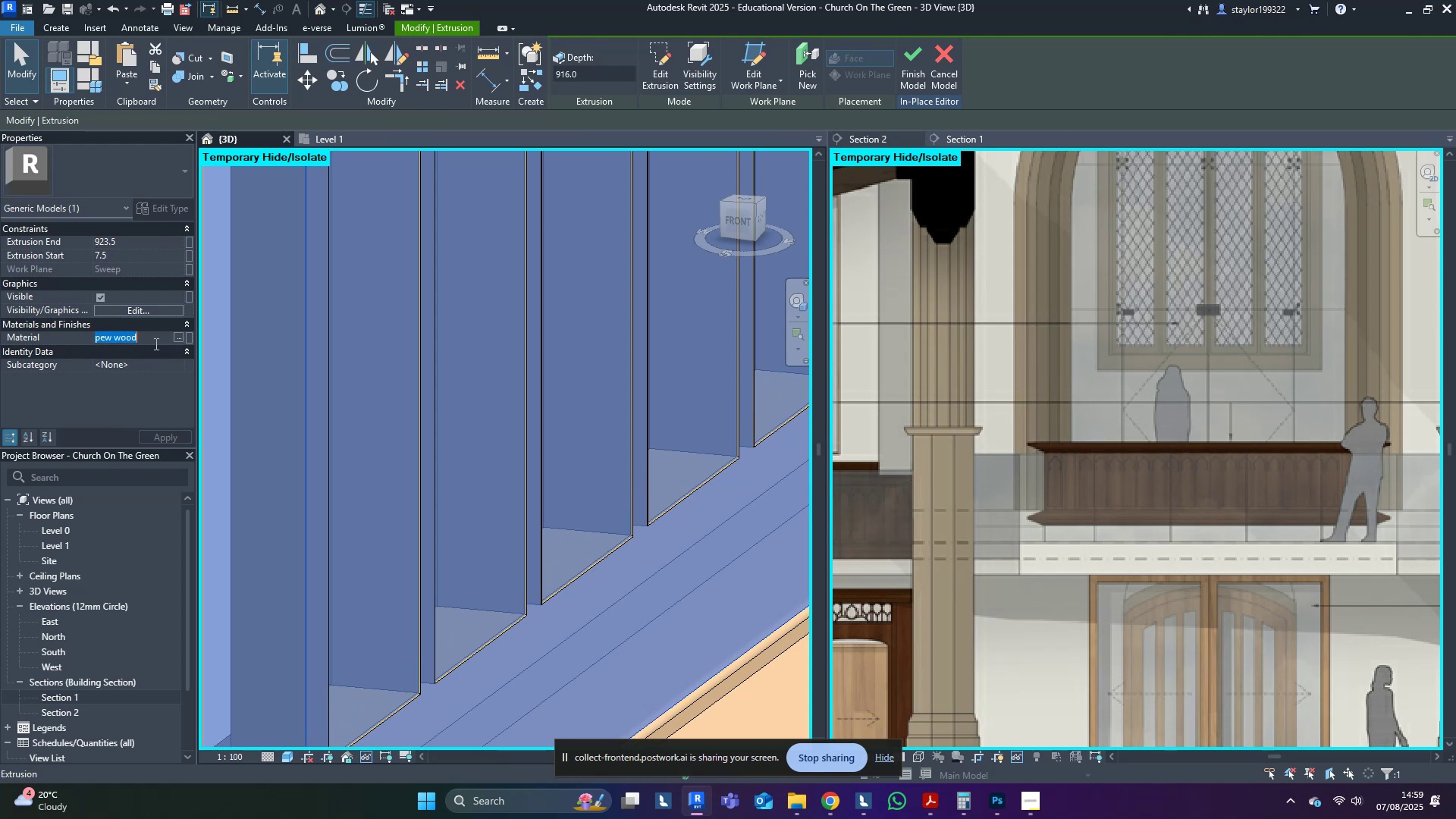 
key(Control+C)
 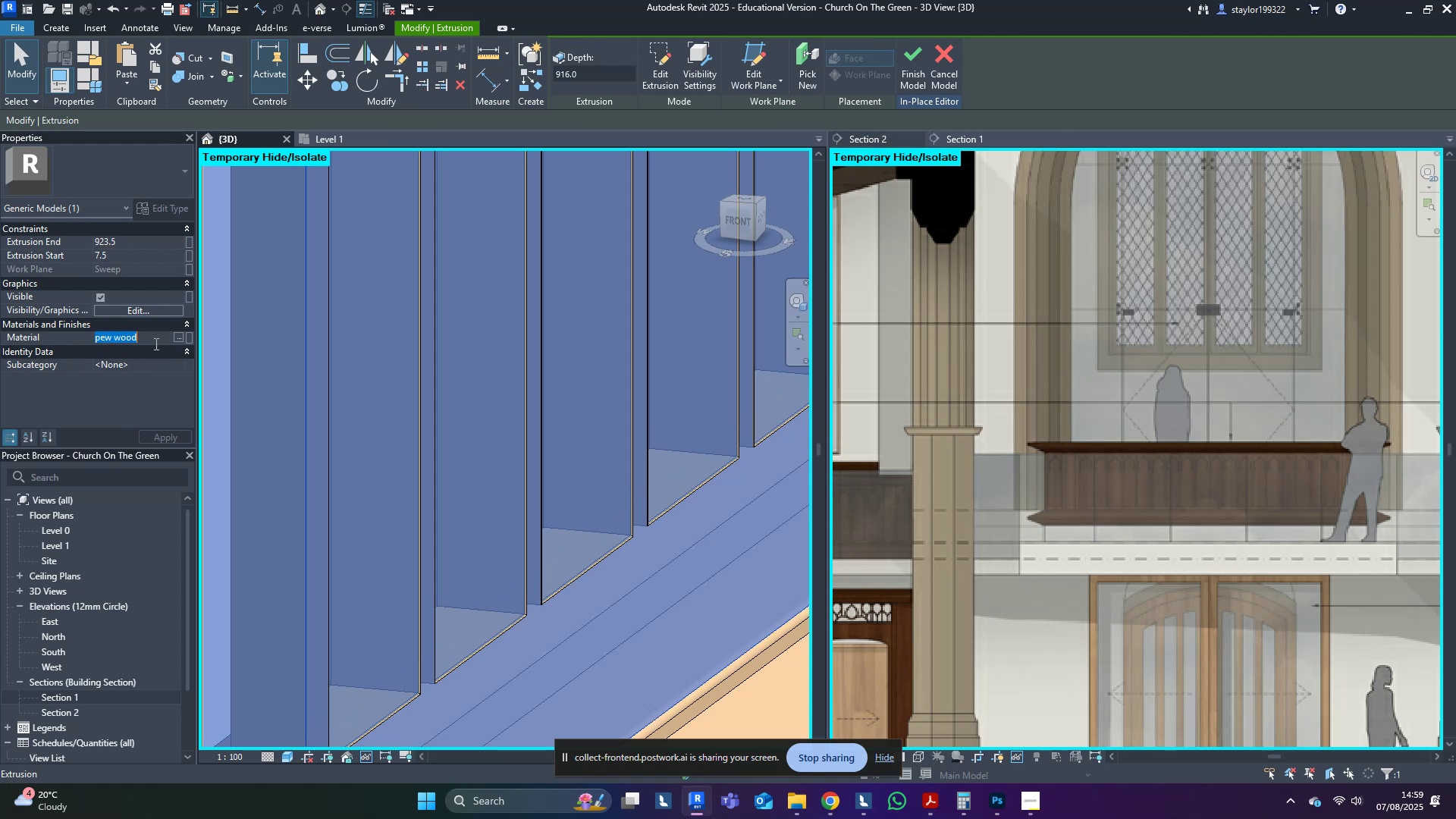 
key(Escape)
 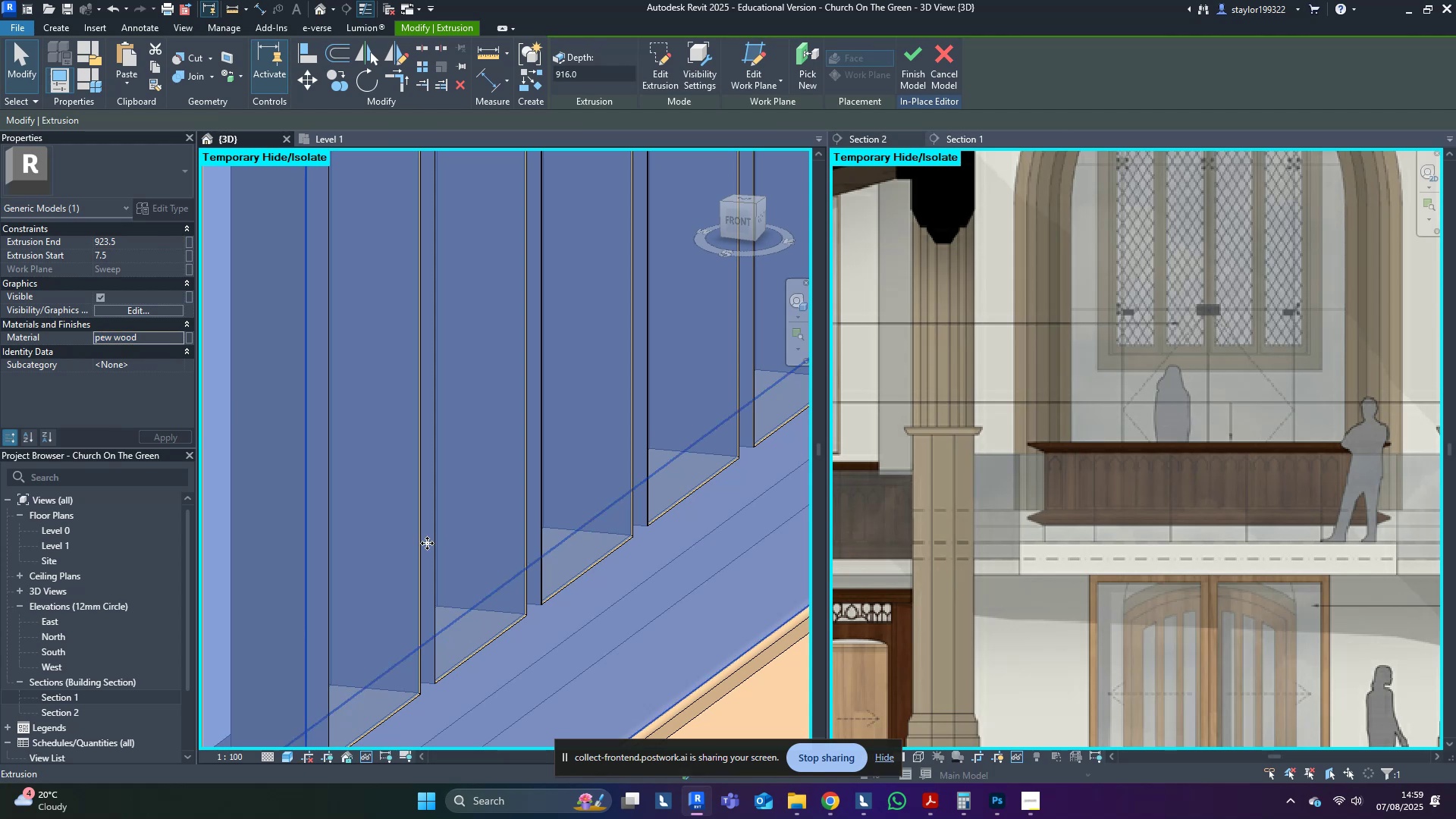 
key(Escape)
 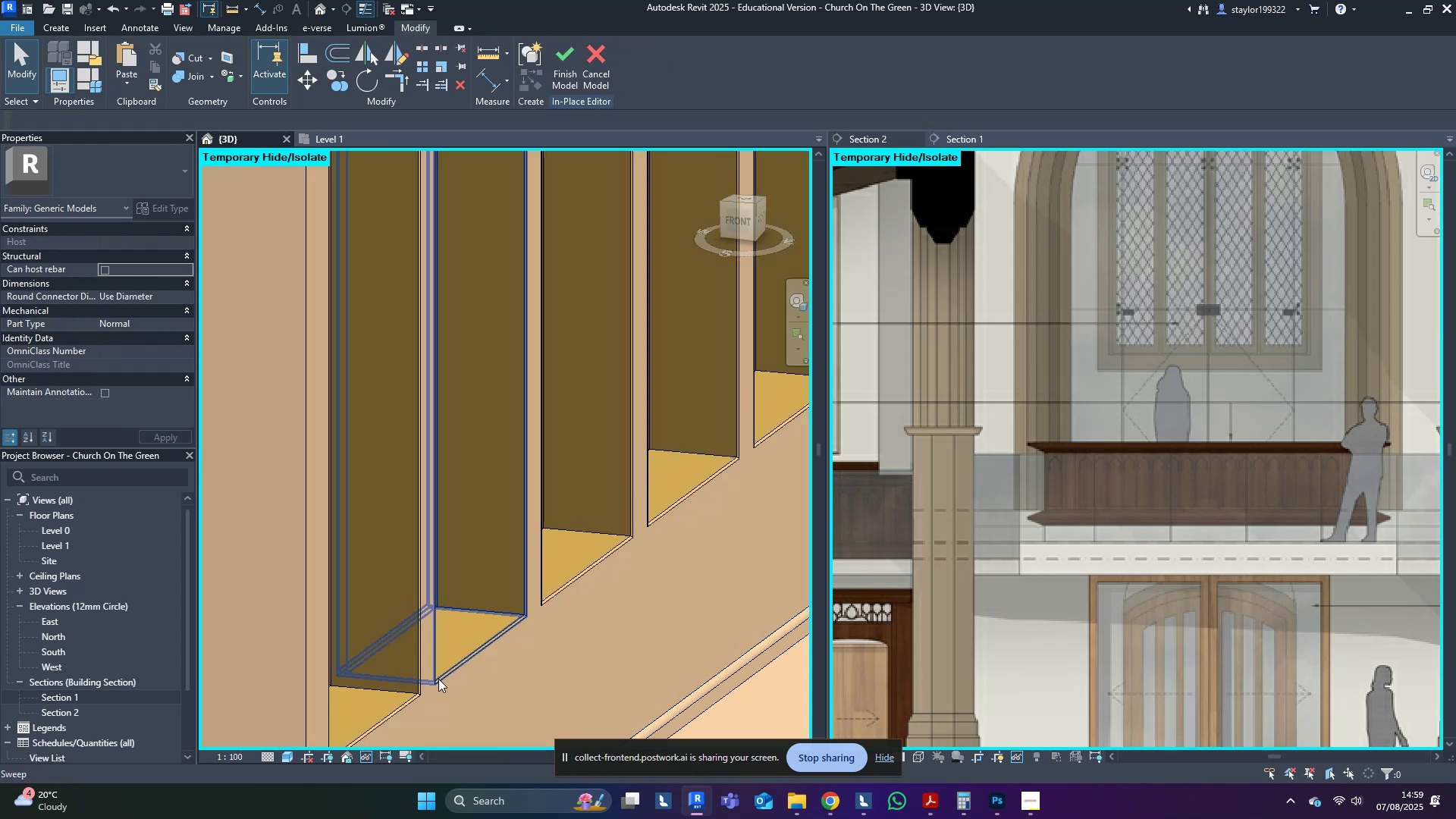 
left_click([438, 679])
 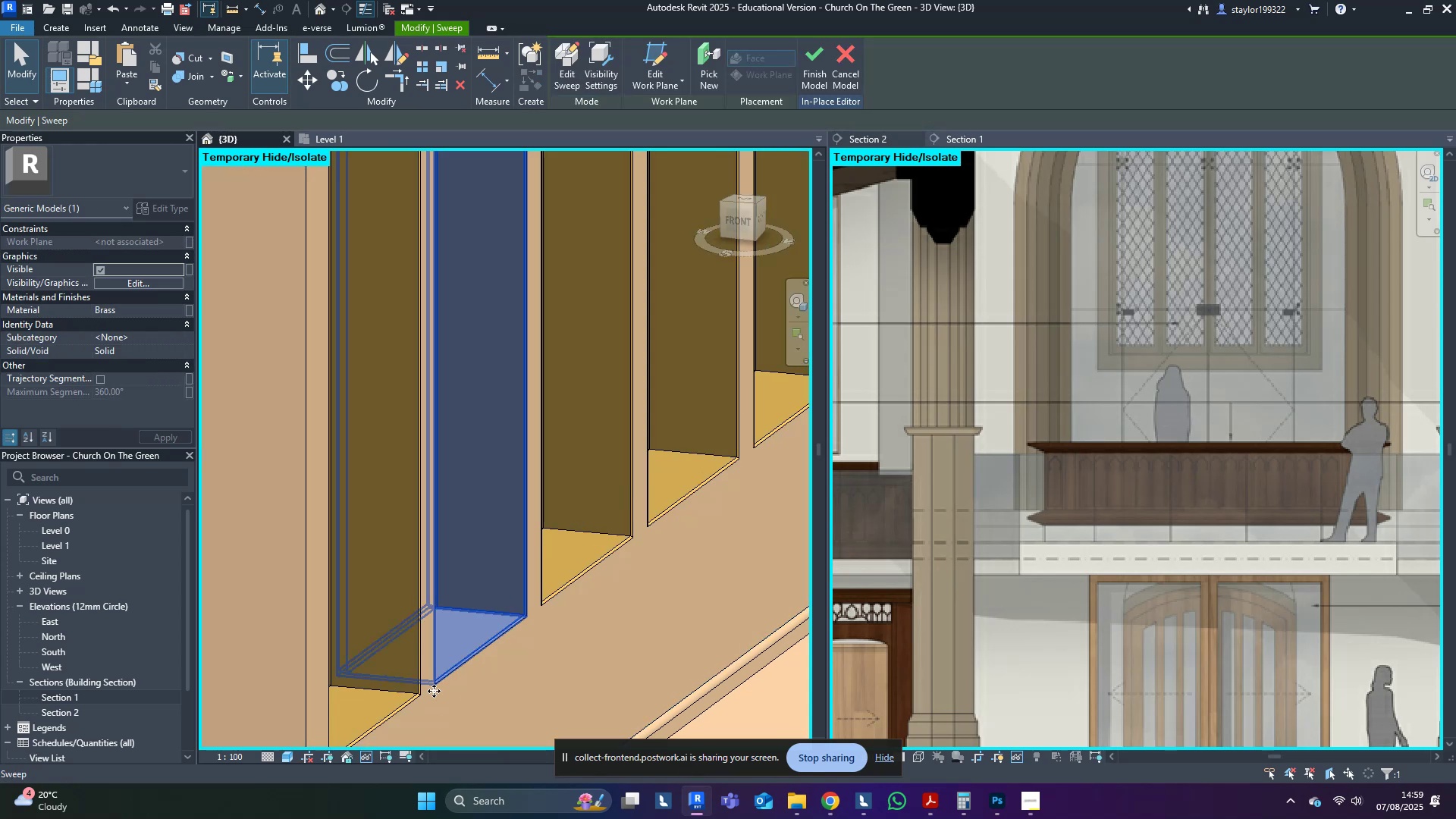 
hold_key(key=ControlLeft, duration=1.53)
left_click([400, 711])
 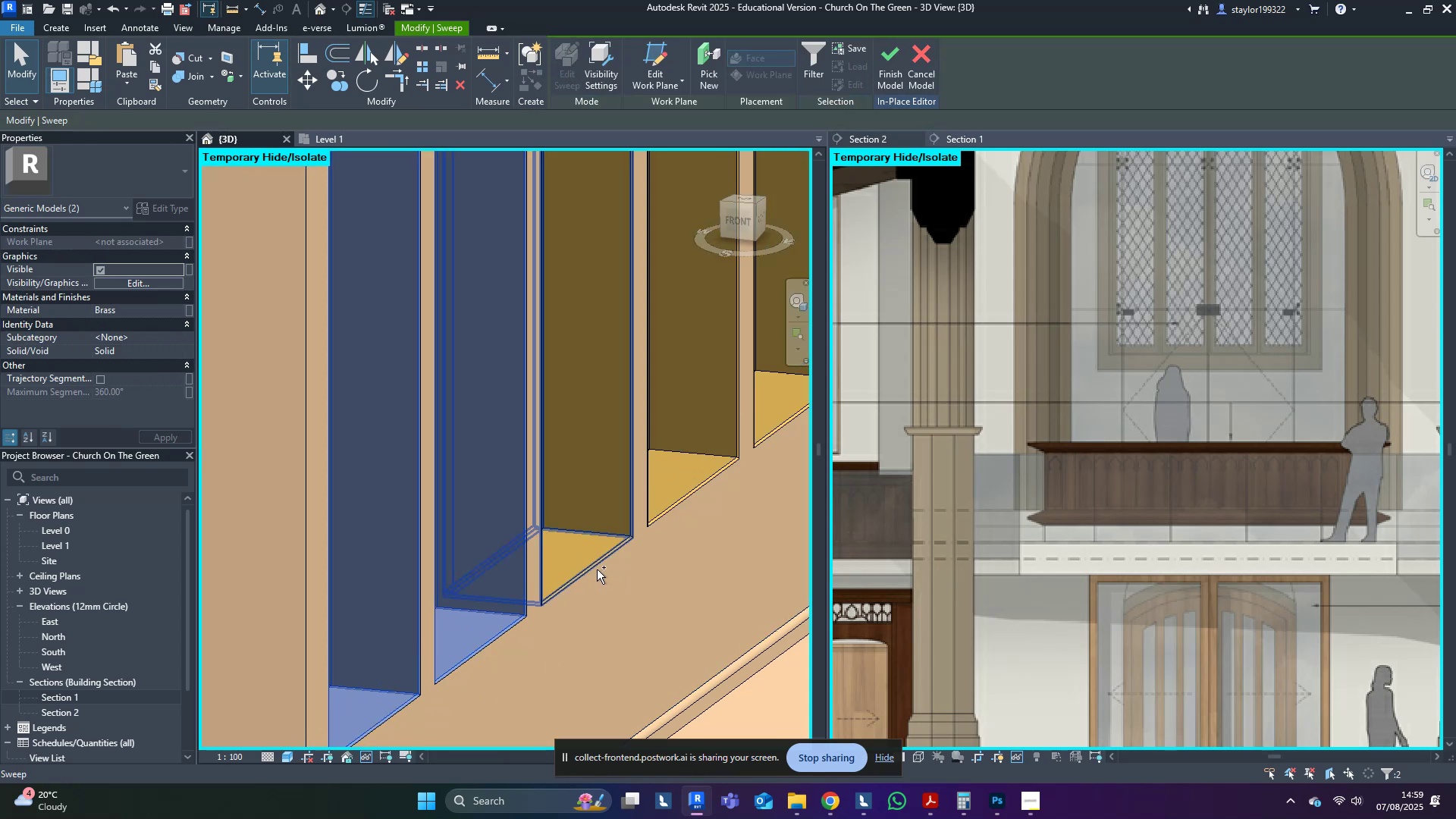 
left_click([594, 568])
 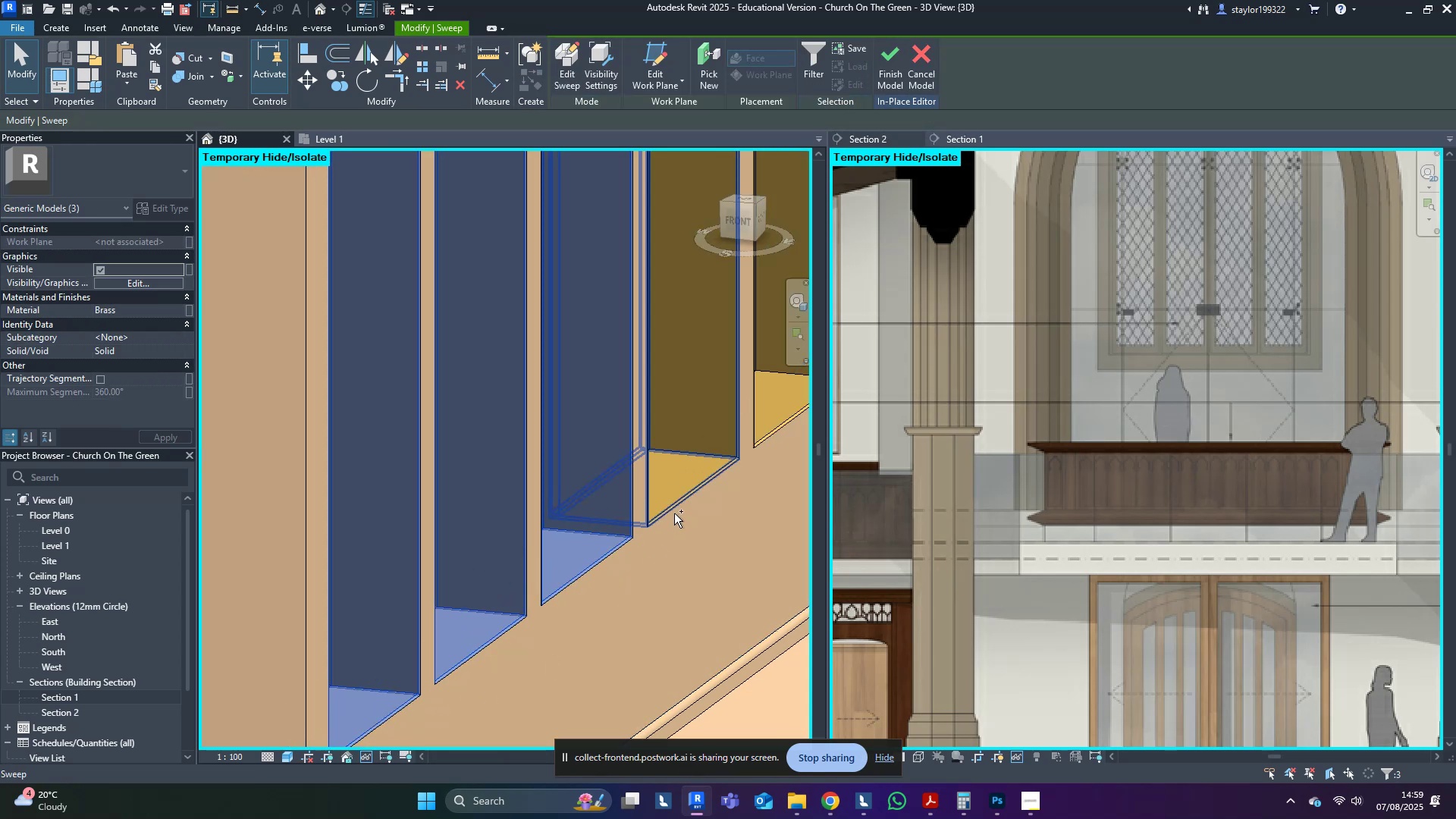 
hold_key(key=ControlLeft, duration=1.52)
left_click([674, 513])
 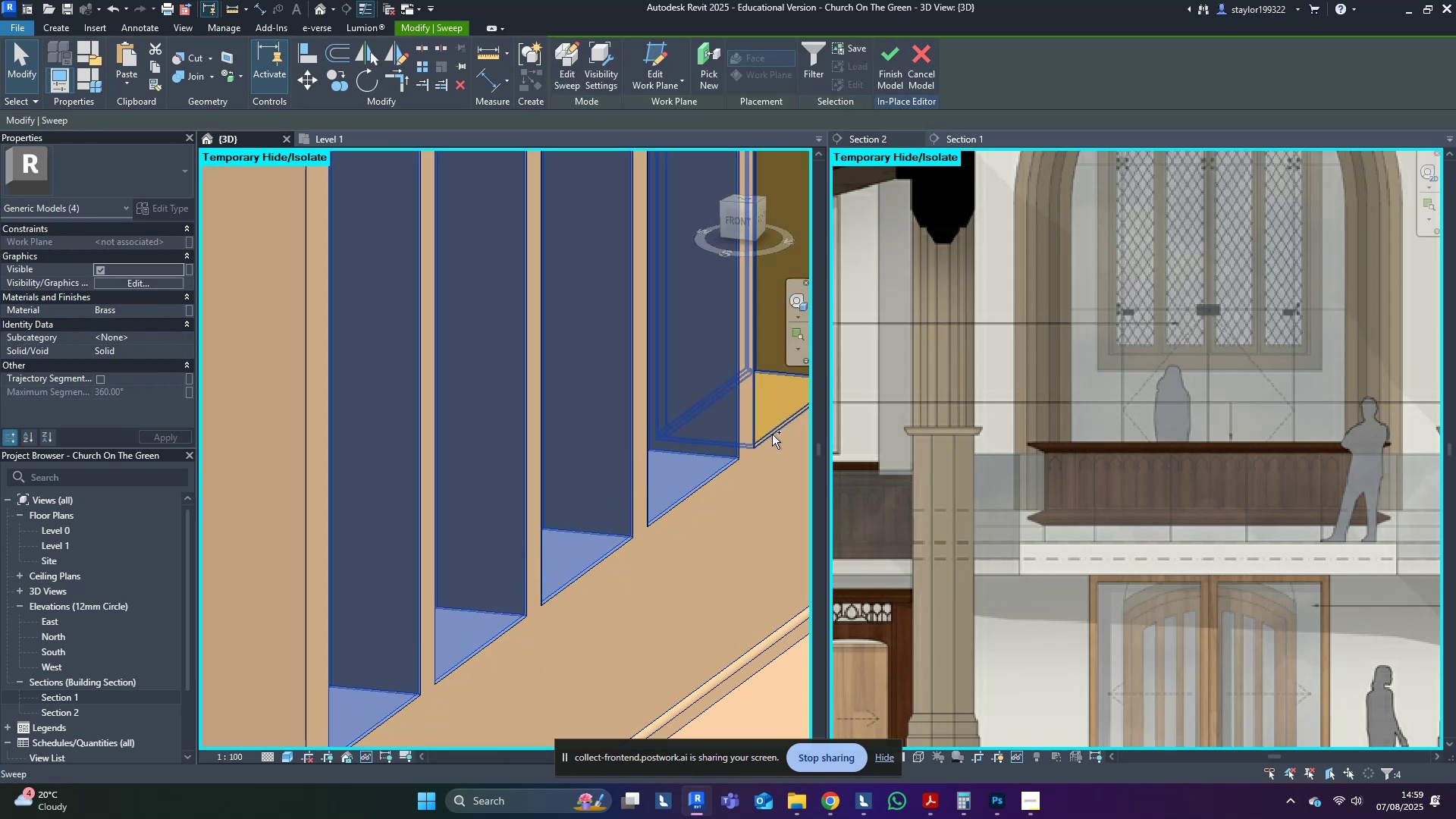 
left_click([773, 431])
 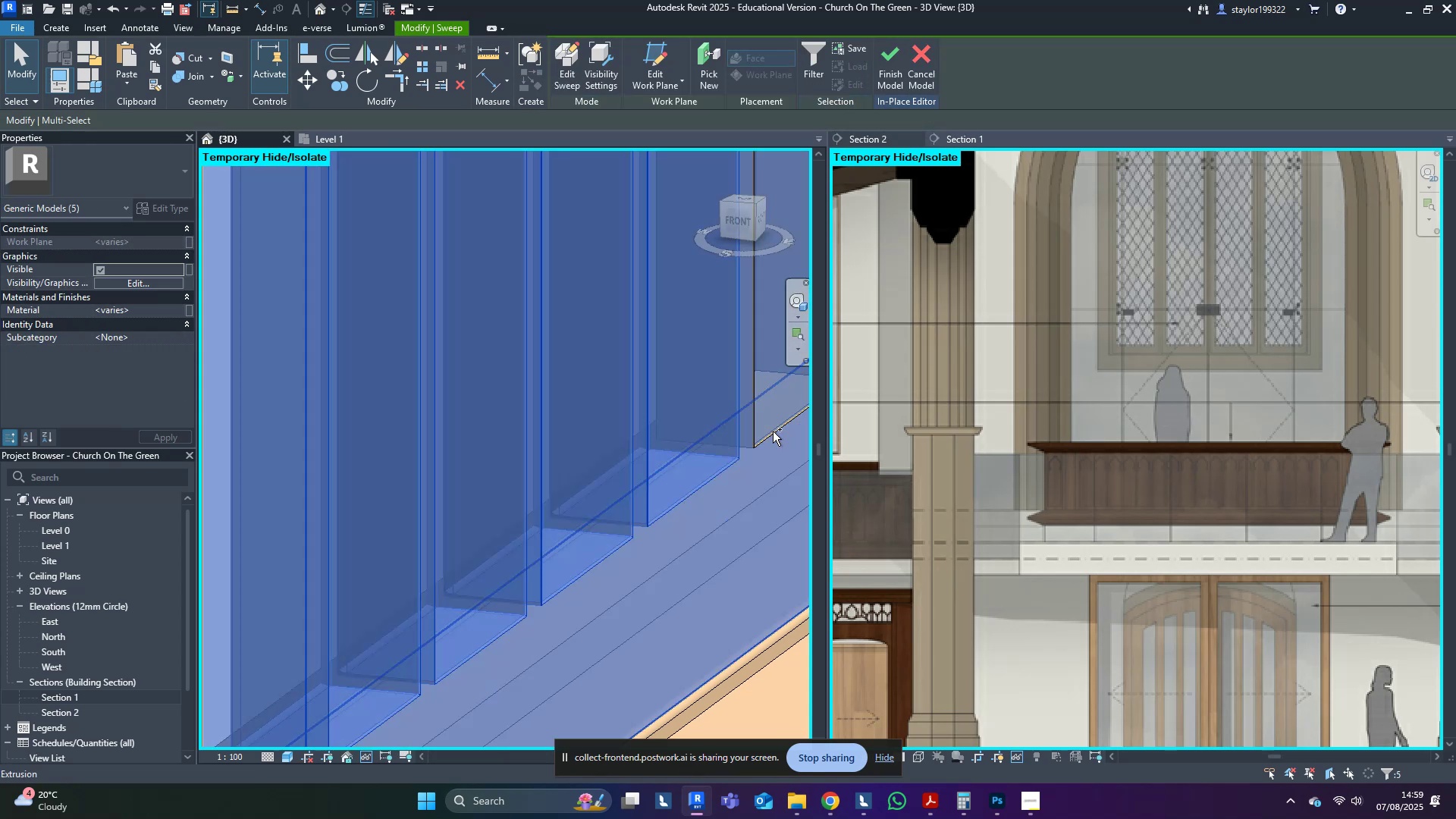 
key(Control+ControlLeft)
 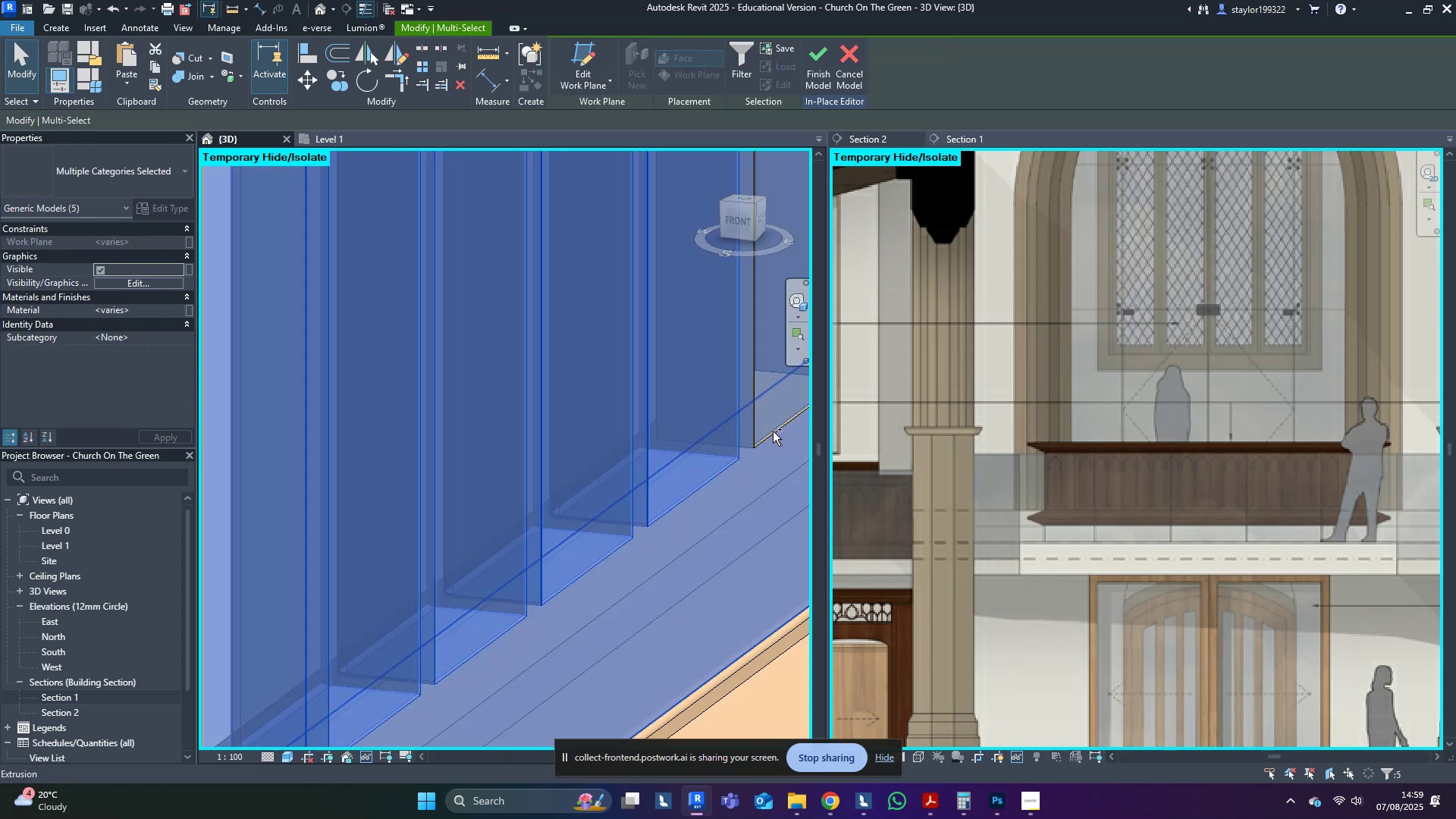 
key(Control+ControlLeft)
 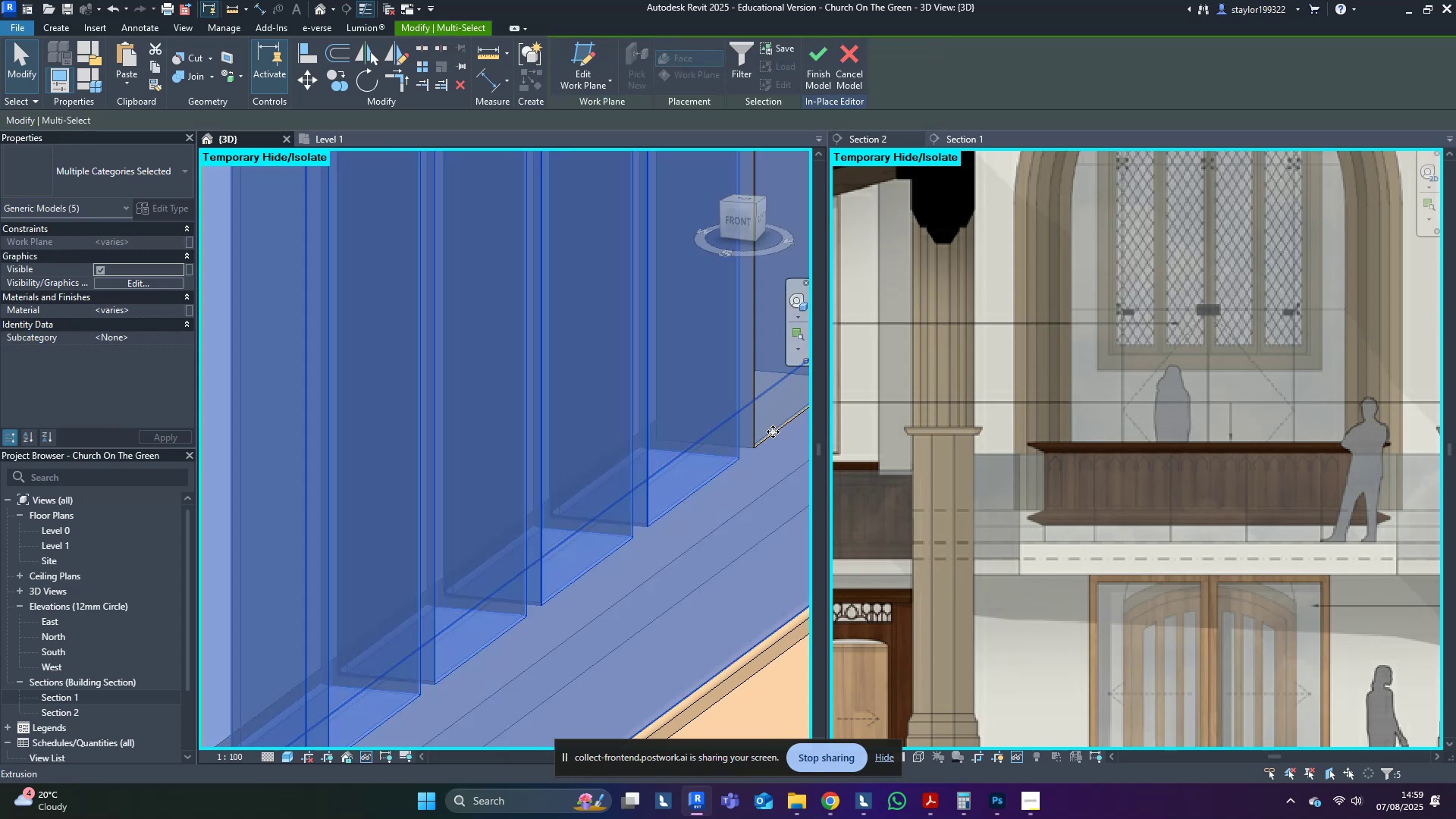 
hold_key(key=ShiftLeft, duration=0.31)
left_click([773, 431])
 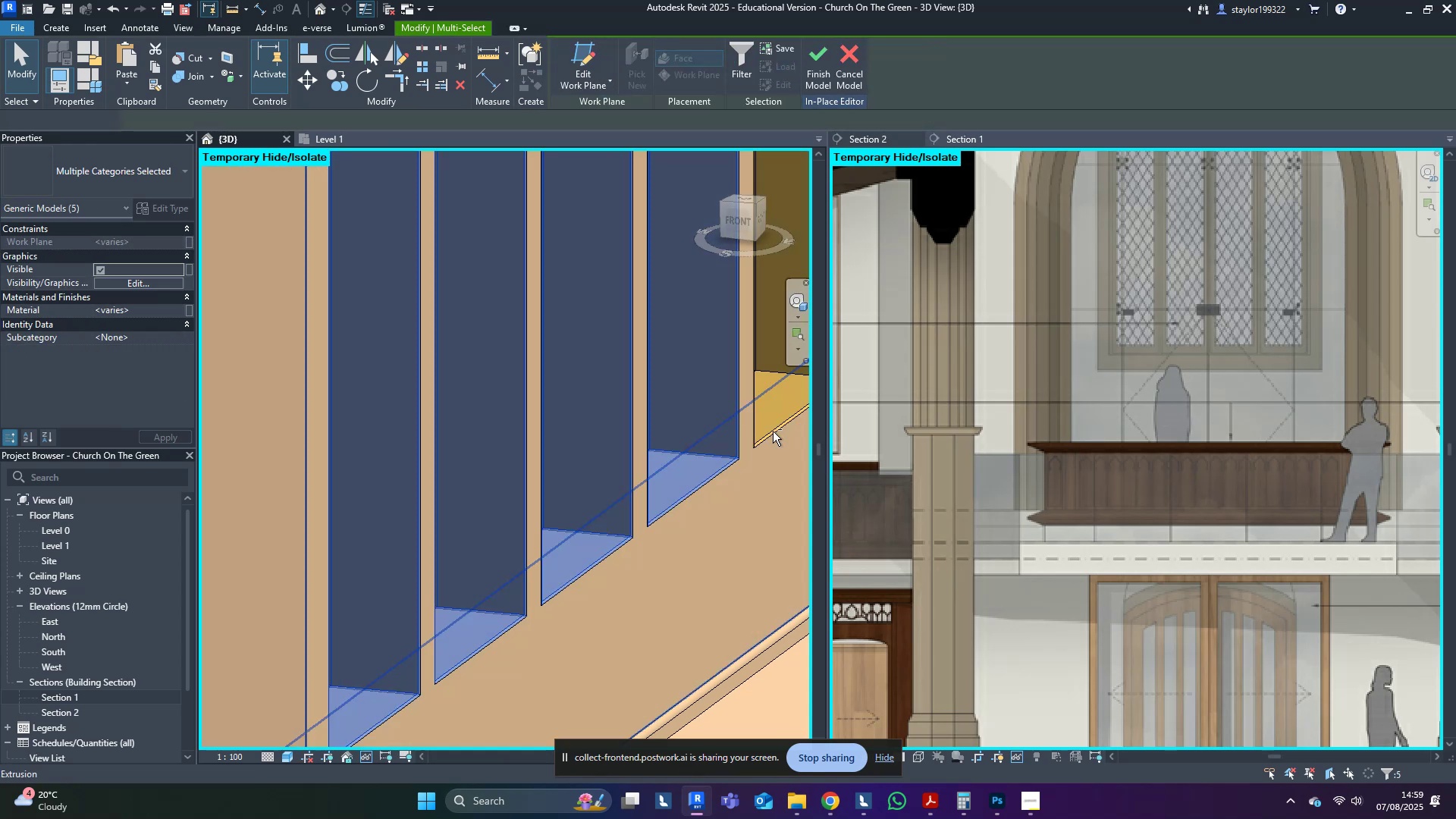 
hold_key(key=ControlLeft, duration=0.33)
double_click([775, 438])
 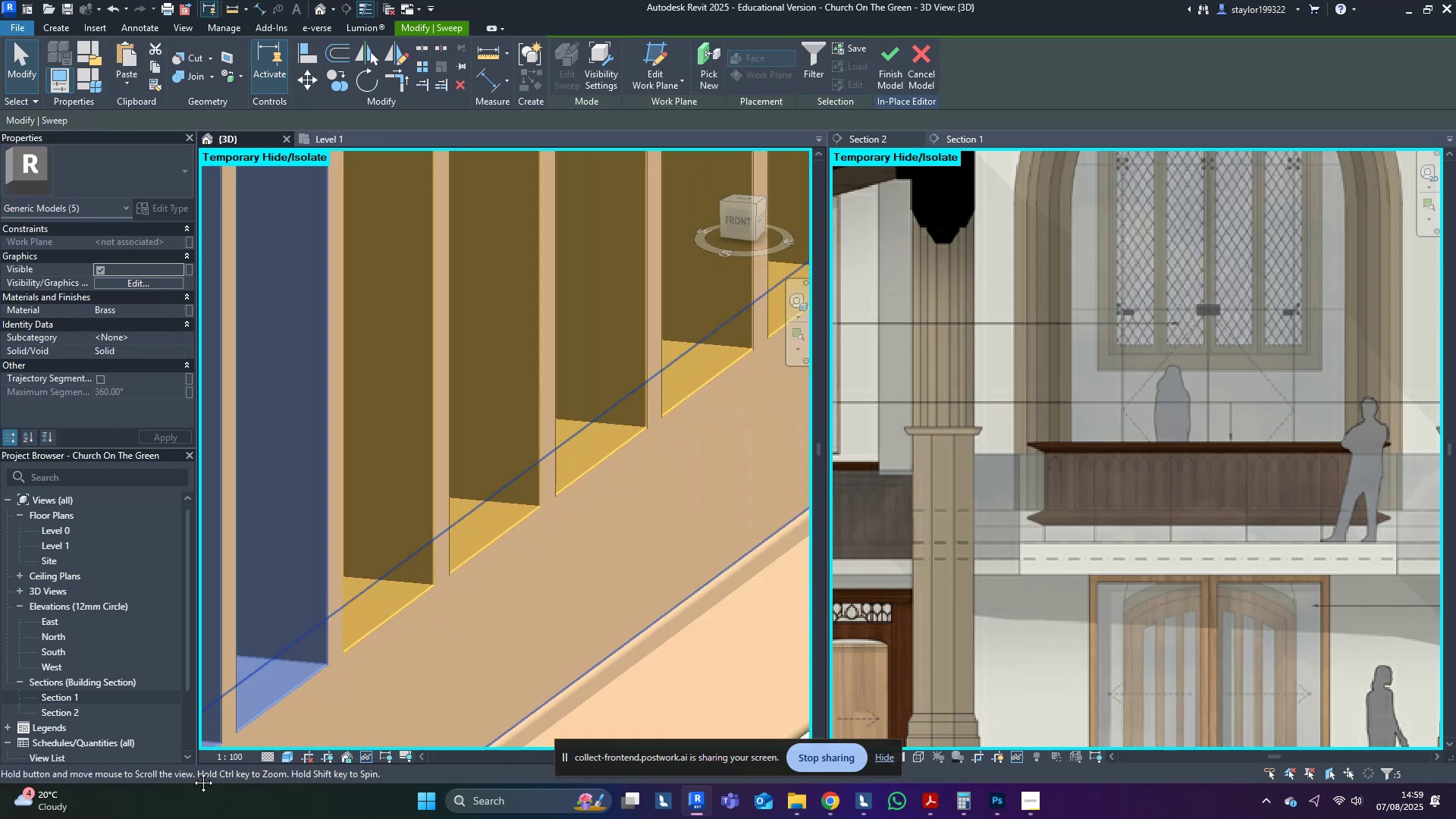 
hold_key(key=ControlLeft, duration=1.52)
left_click([312, 620])
 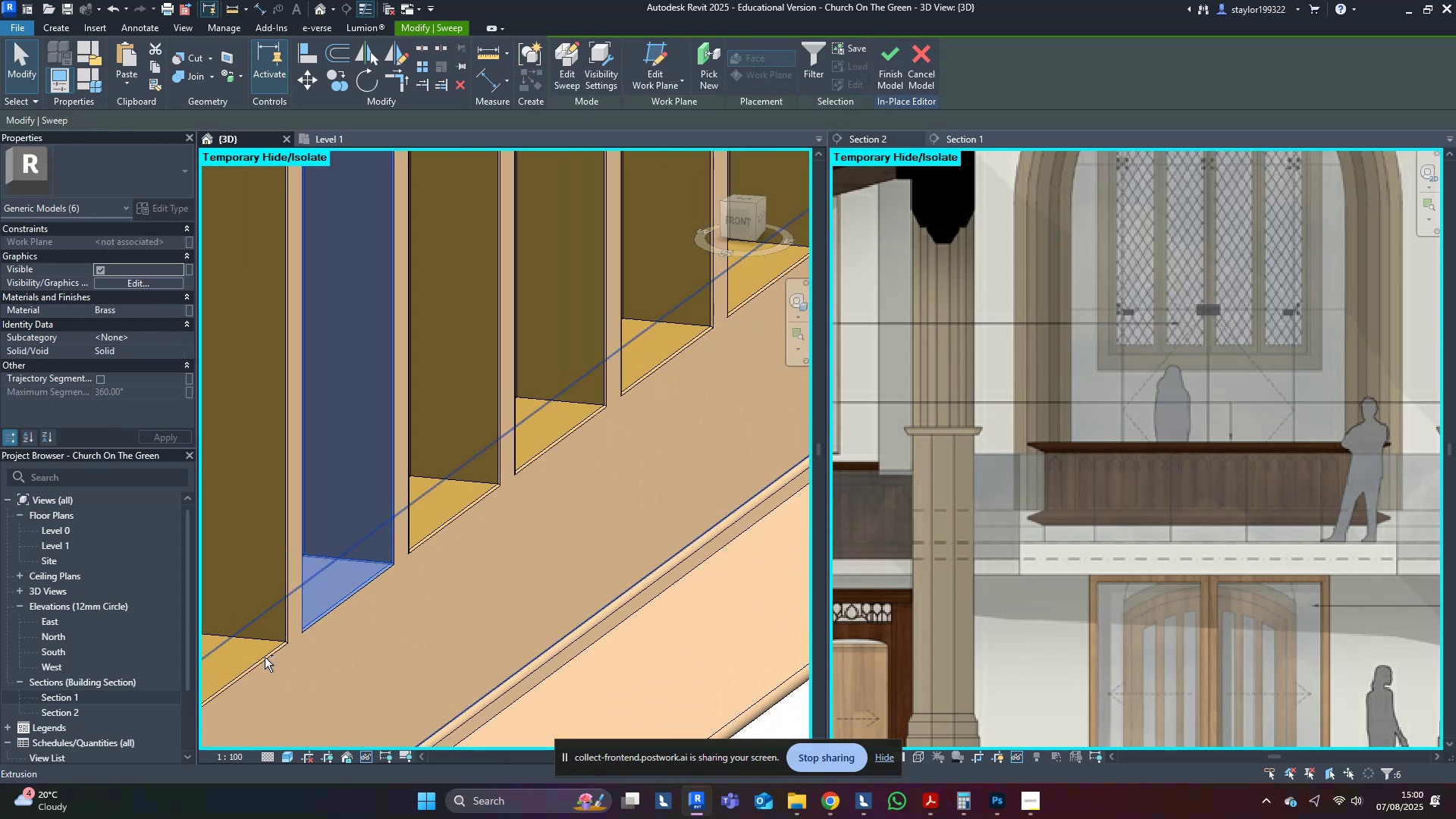 
left_click([265, 657])
 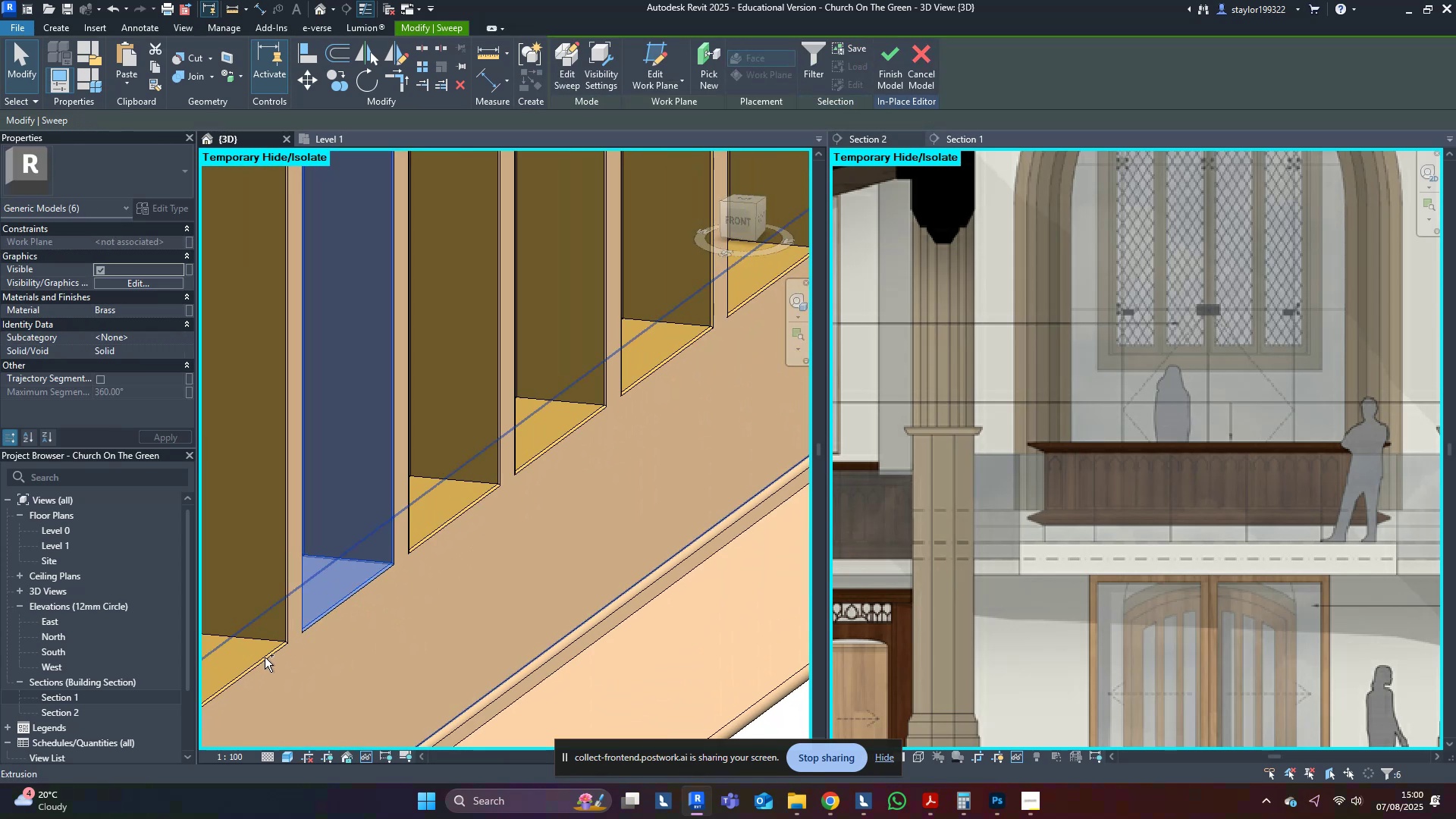 
key(Control+ControlLeft)
 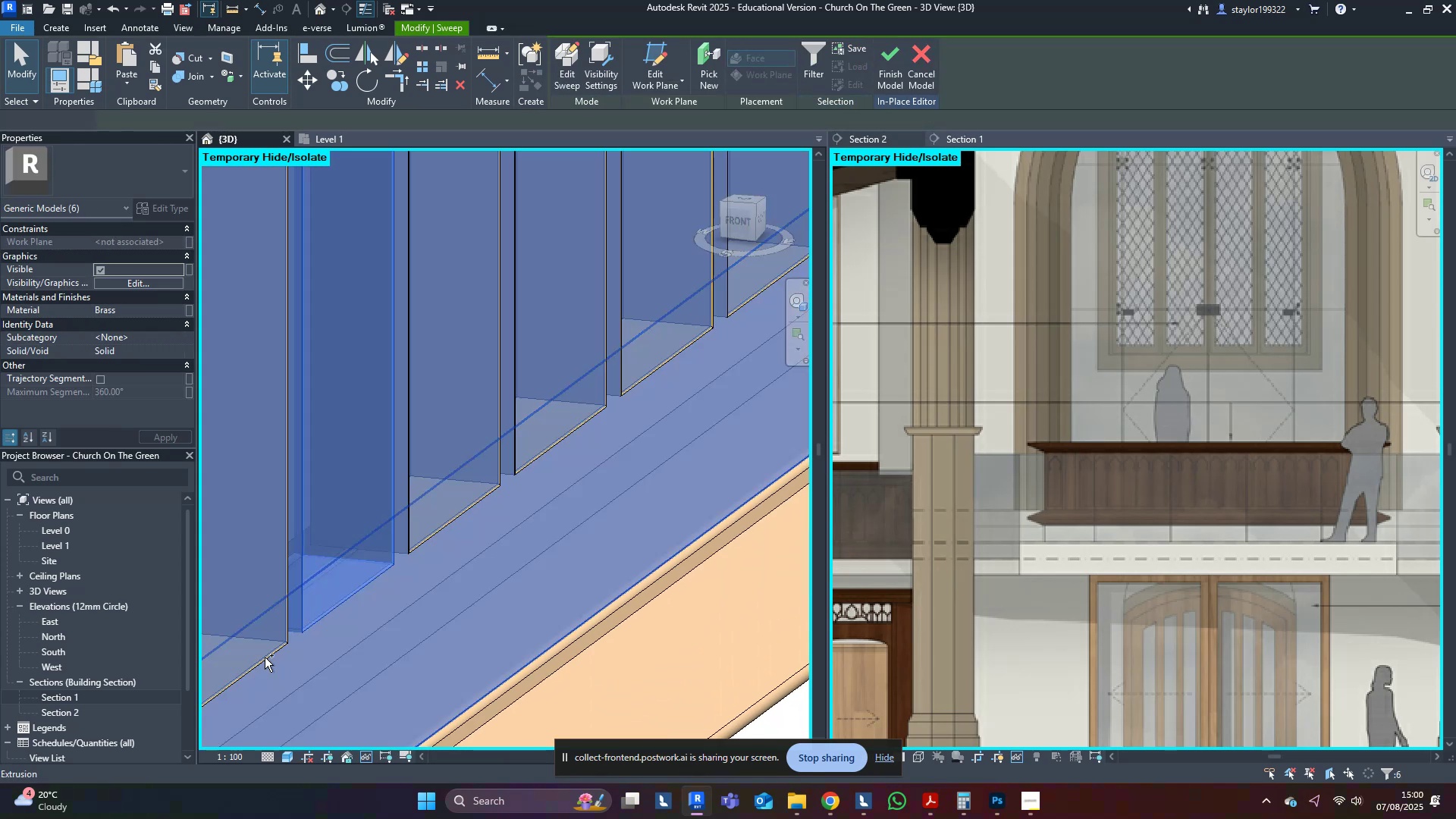 
key(Control+ControlLeft)
 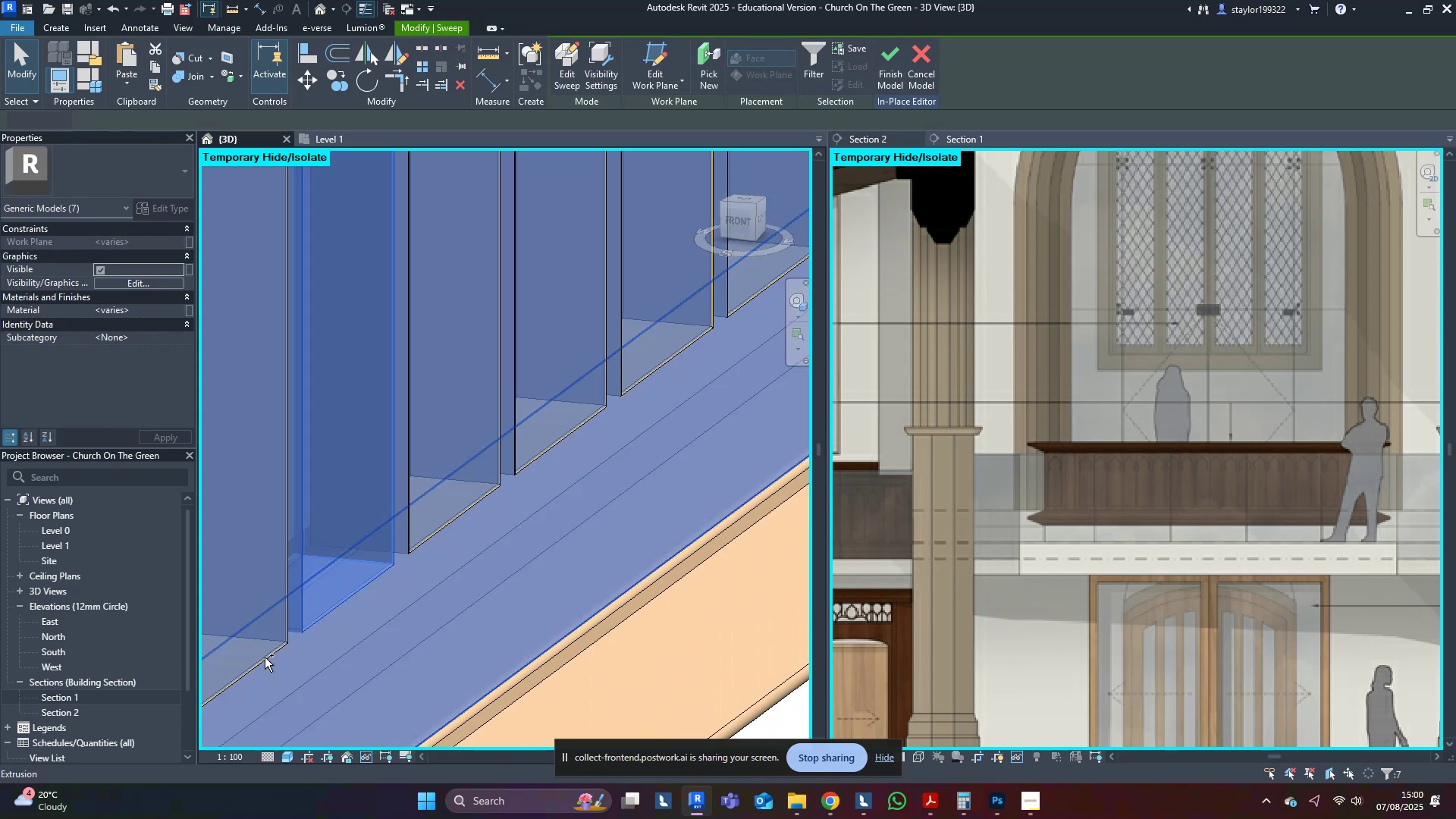 
key(Control+ControlLeft)
 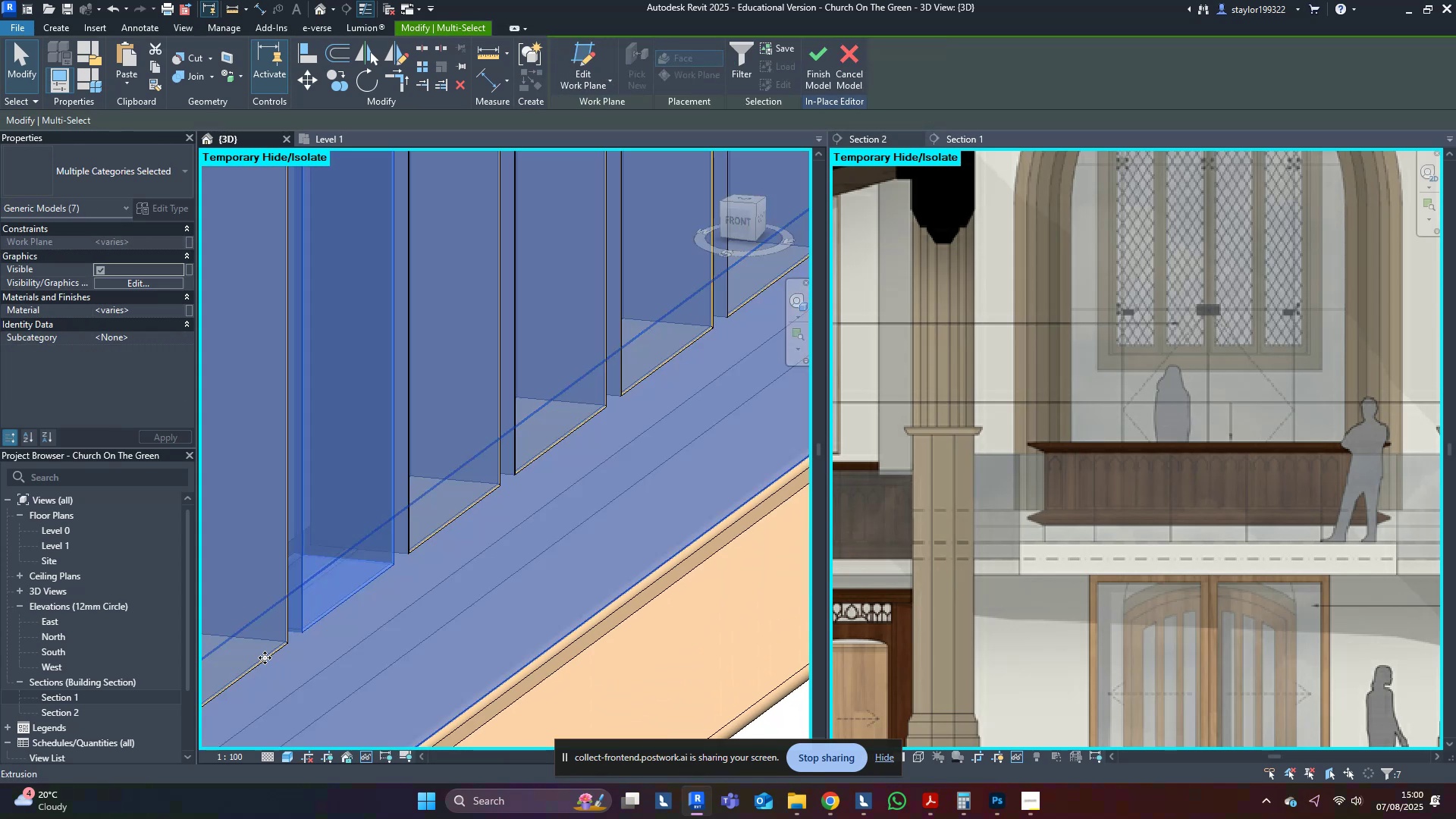 
hold_key(key=ShiftLeft, duration=0.32)
left_click([265, 657])
 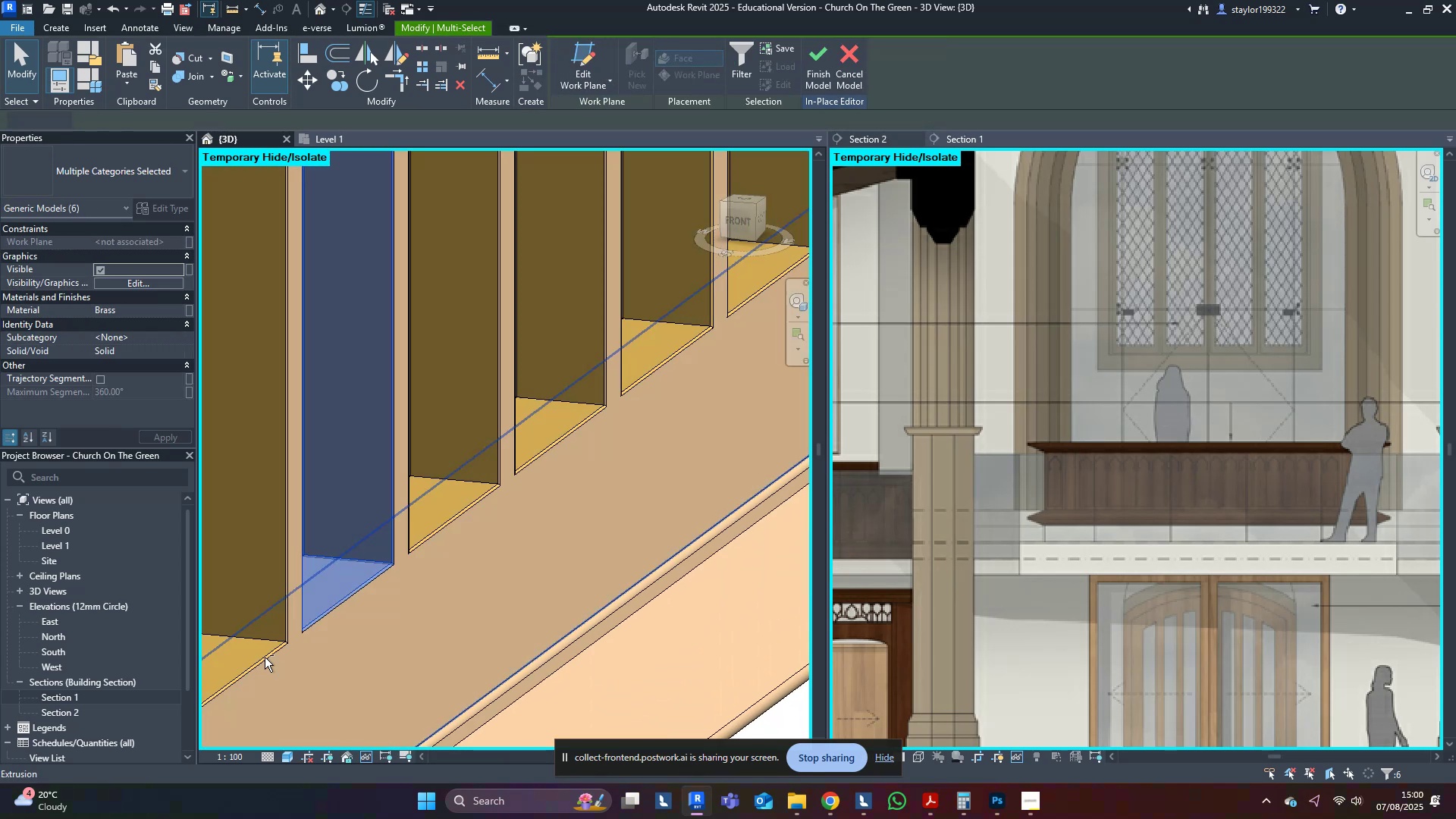 
hold_key(key=ControlLeft, duration=1.53)
left_click([262, 657])
 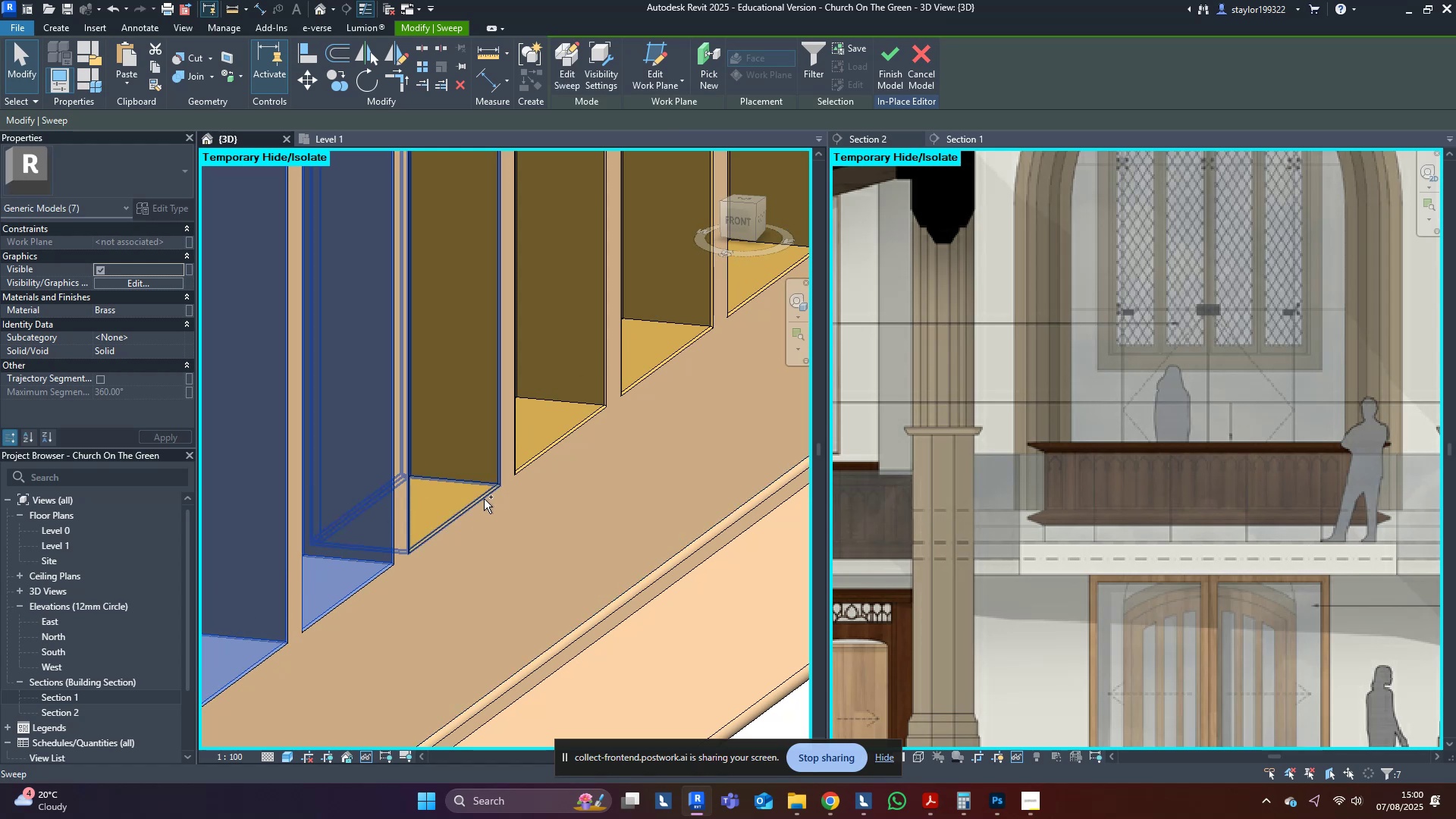 
left_click([479, 497])
 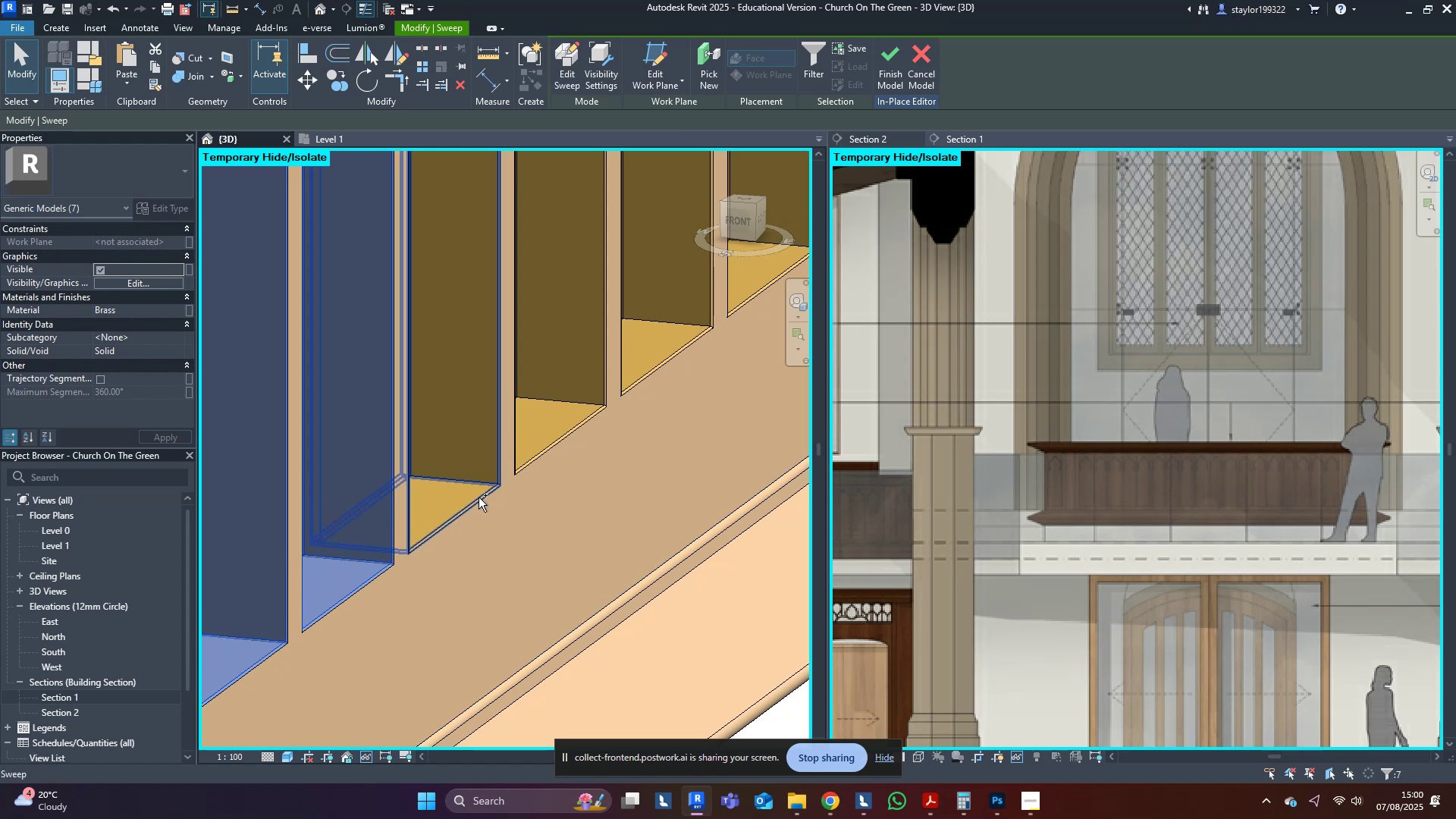 
hold_key(key=ControlLeft, duration=1.52)
left_click([571, 334])
 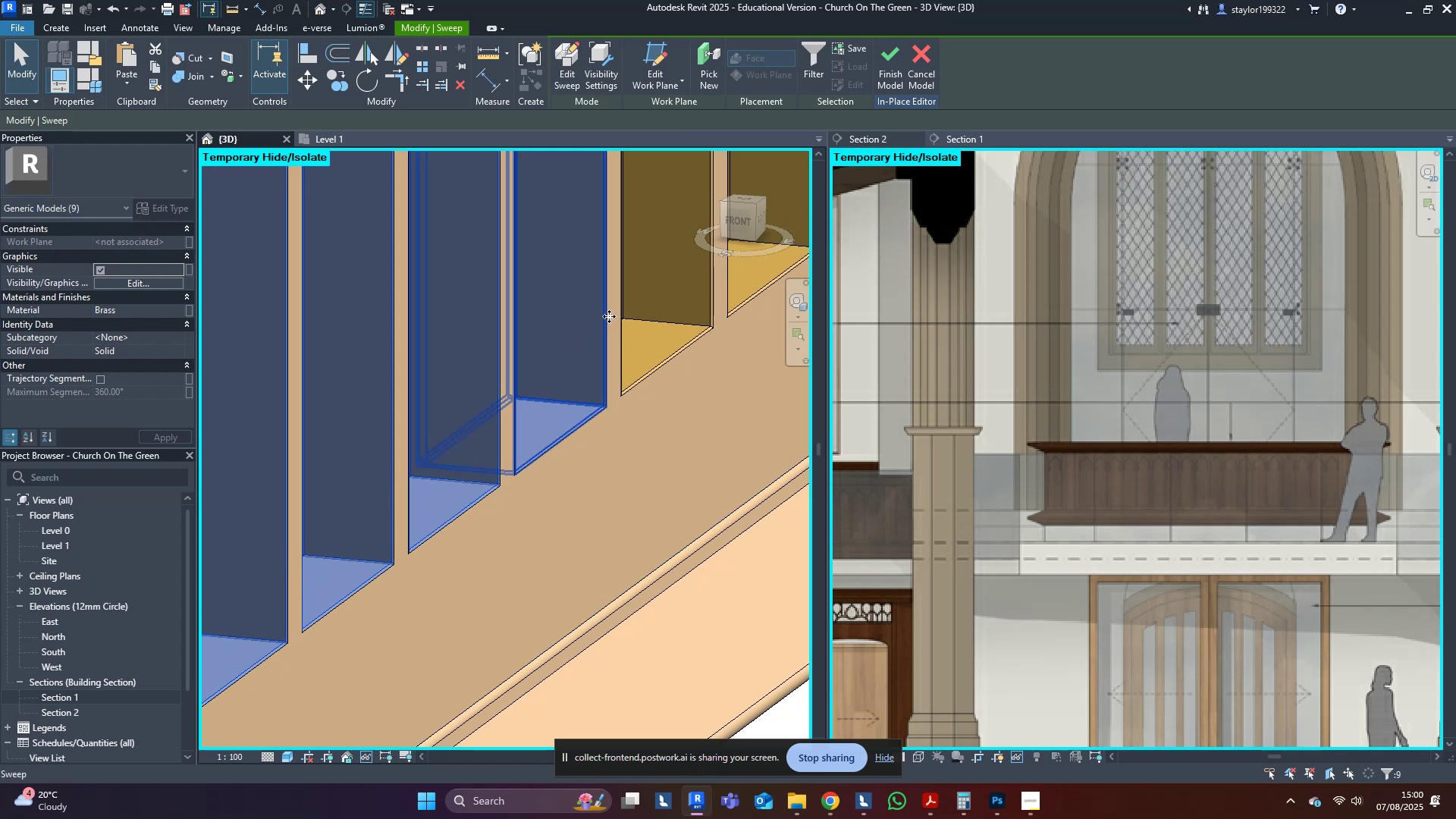 
hold_key(key=ControlLeft, duration=1.14)
left_click([685, 281])
 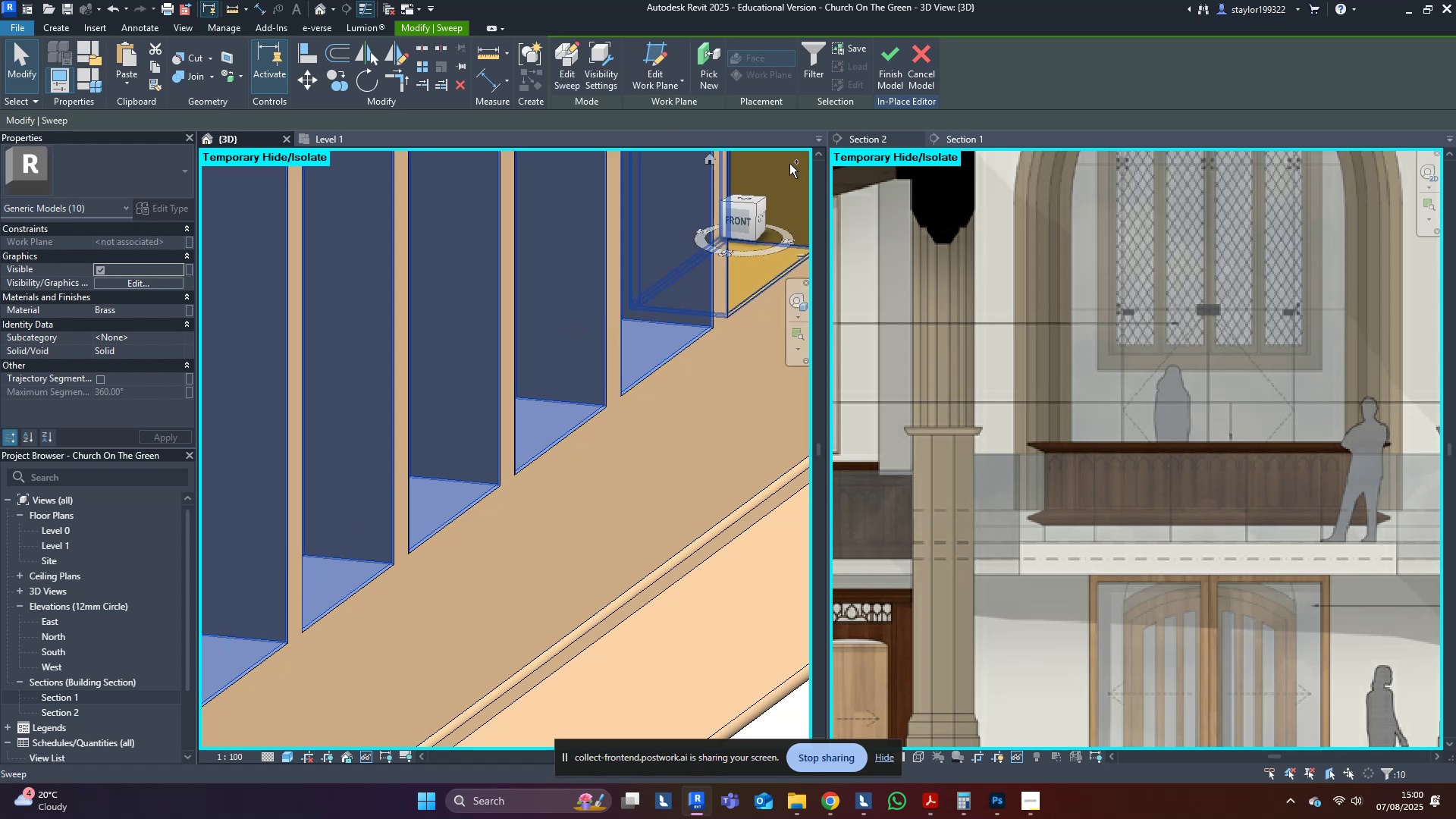 
left_click([787, 162])
 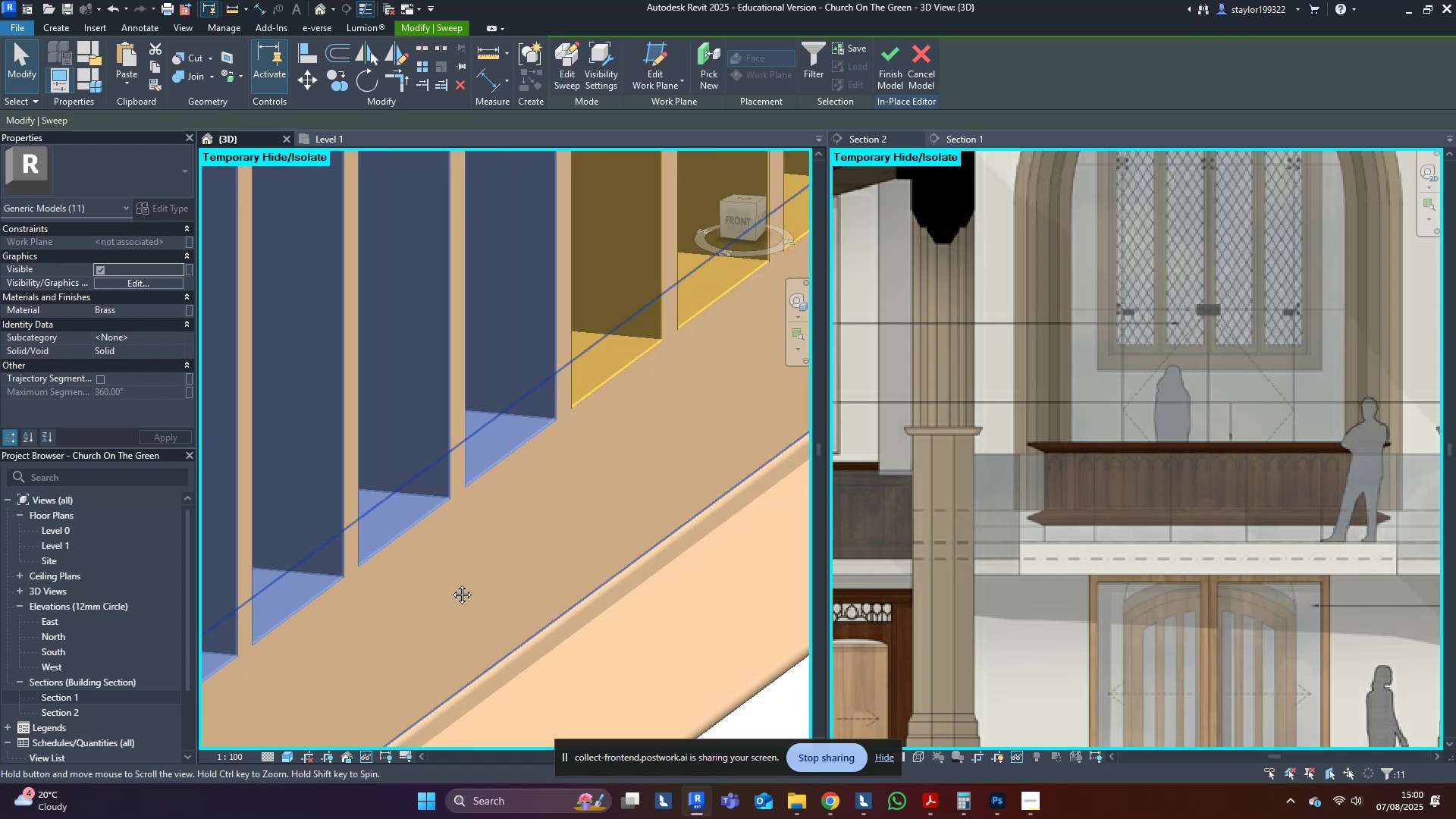 
scroll: coordinate [408, 543], scroll_direction: down, amount: 4.0
 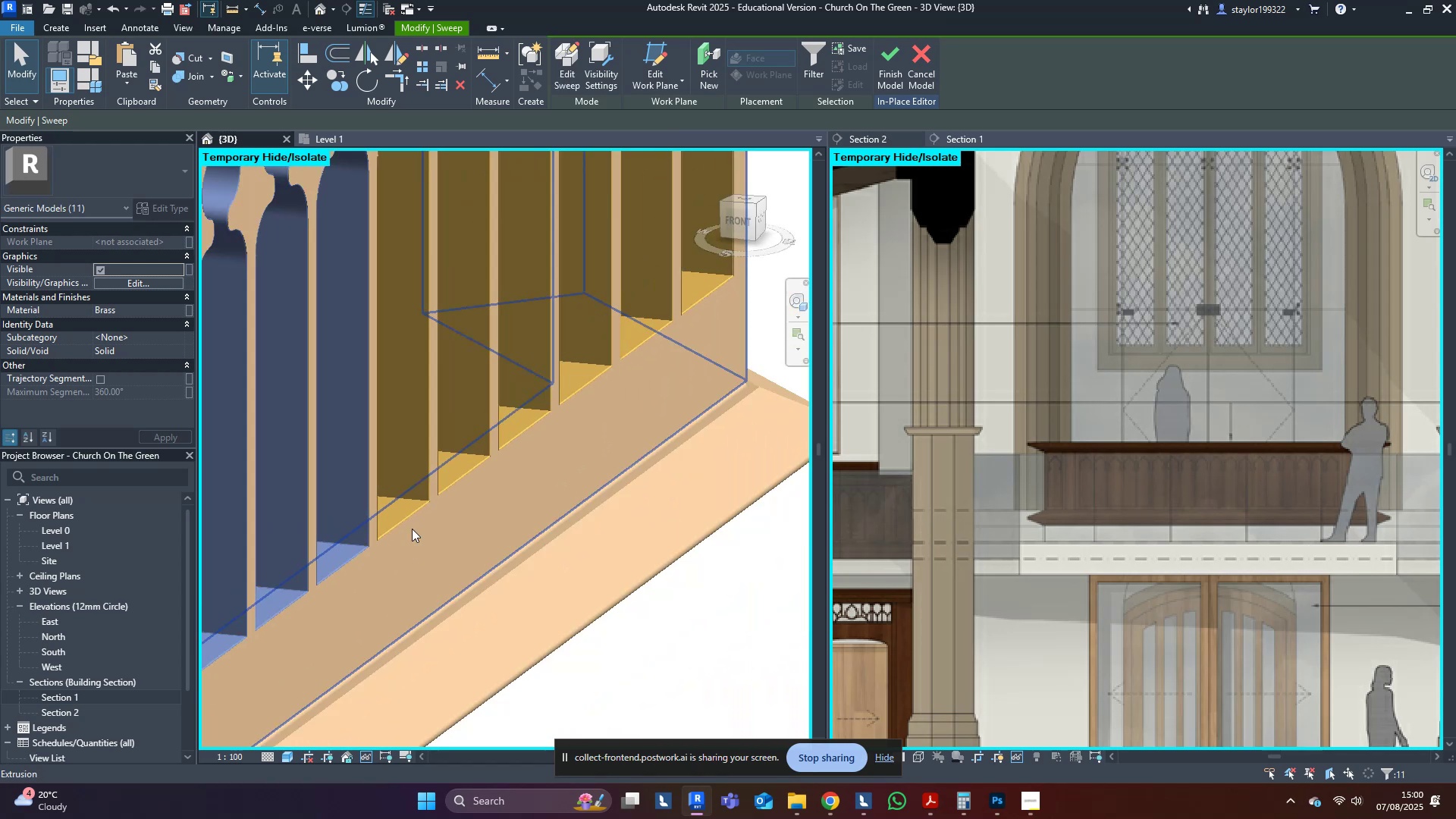 
hold_key(key=ControlLeft, duration=1.53)
left_click([418, 344])
 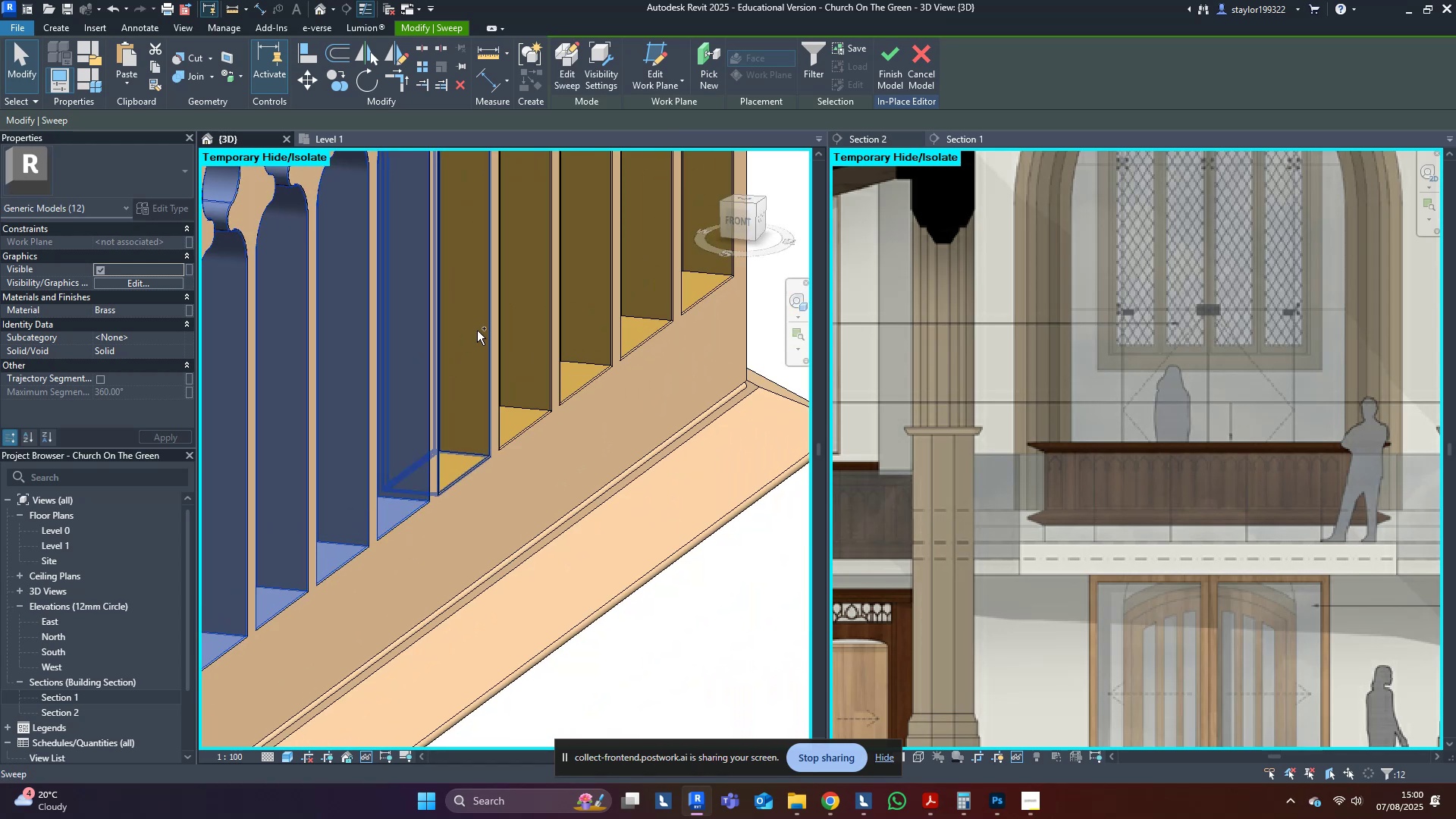 
double_click([477, 331])
 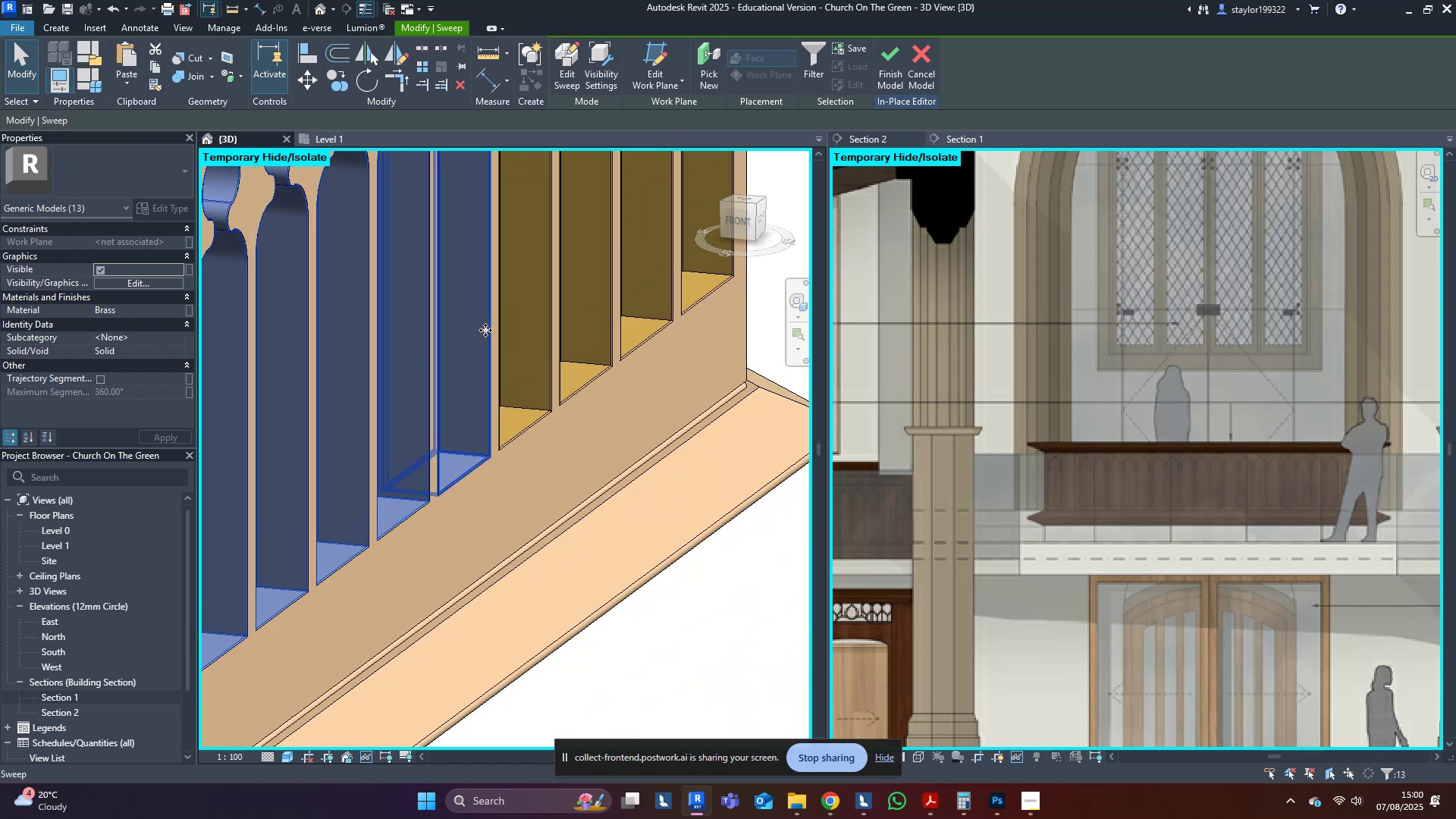 
hold_key(key=ControlLeft, duration=1.51)
left_click([537, 320])
 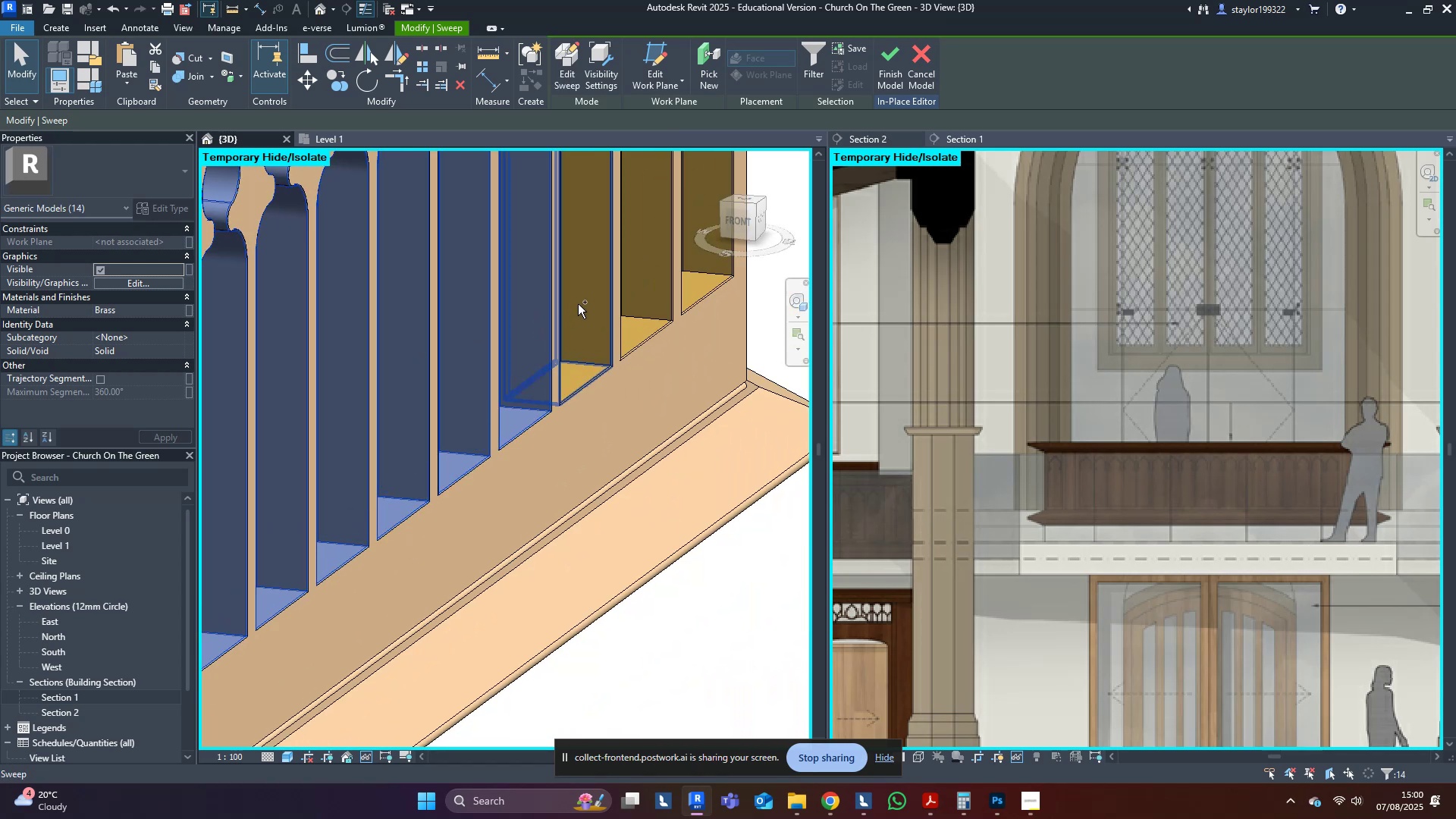 
left_click([579, 303])
 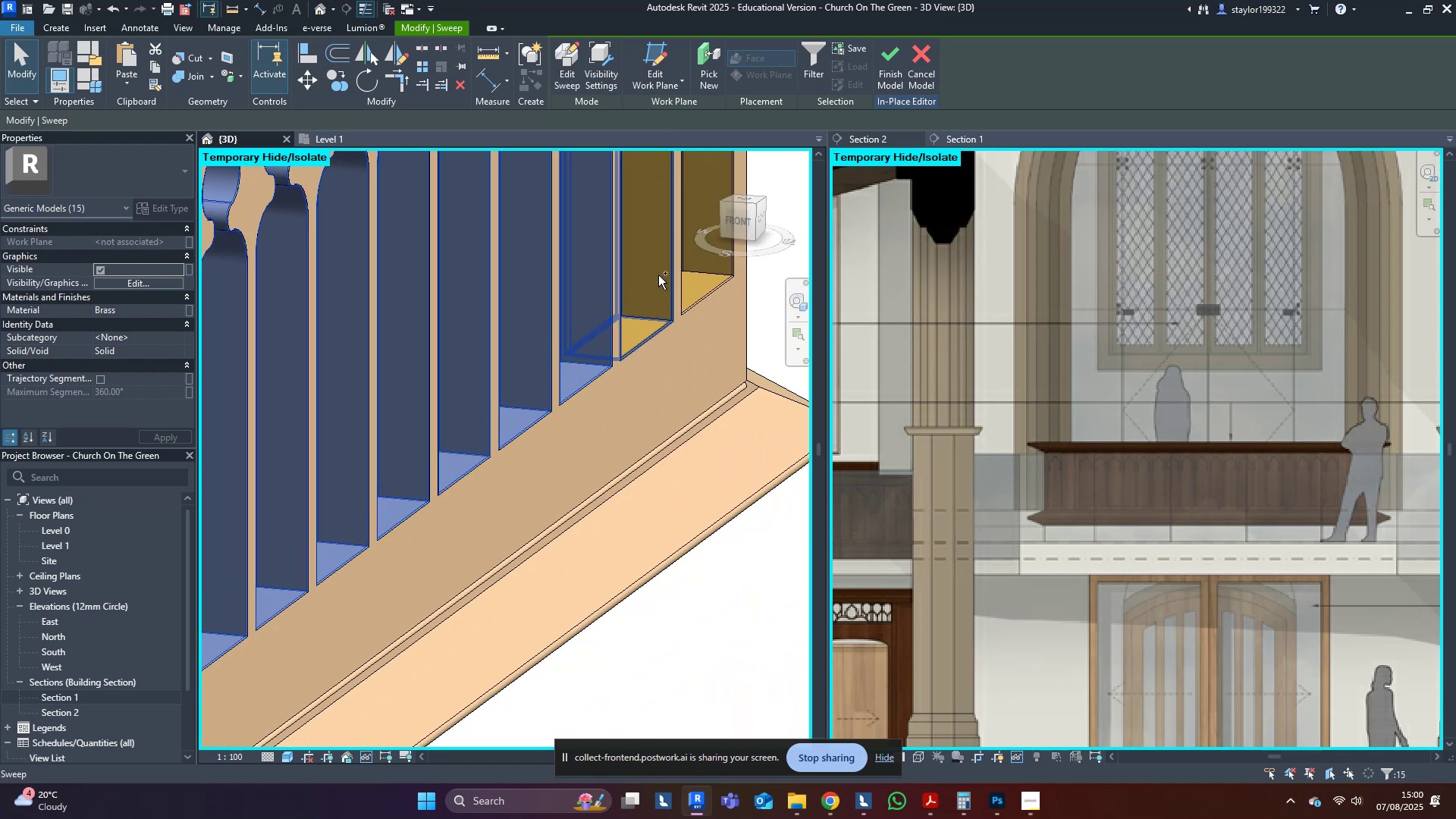 
left_click([657, 275])
 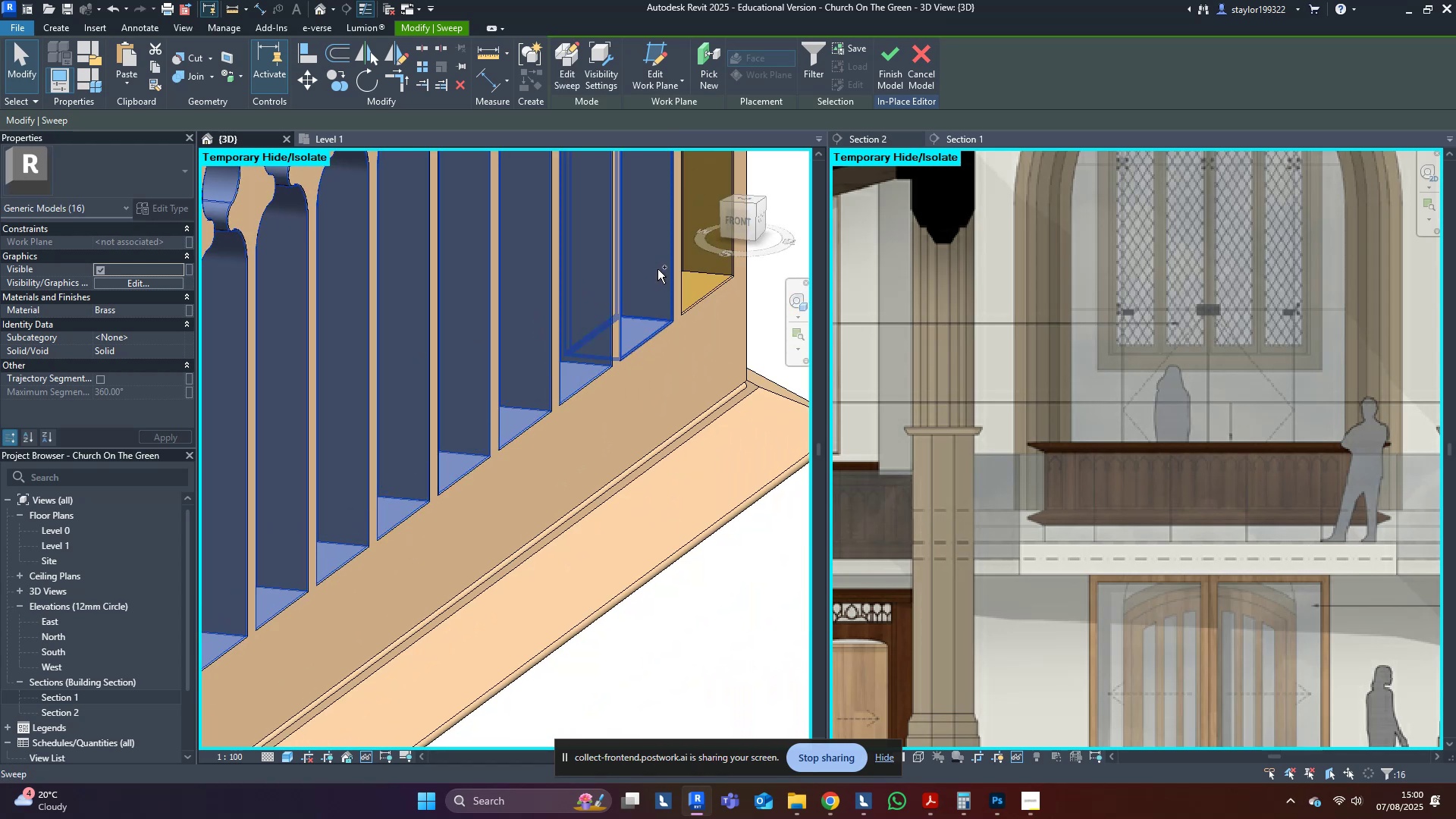 
hold_key(key=ControlLeft, duration=0.77)
left_click([700, 188])
 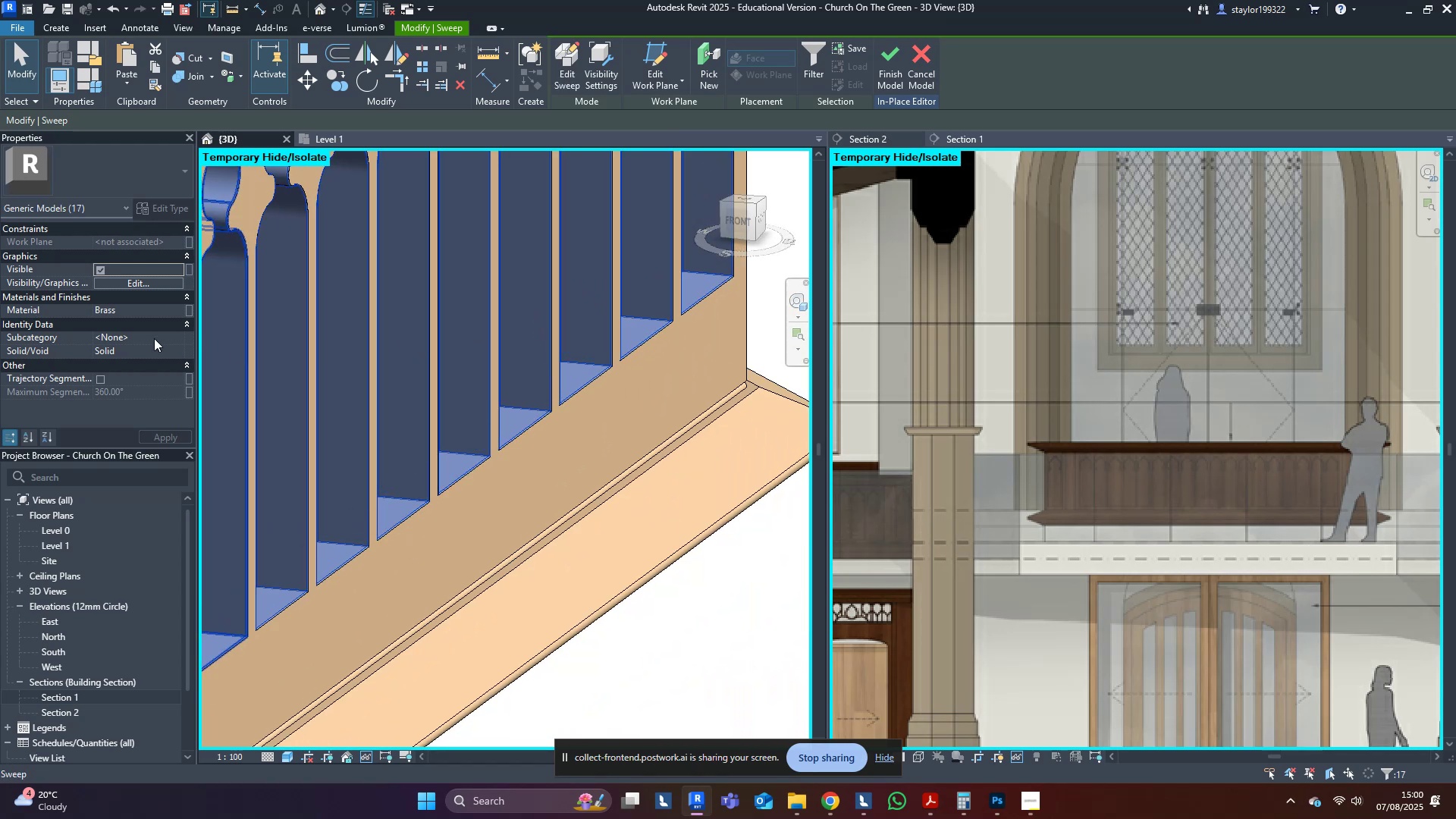 
left_click([150, 317])
 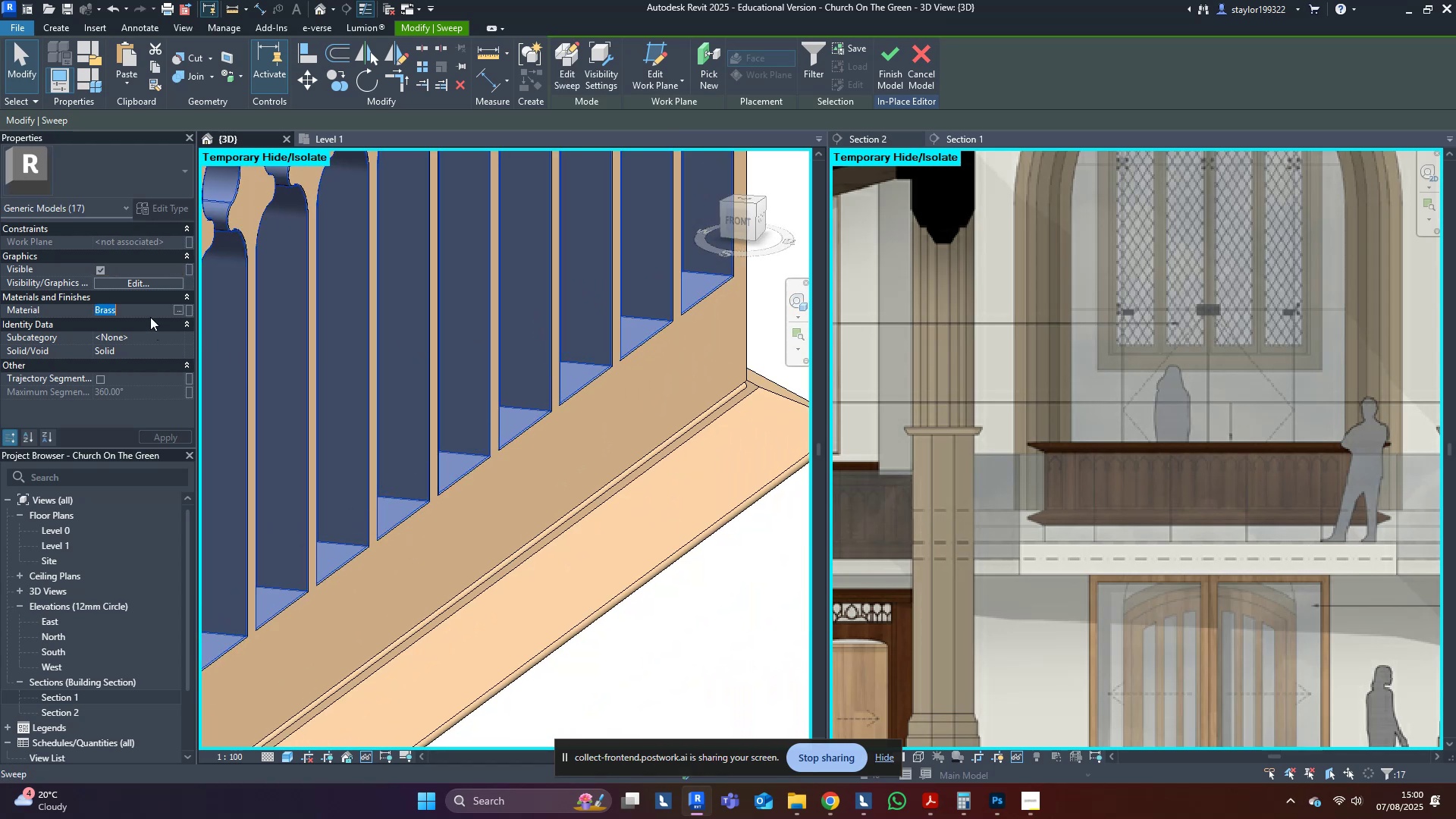 
key(Control+V)
 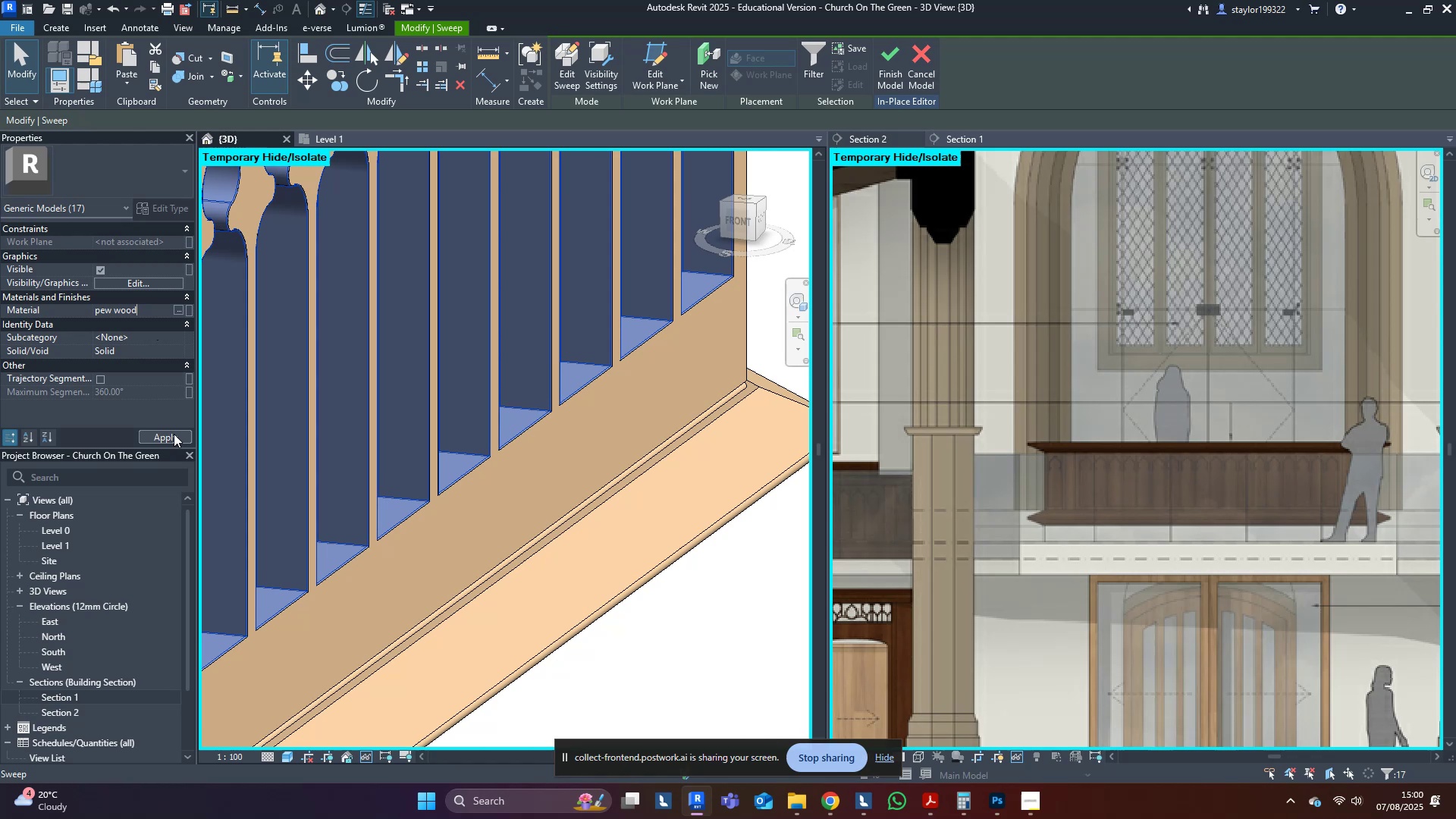 
left_click([174, 433])
 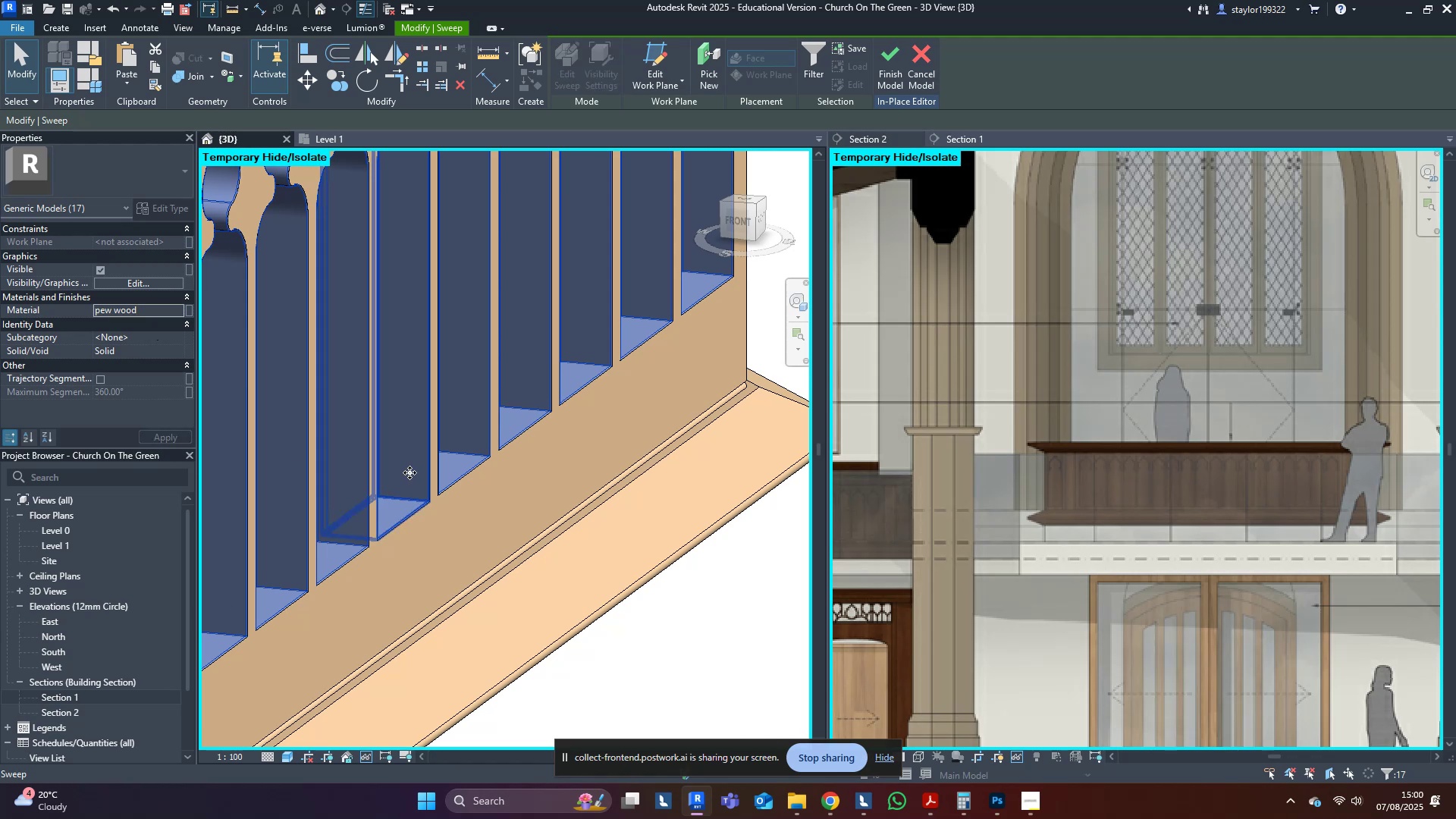 
middle_click([538, 486])
 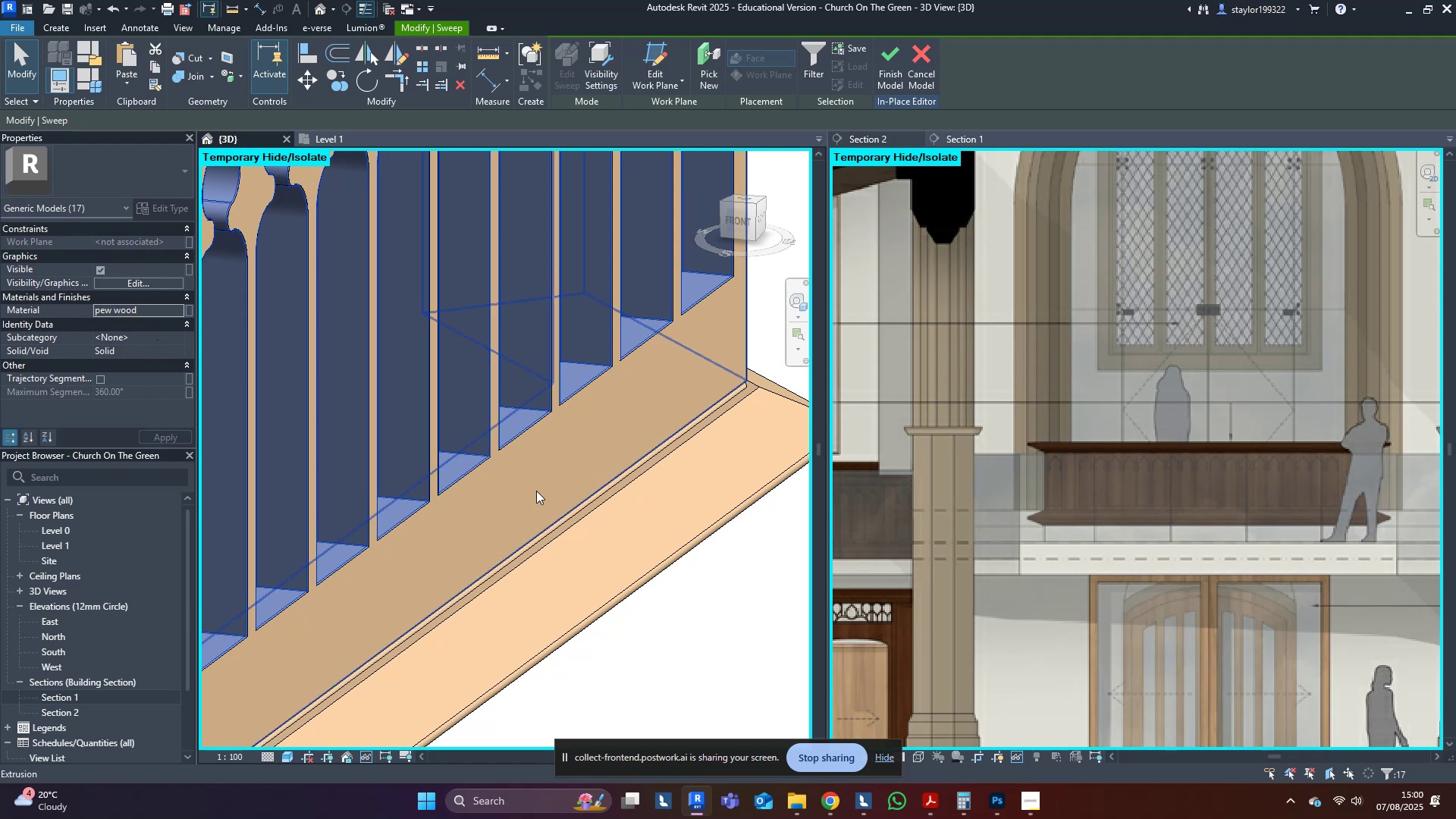 
scroll: coordinate [514, 582], scroll_direction: down, amount: 5.0
 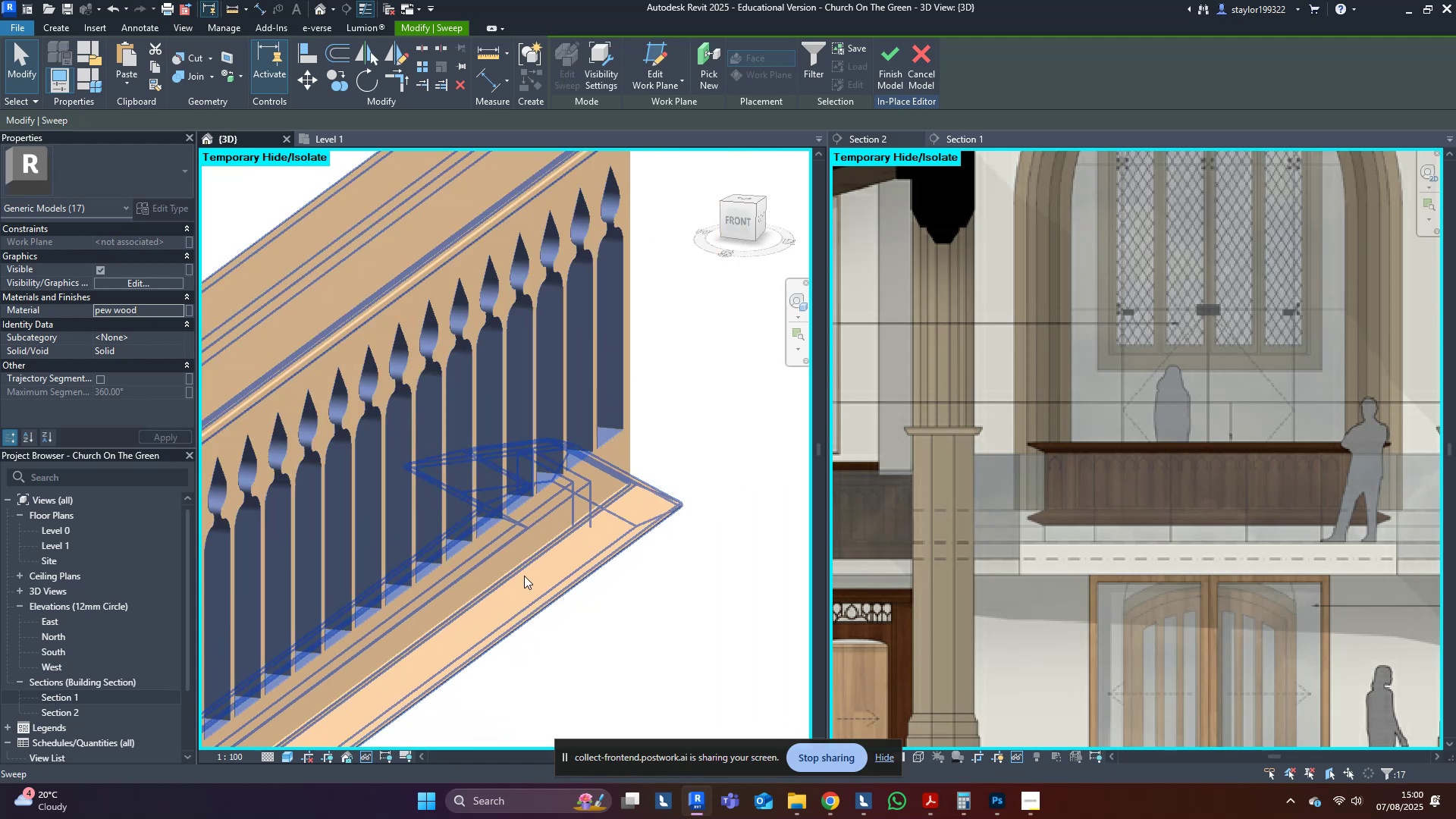 
hold_key(key=ShiftLeft, duration=0.52)
 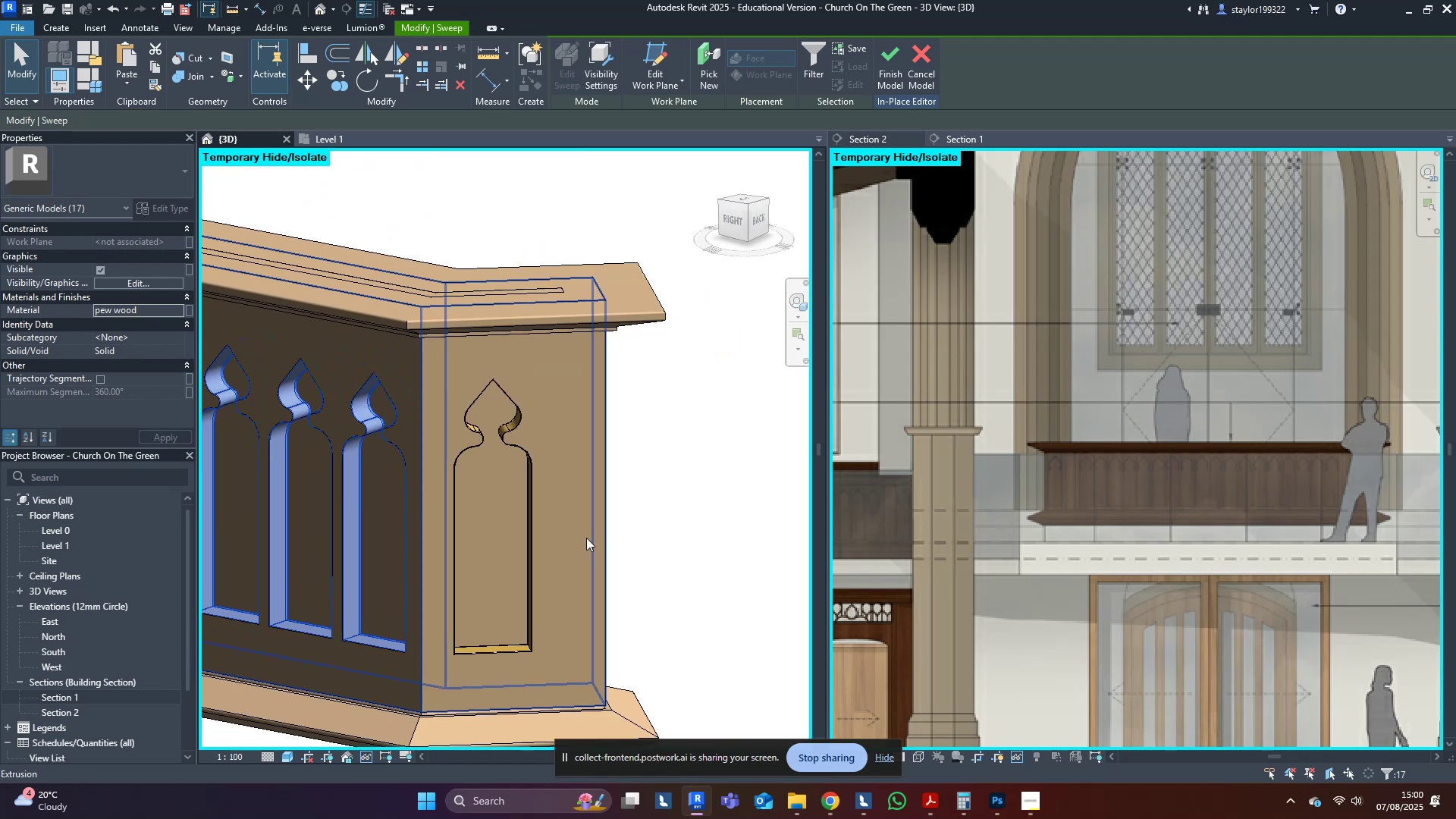 
scroll: coordinate [558, 535], scroll_direction: up, amount: 3.0
 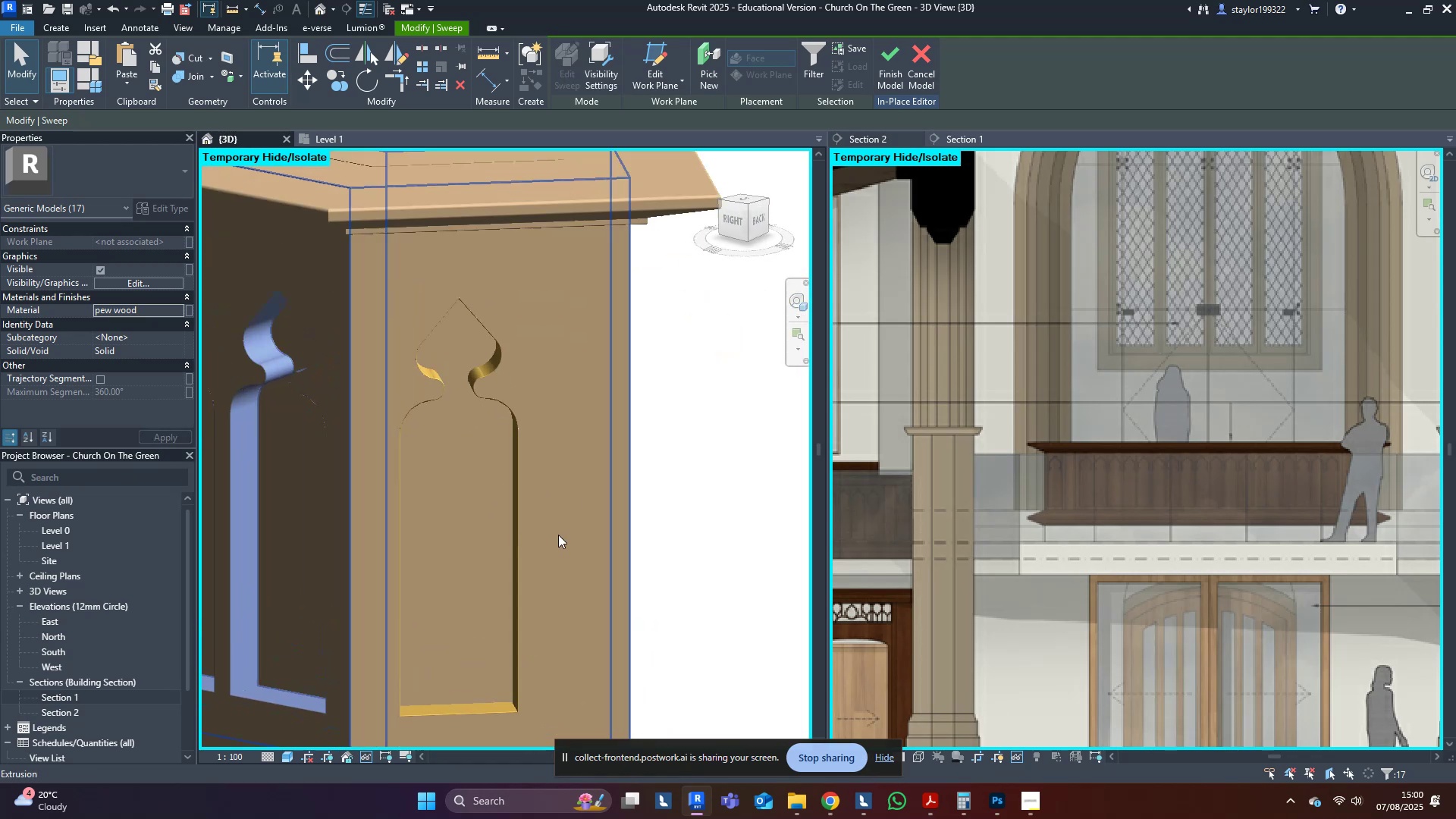 
hold_key(key=ShiftLeft, duration=0.41)
 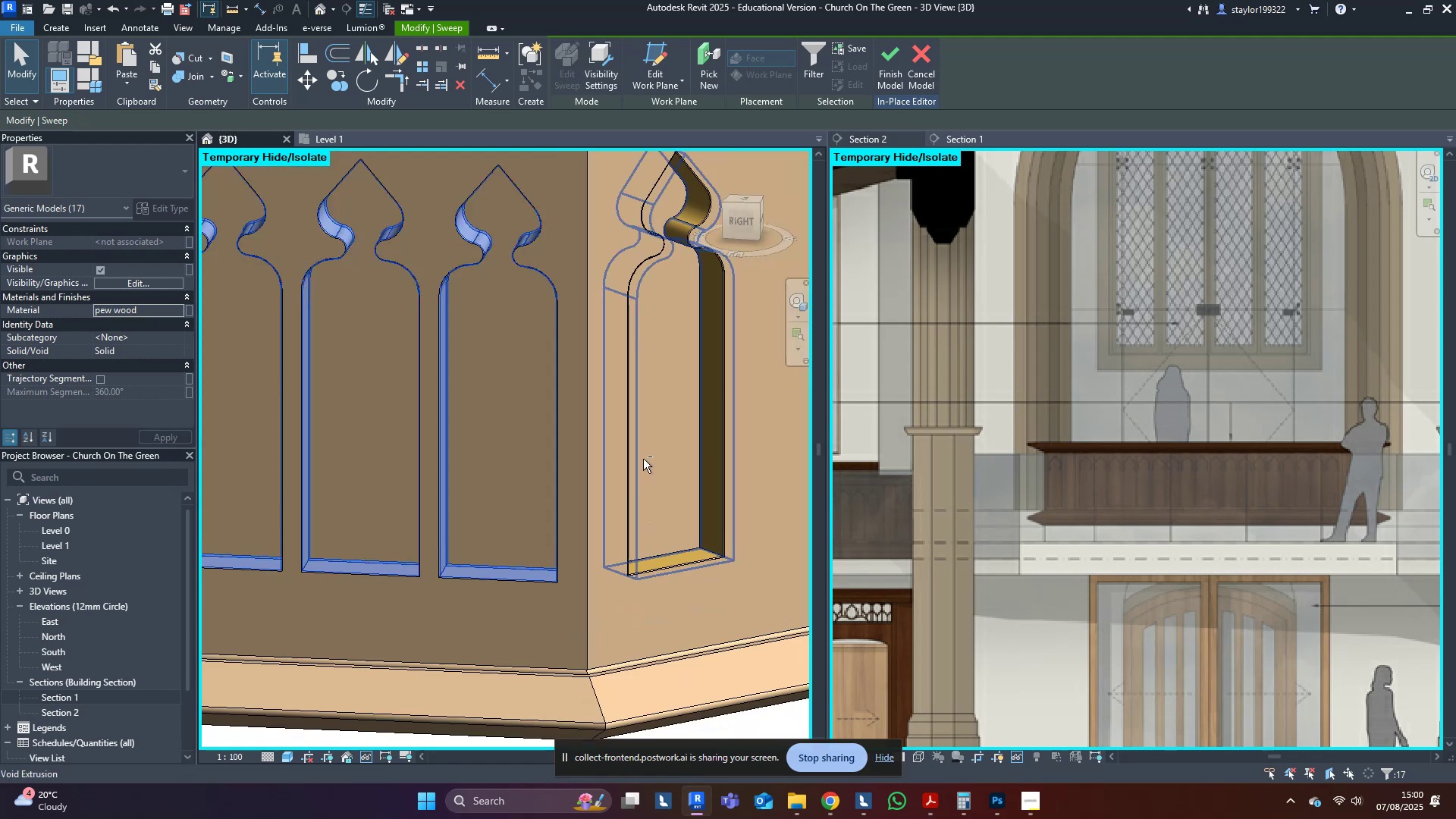 
scroll: coordinate [648, 384], scroll_direction: up, amount: 2.0
 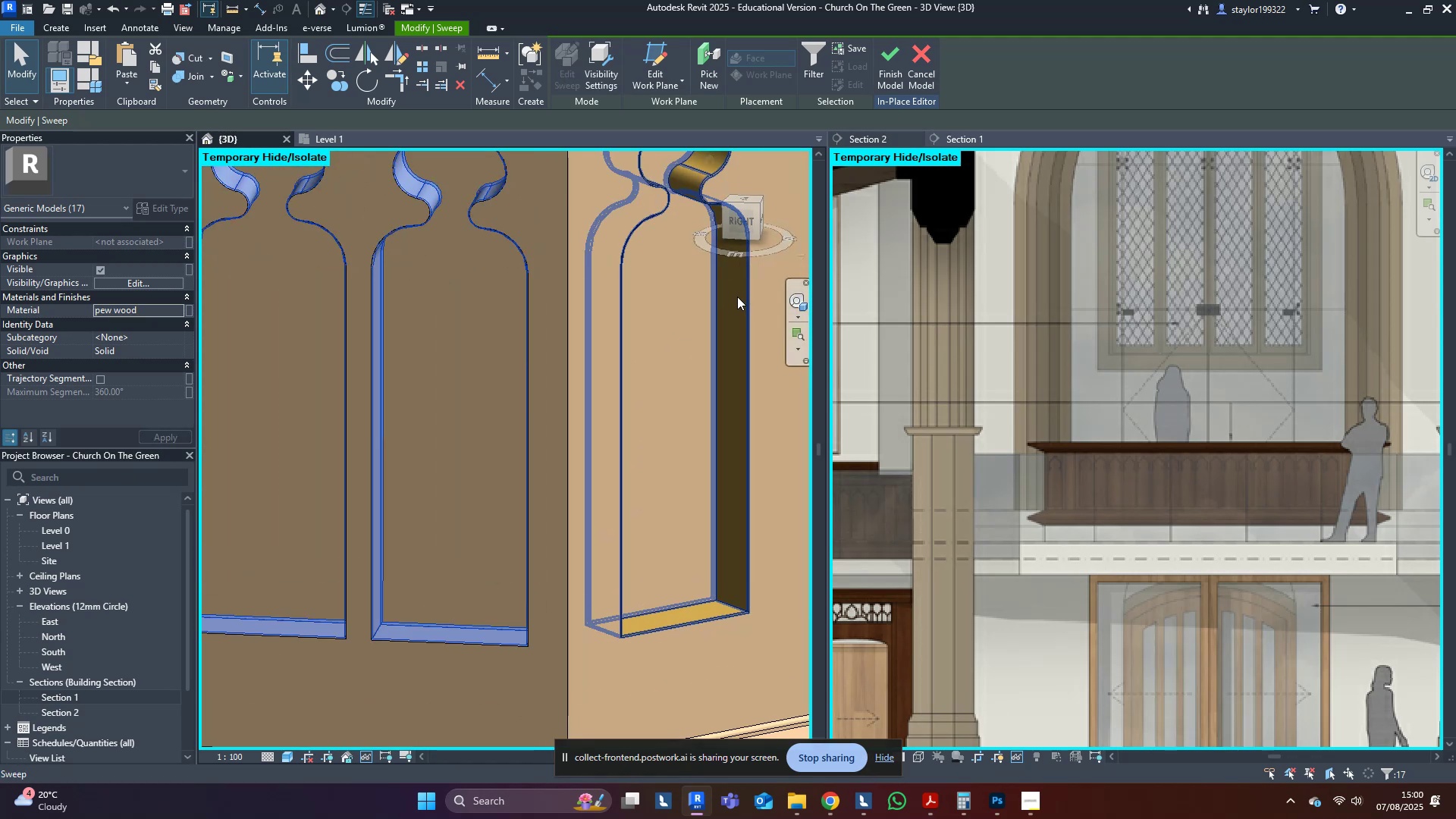 
left_click([737, 297])
 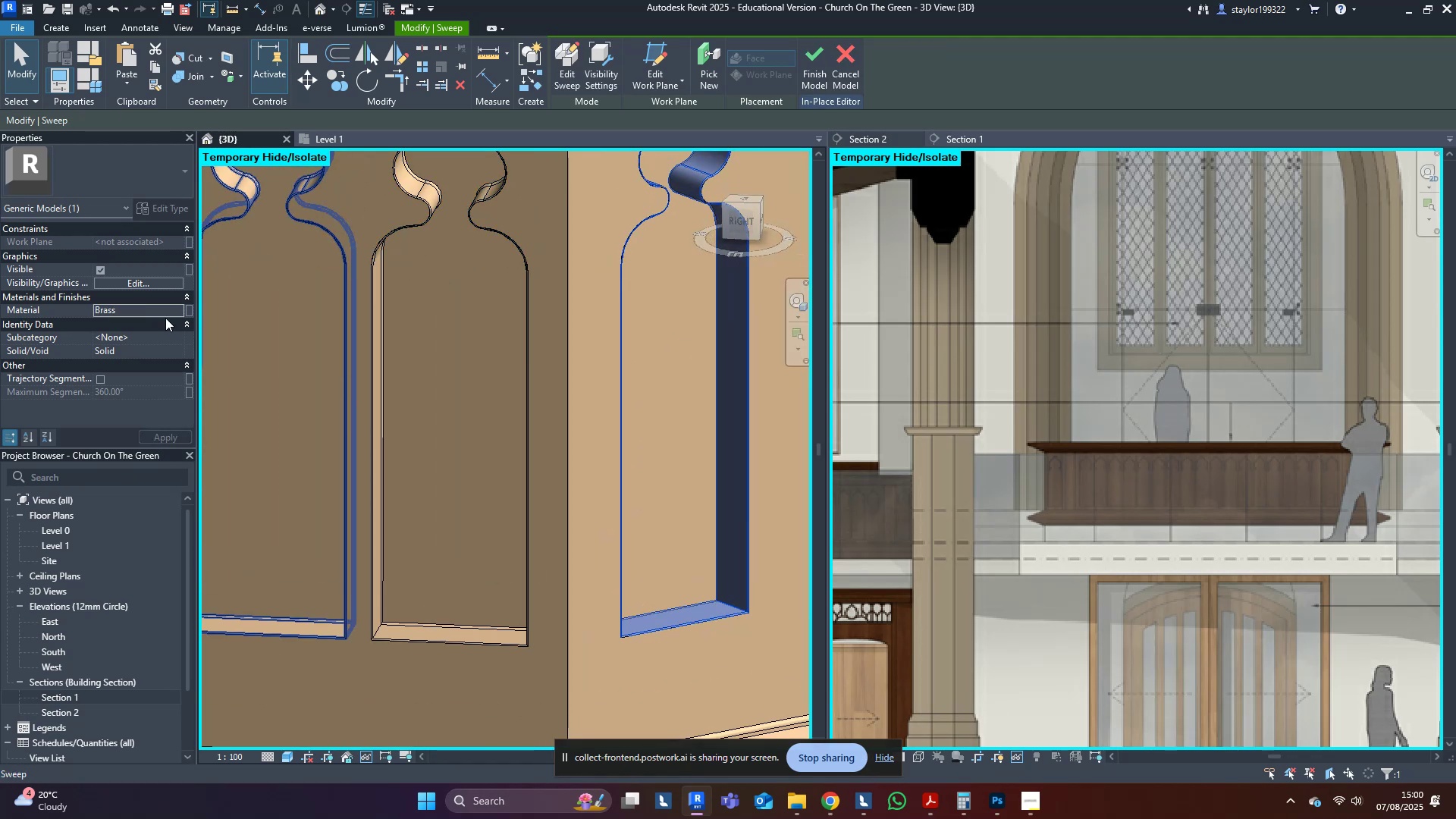 
left_click([165, 316])
 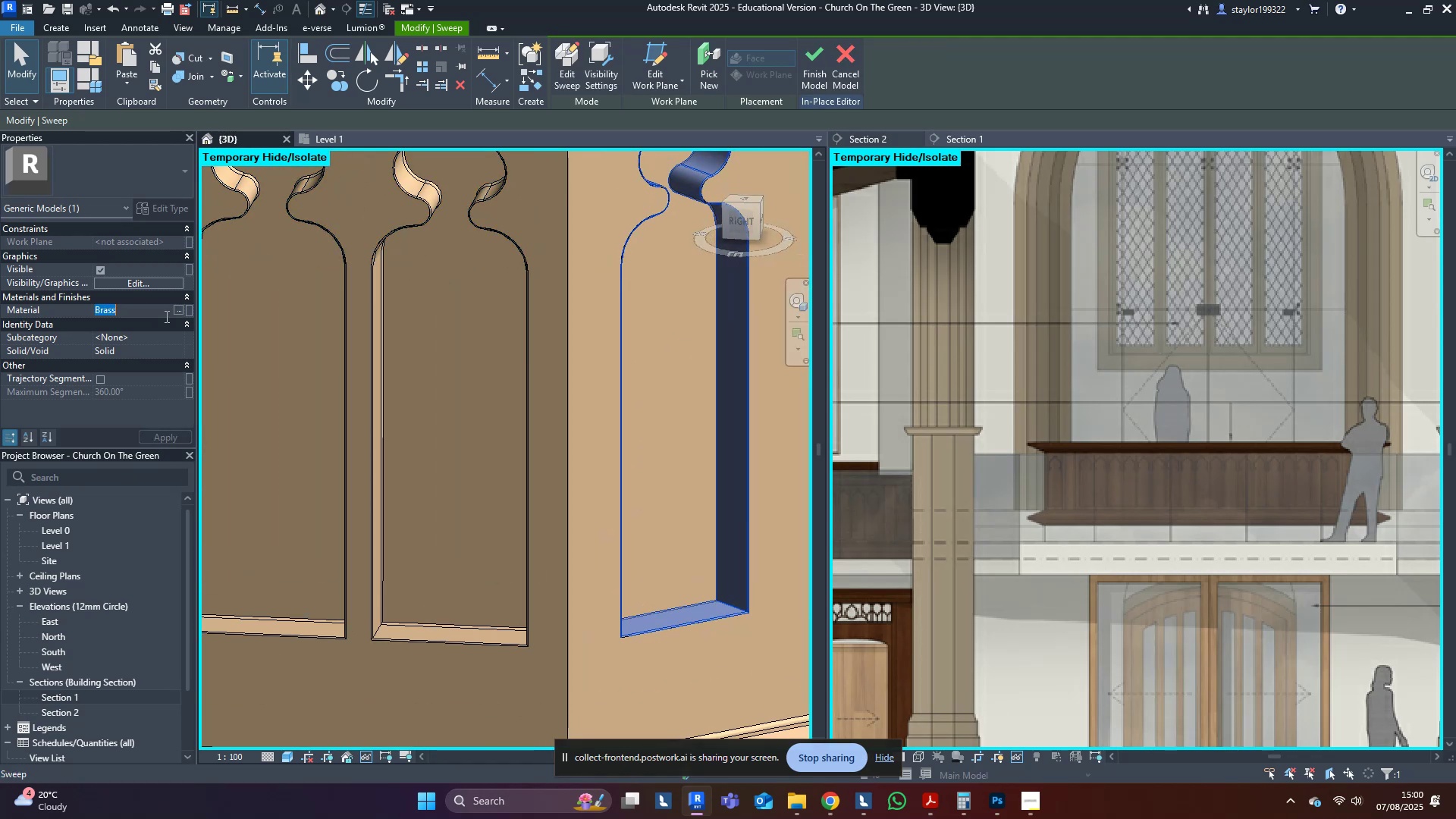 
key(Control+V)
 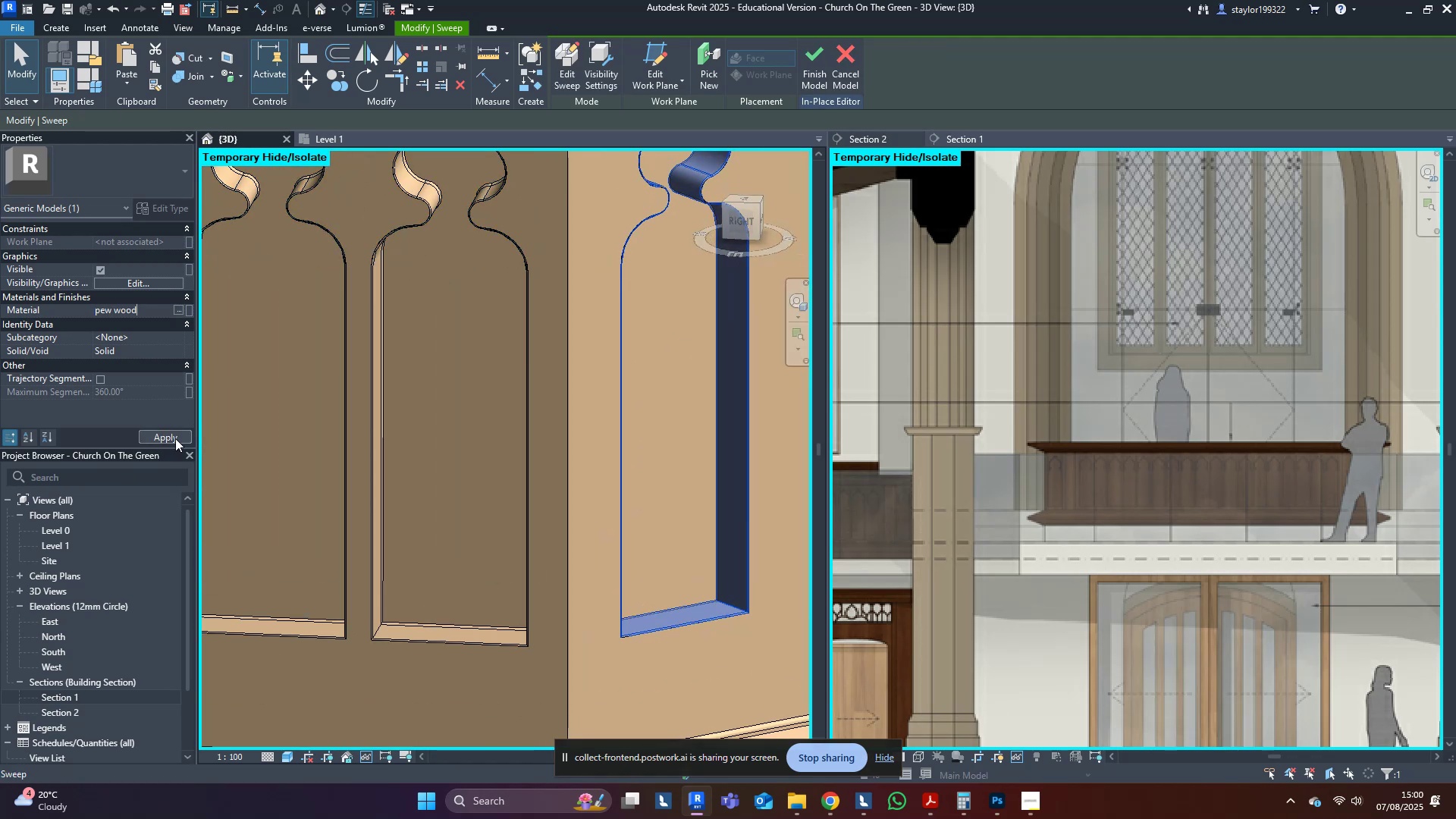 
left_click([175, 438])
 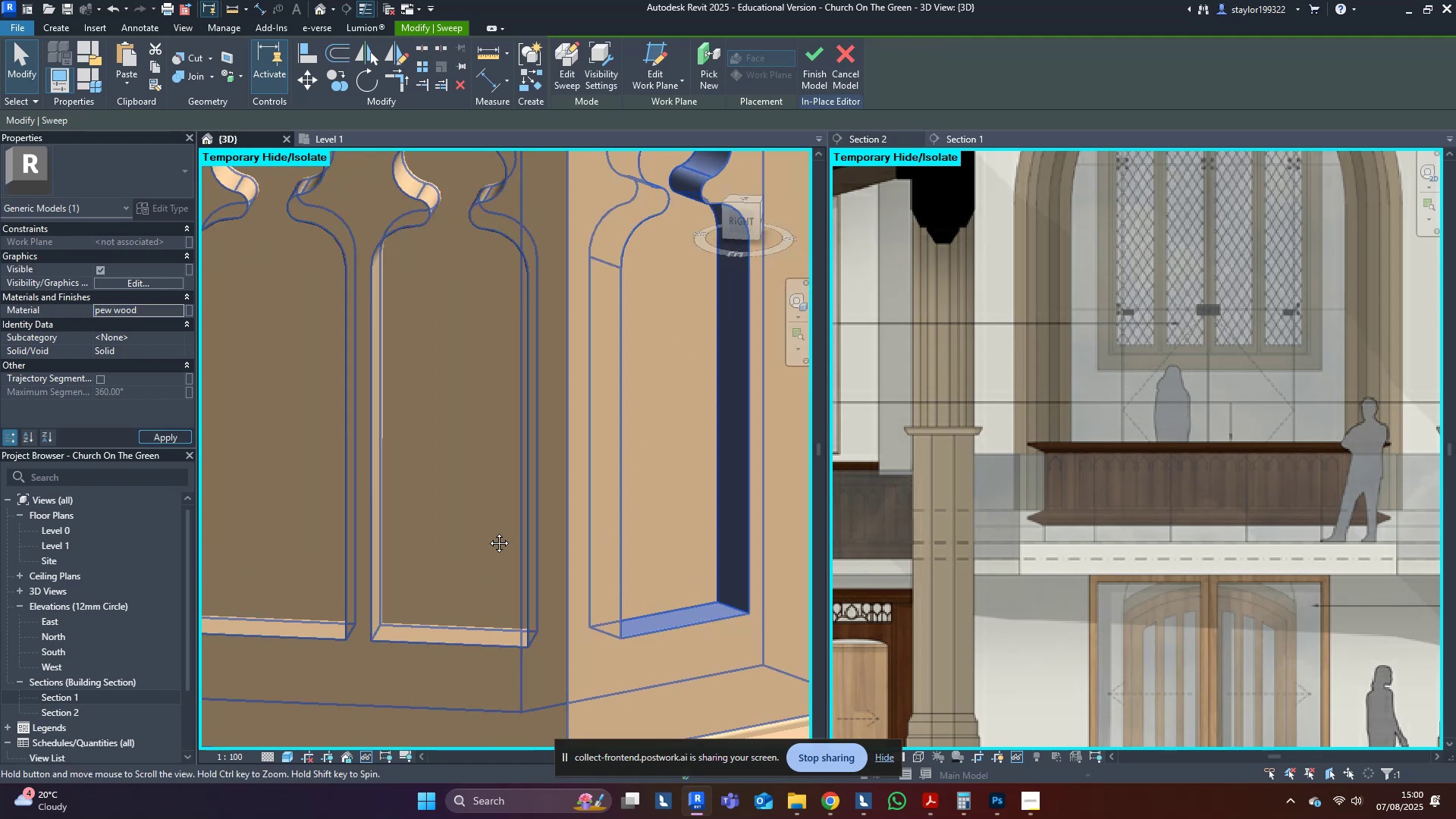 
key(Escape)
 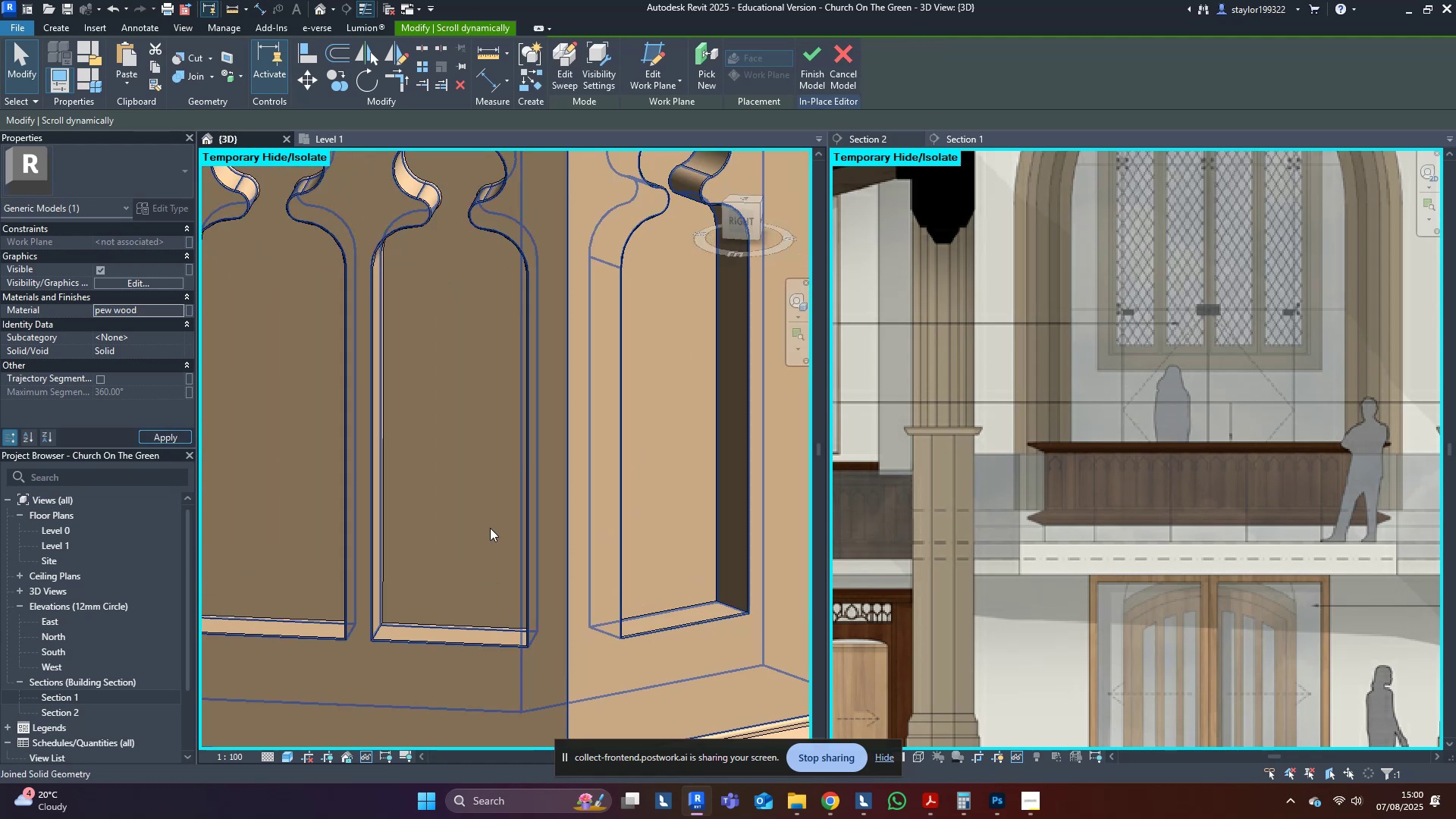 
scroll: coordinate [400, 526], scroll_direction: down, amount: 15.0
 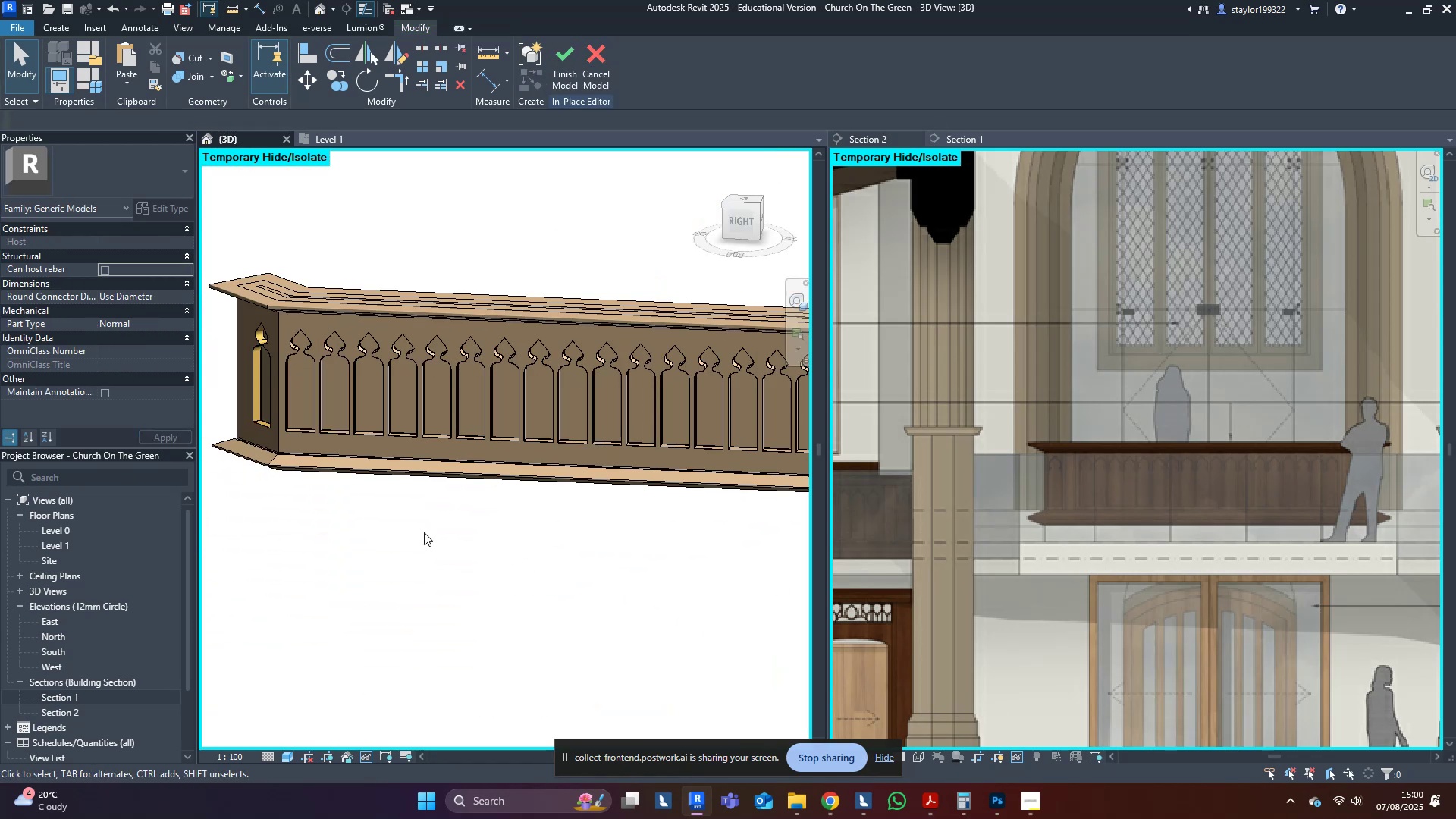 
hold_key(key=ShiftLeft, duration=0.47)
 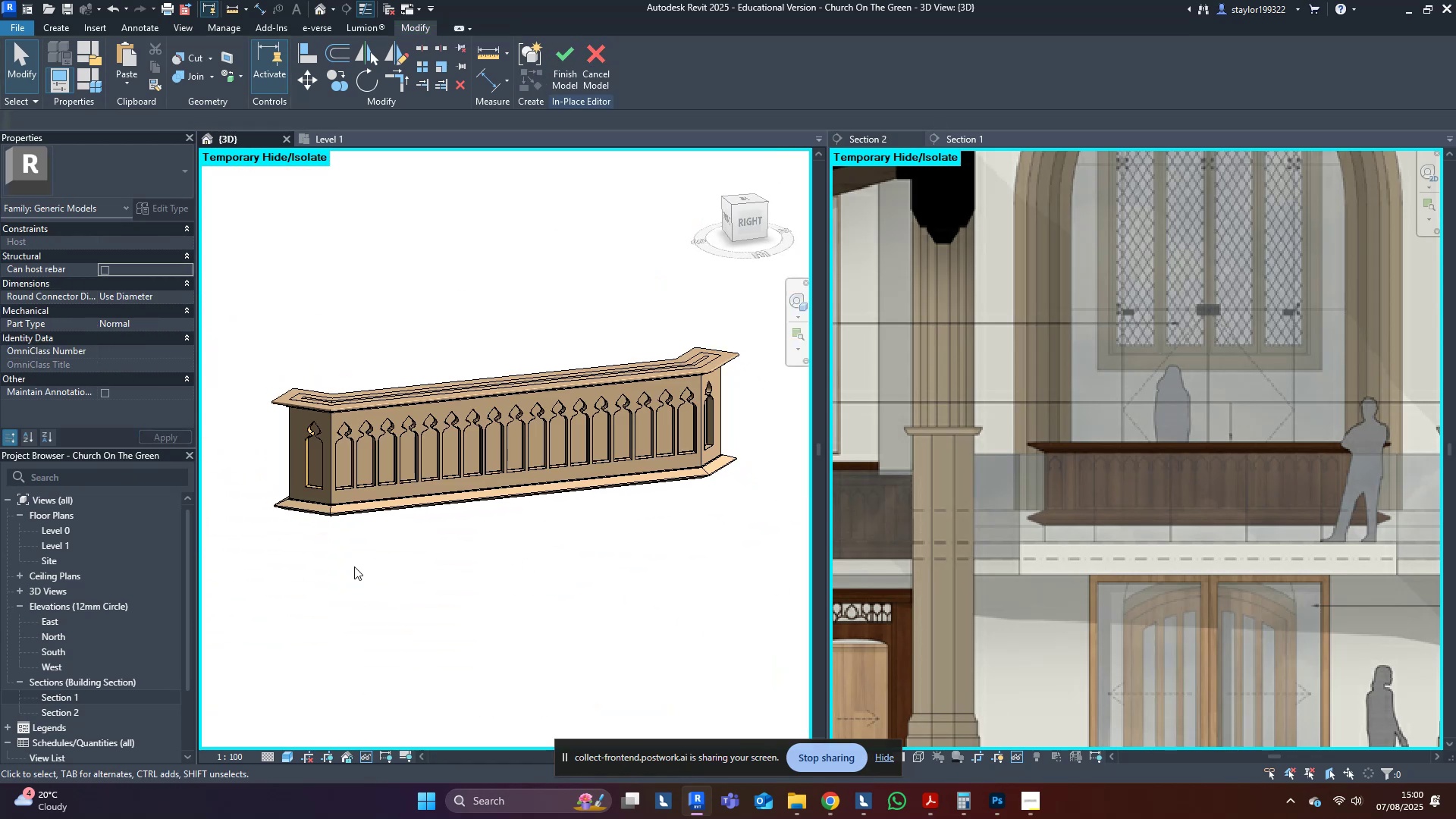 
scroll: coordinate [394, 416], scroll_direction: up, amount: 16.0
 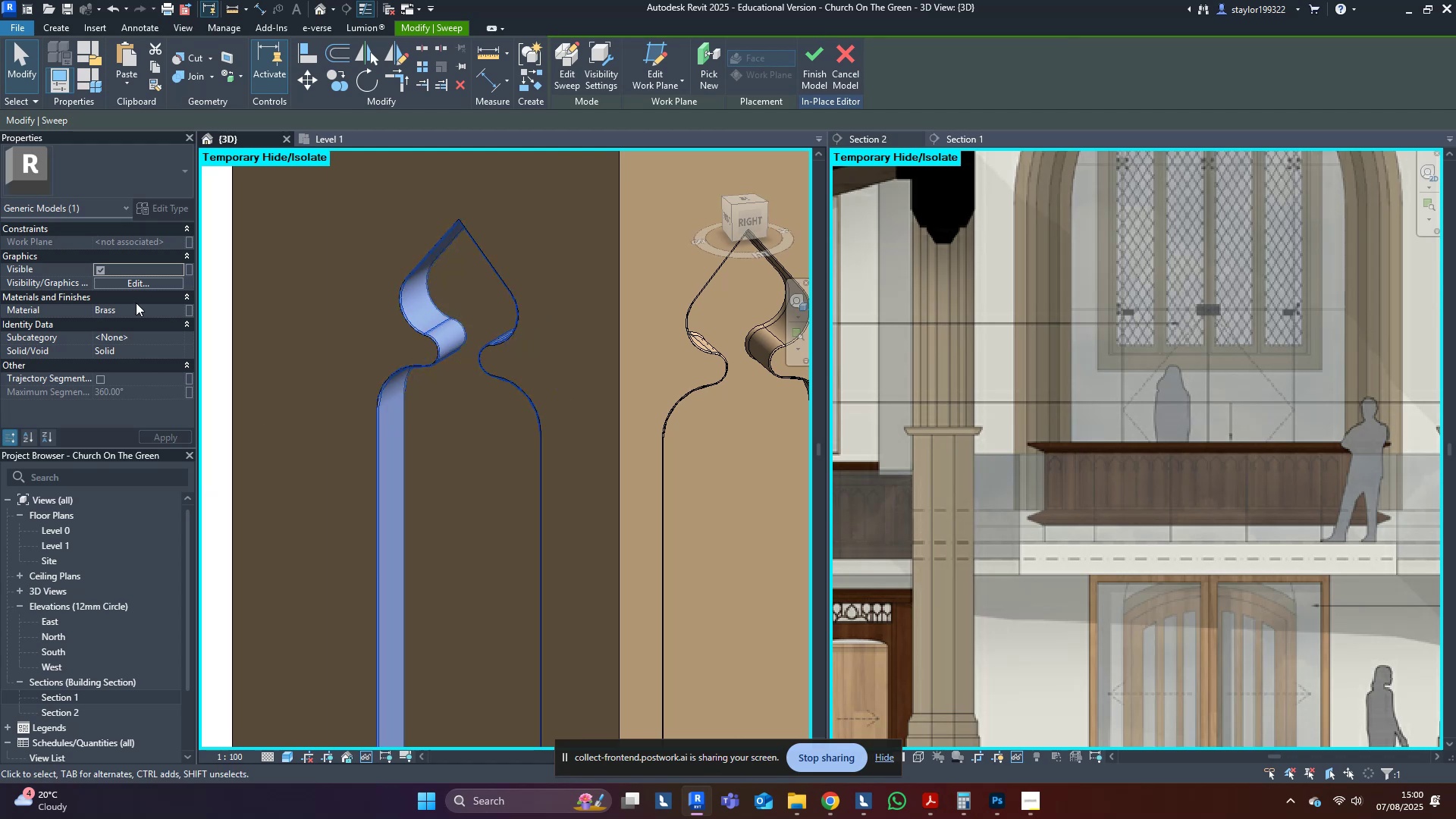 
left_click([133, 308])
 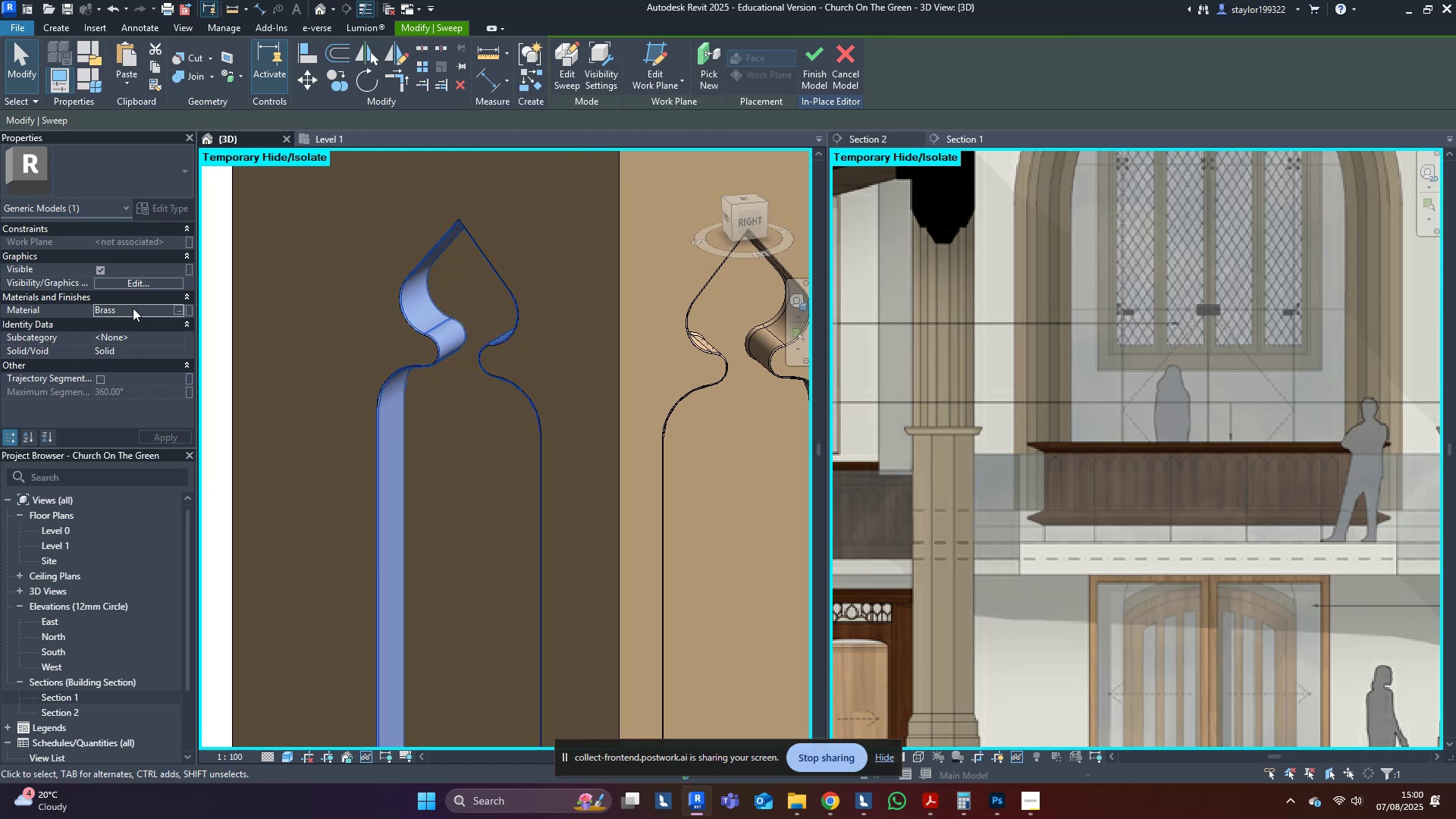 
key(Control+V)
 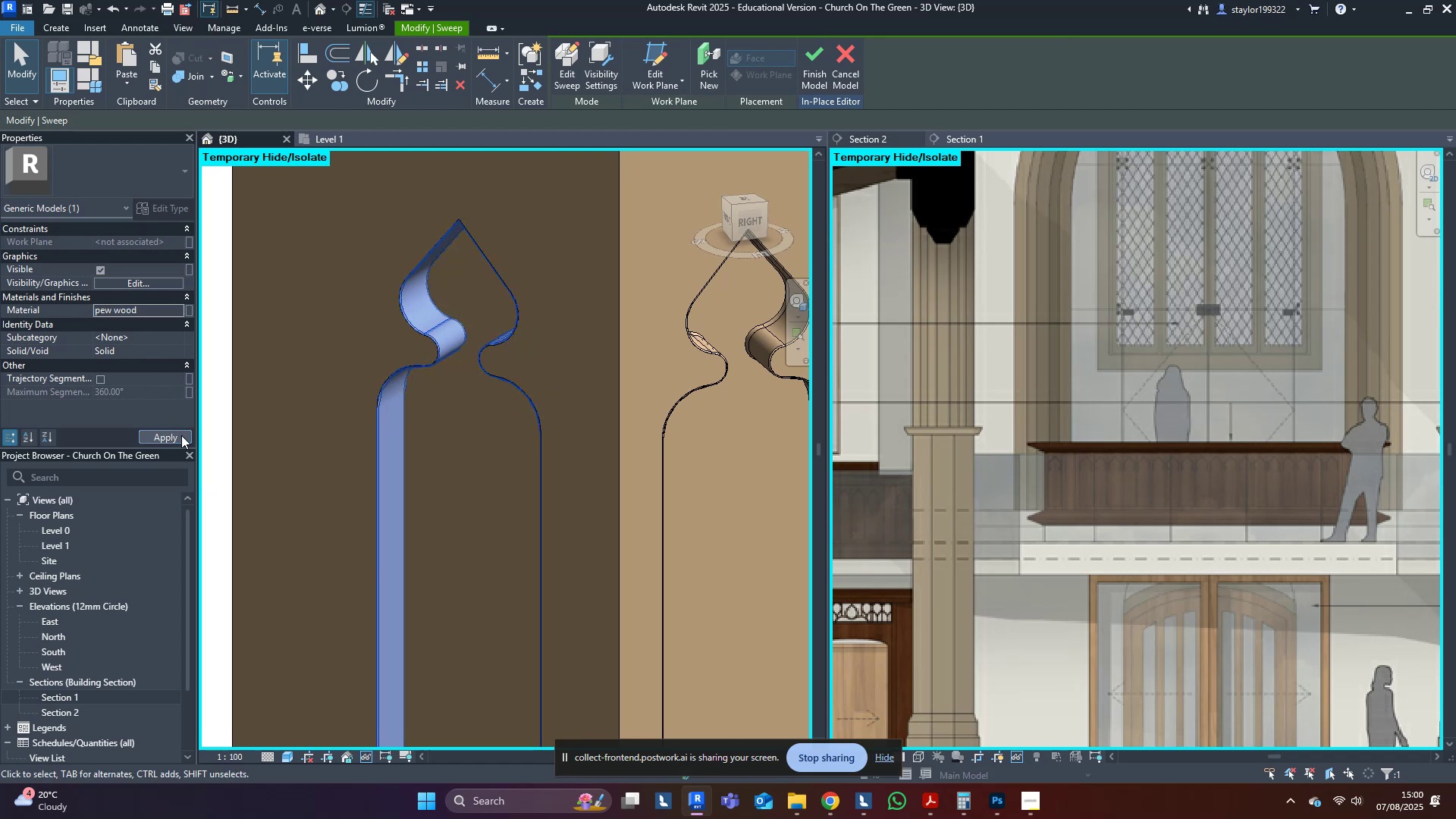 
middle_click([435, 440])
 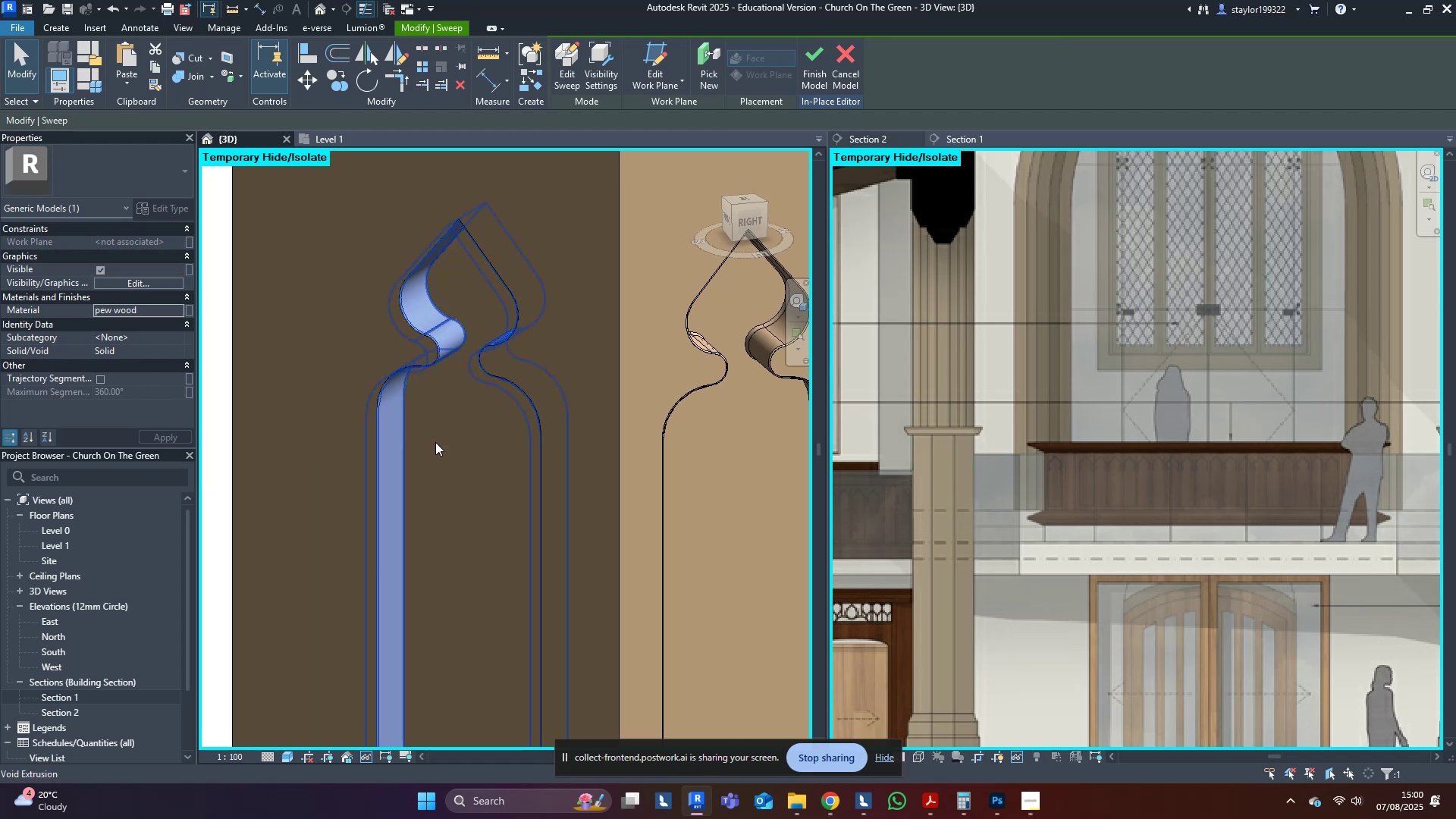 
scroll: coordinate [425, 467], scroll_direction: down, amount: 13.0
 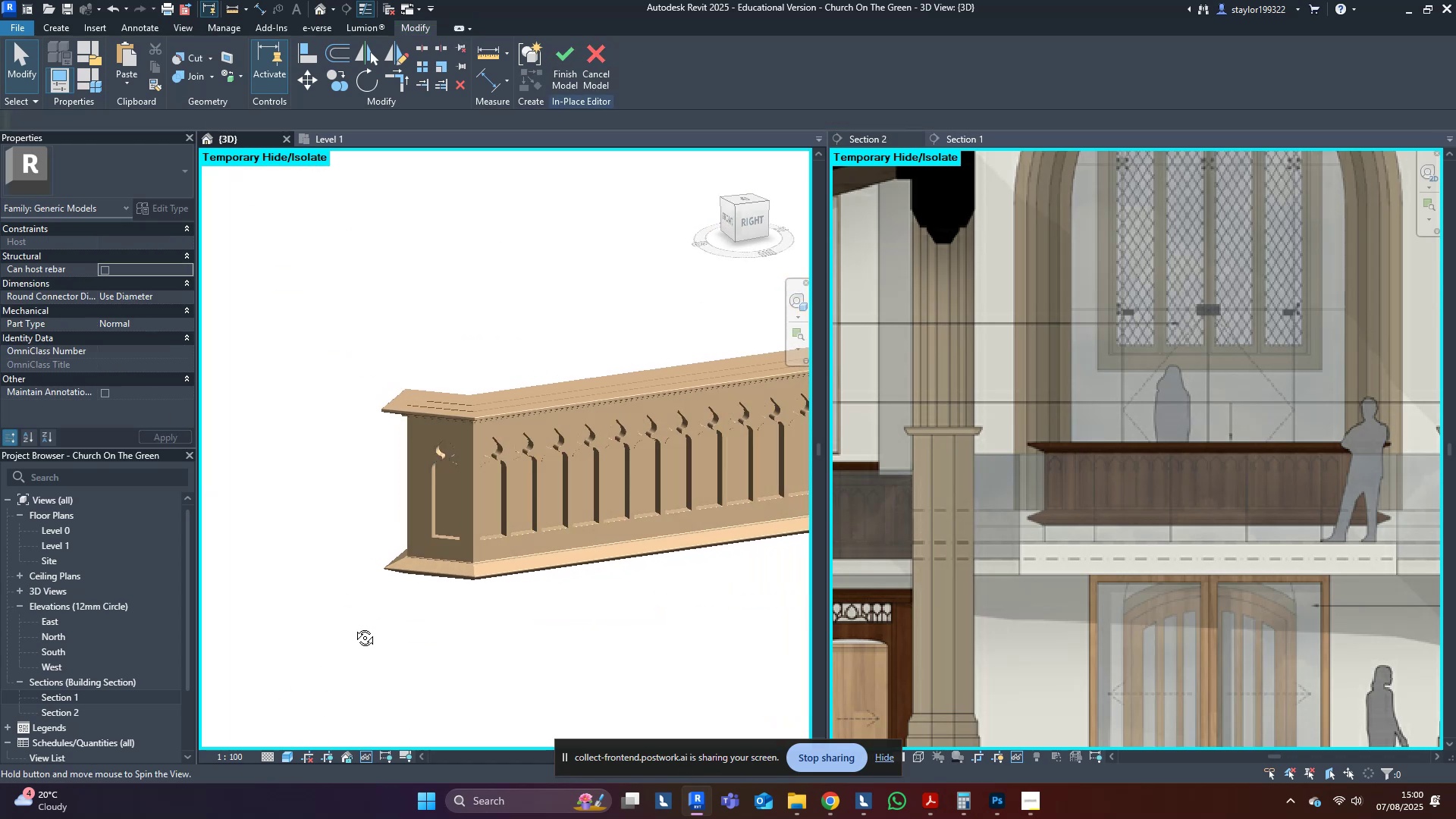 
key(Escape)
 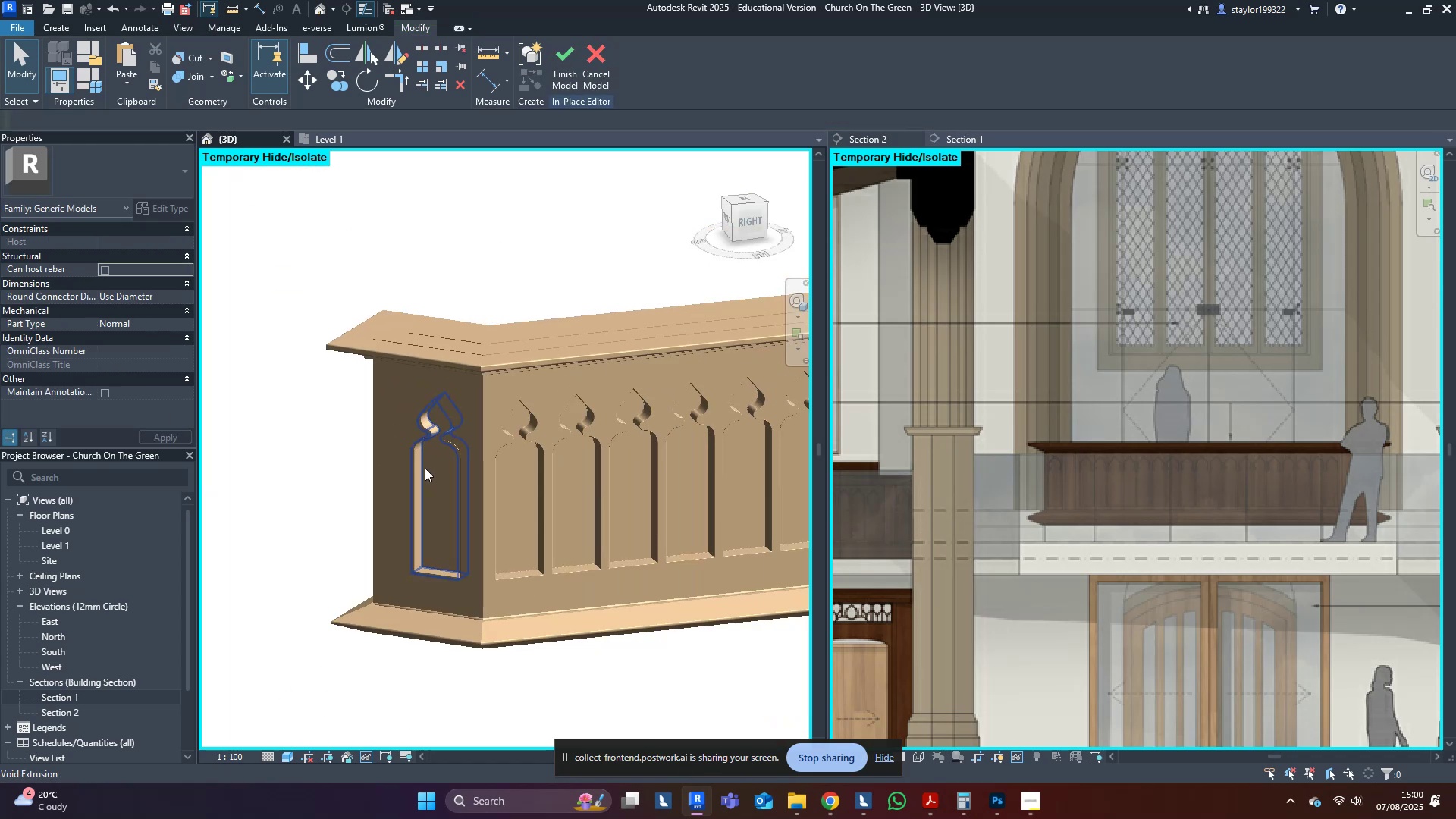 
hold_key(key=ShiftLeft, duration=0.47)
 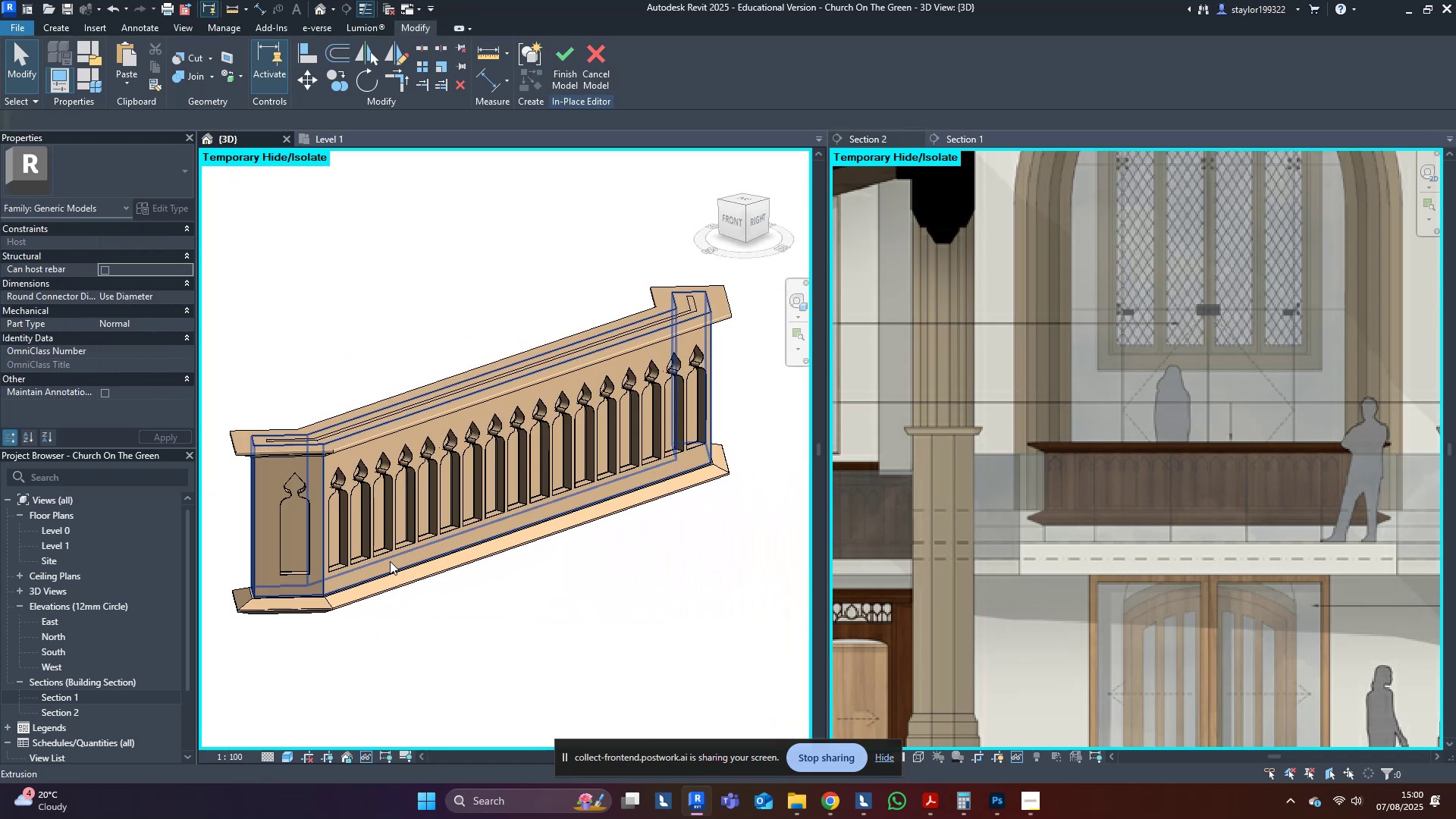 
hold_key(key=ShiftLeft, duration=1.5)
 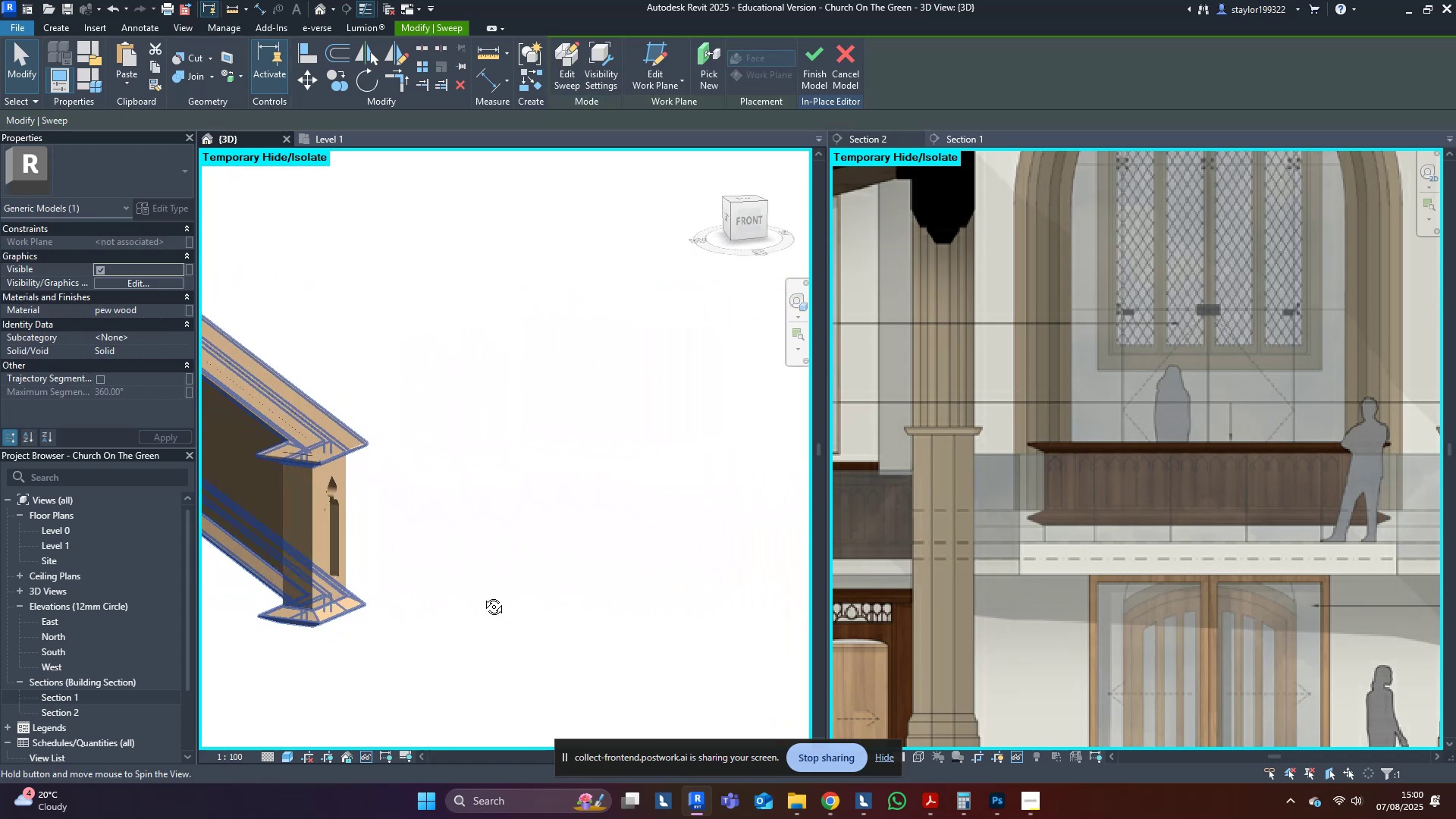 
hold_key(key=ShiftLeft, duration=0.92)
 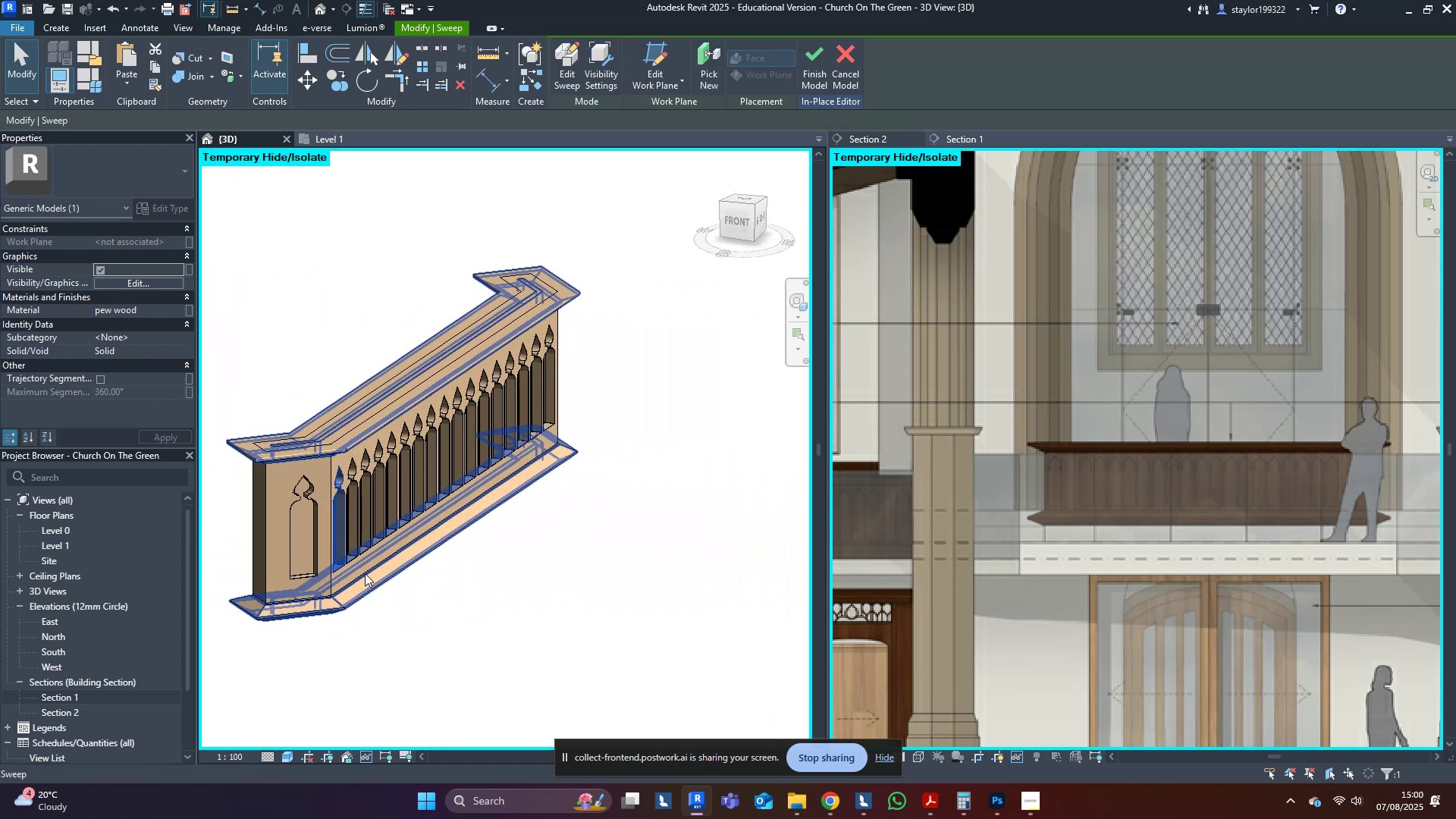 
left_click([365, 573])
 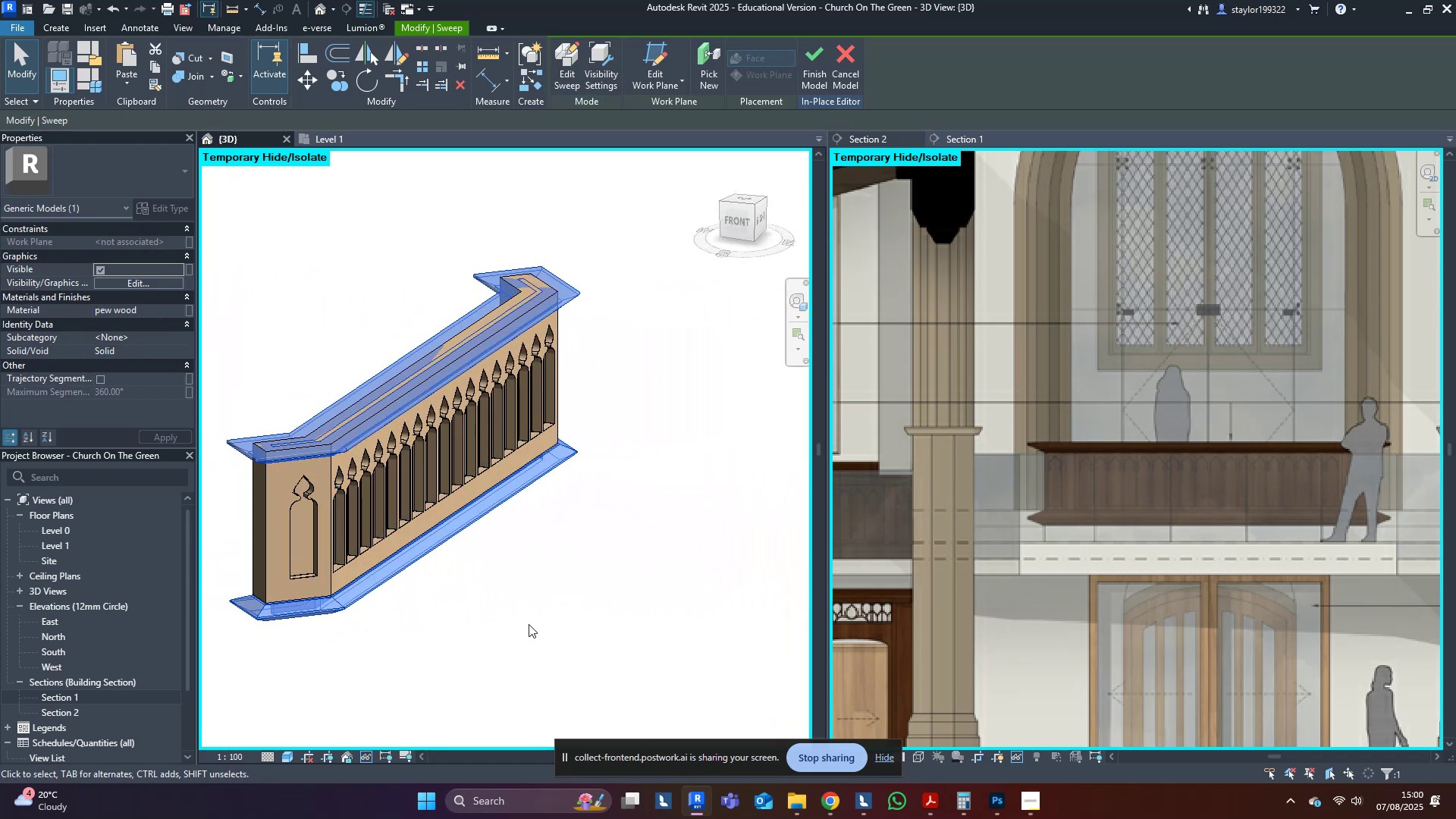 
scroll: coordinate [617, 640], scroll_direction: down, amount: 10.0
 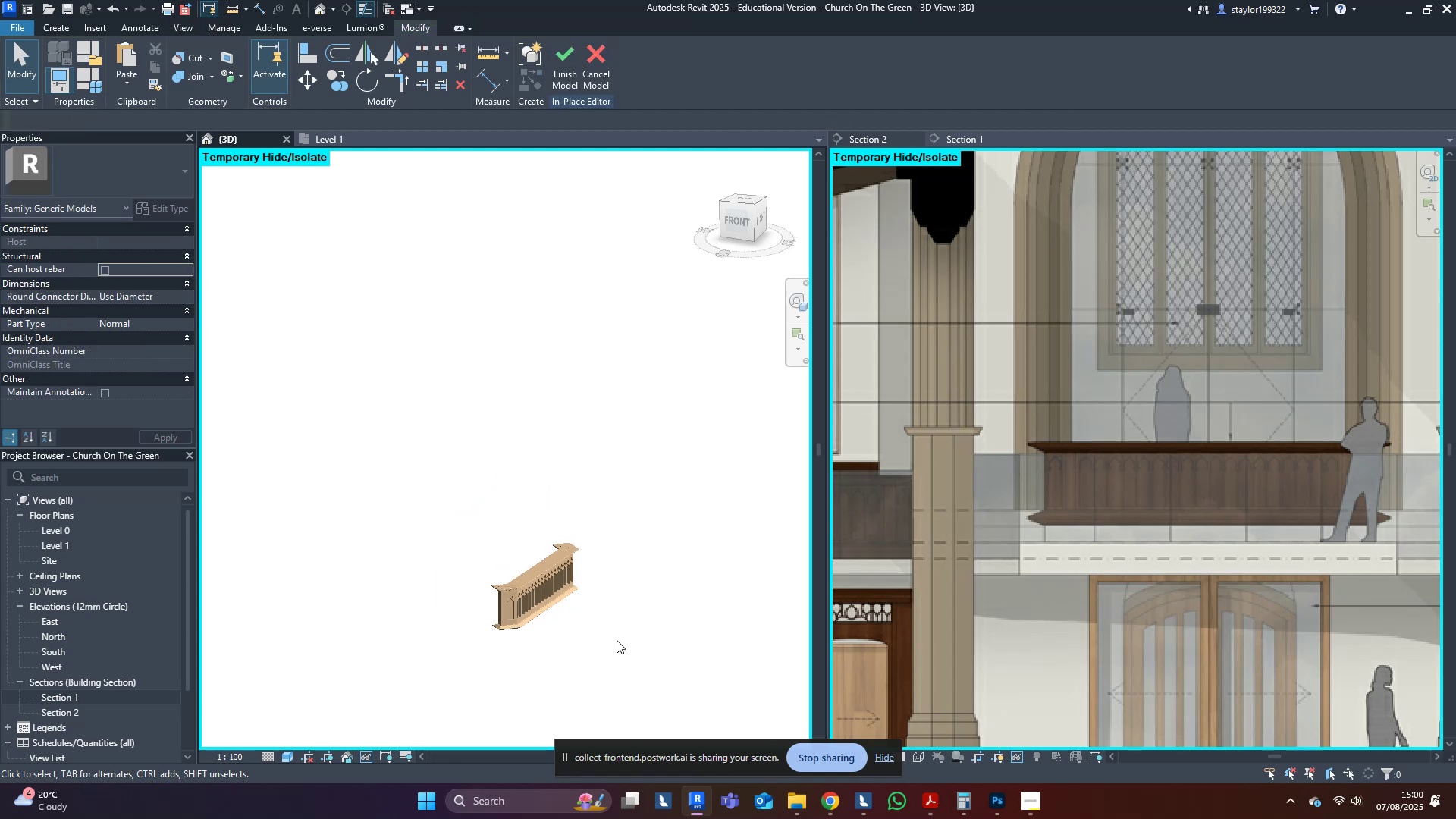 
key(Shift+ShiftLeft)
 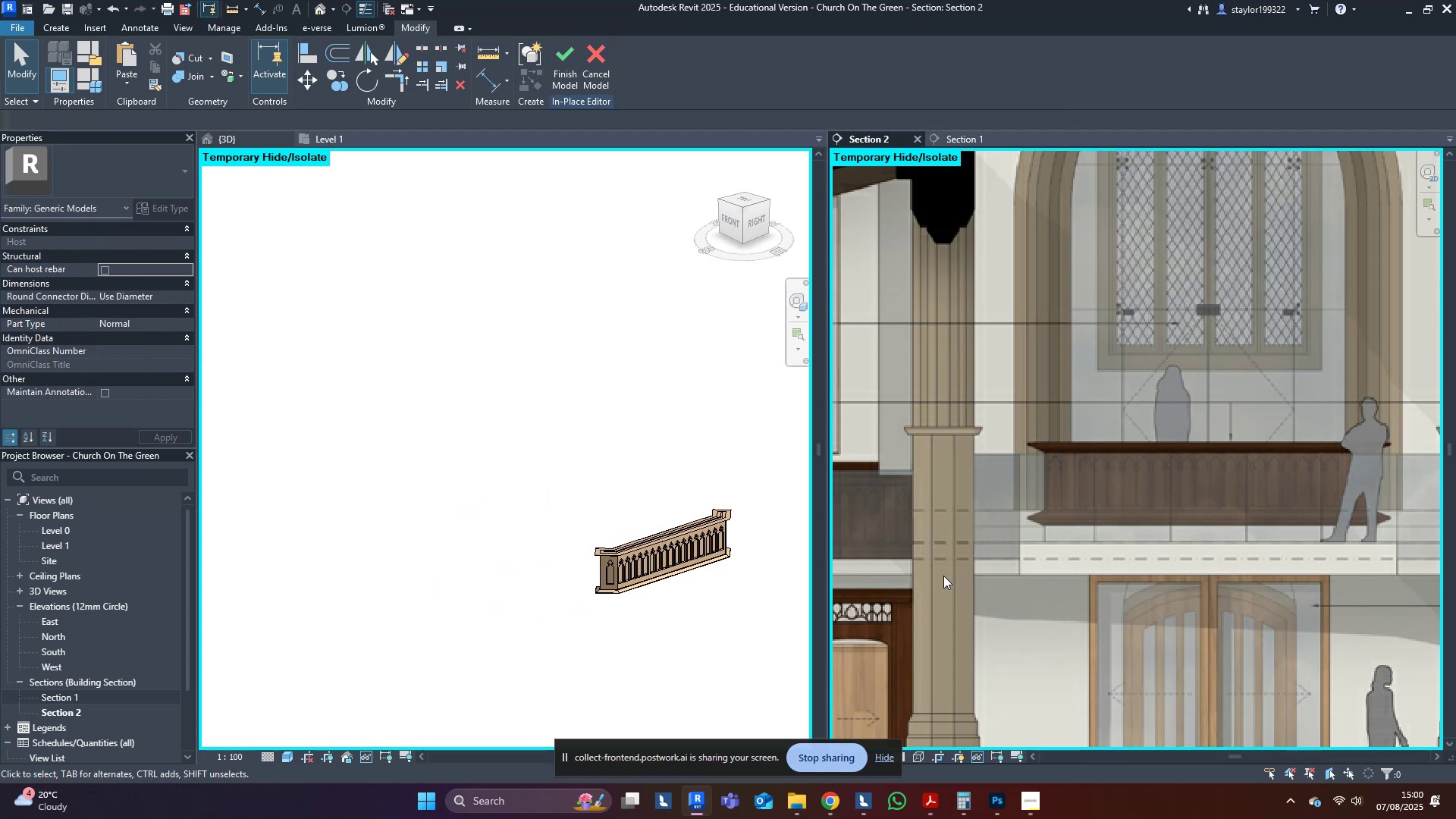 
key(Shift+ShiftLeft)
 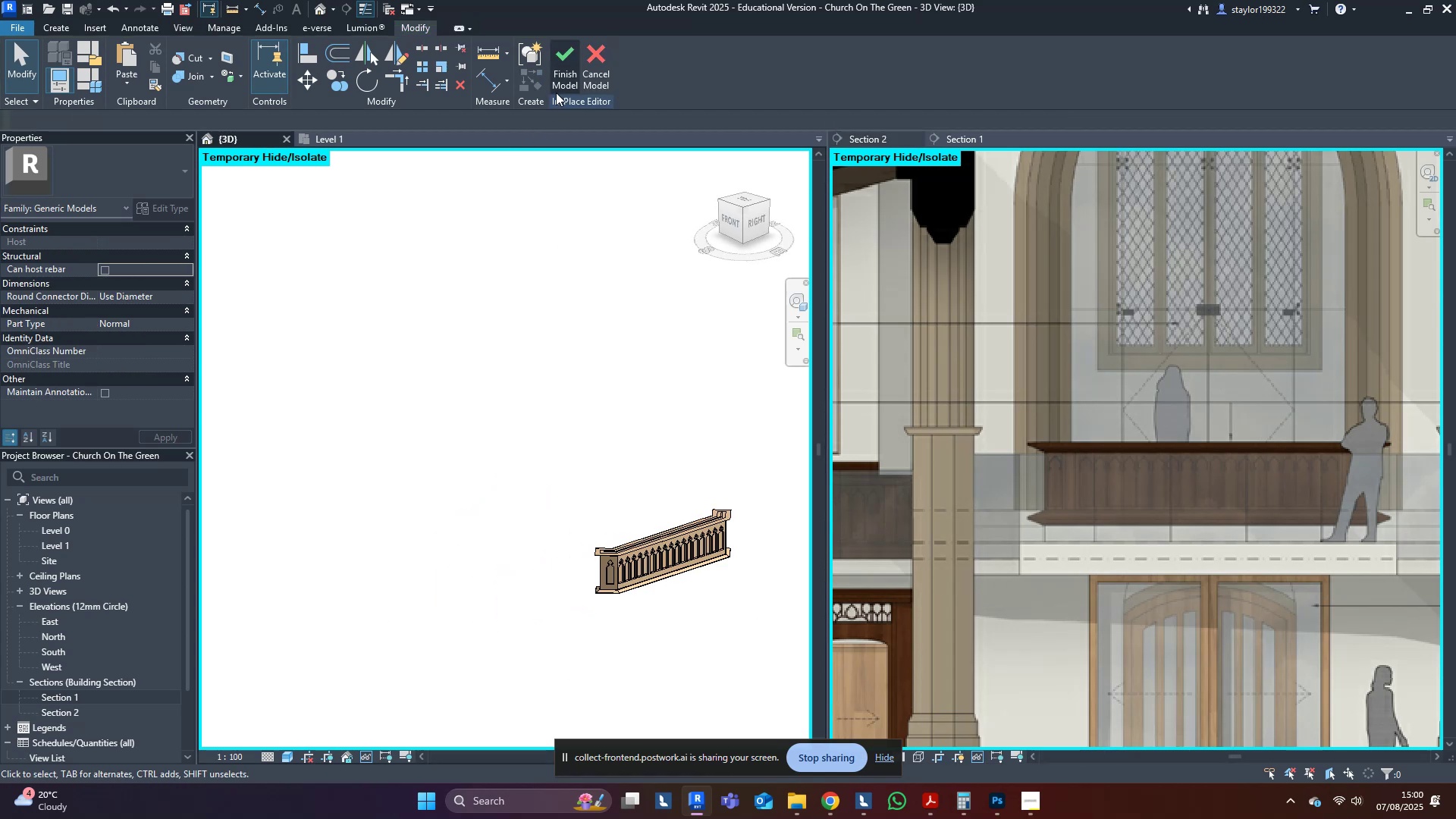 
left_click([560, 74])
 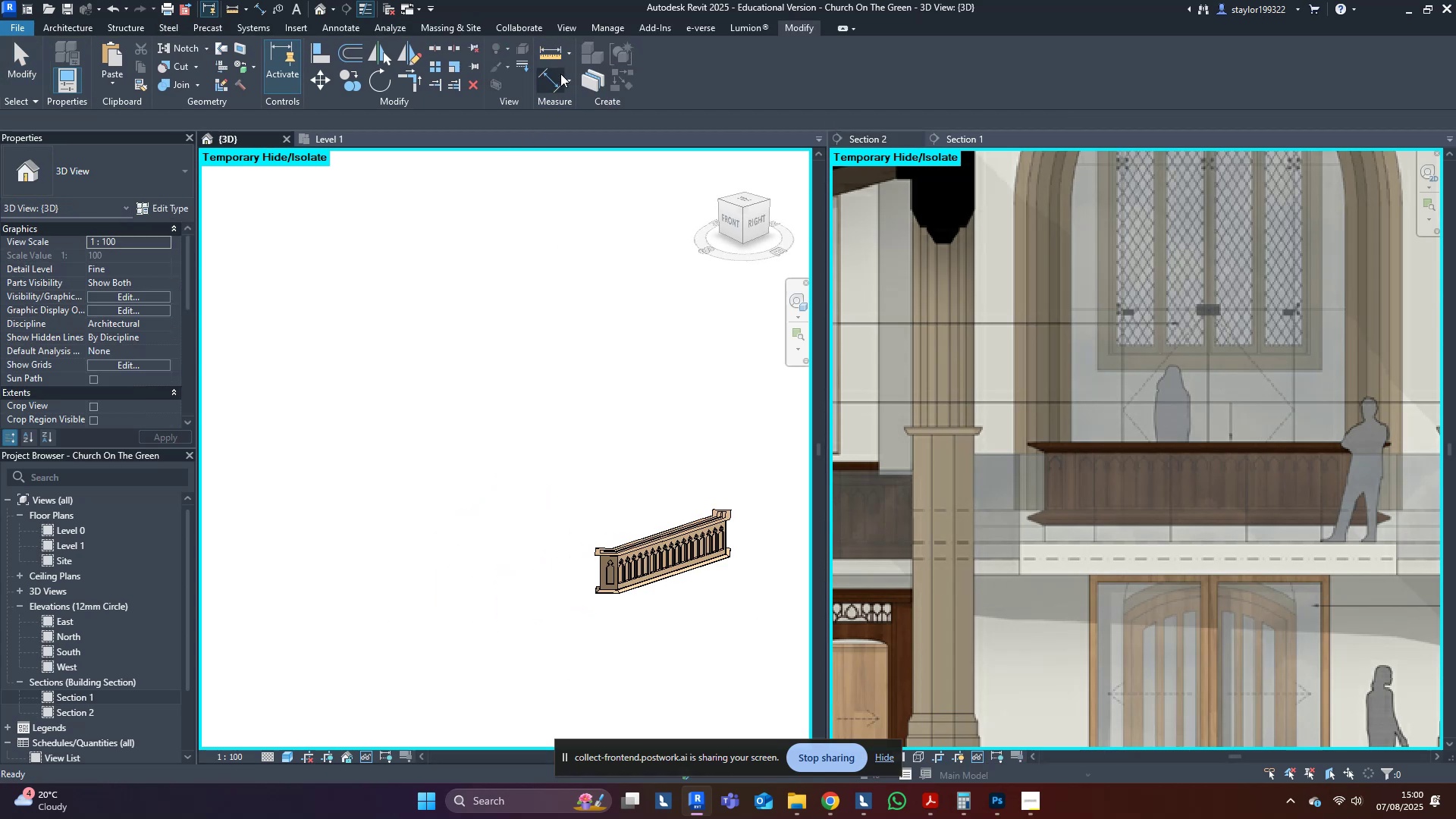 
scroll: coordinate [529, 588], scroll_direction: down, amount: 4.0
 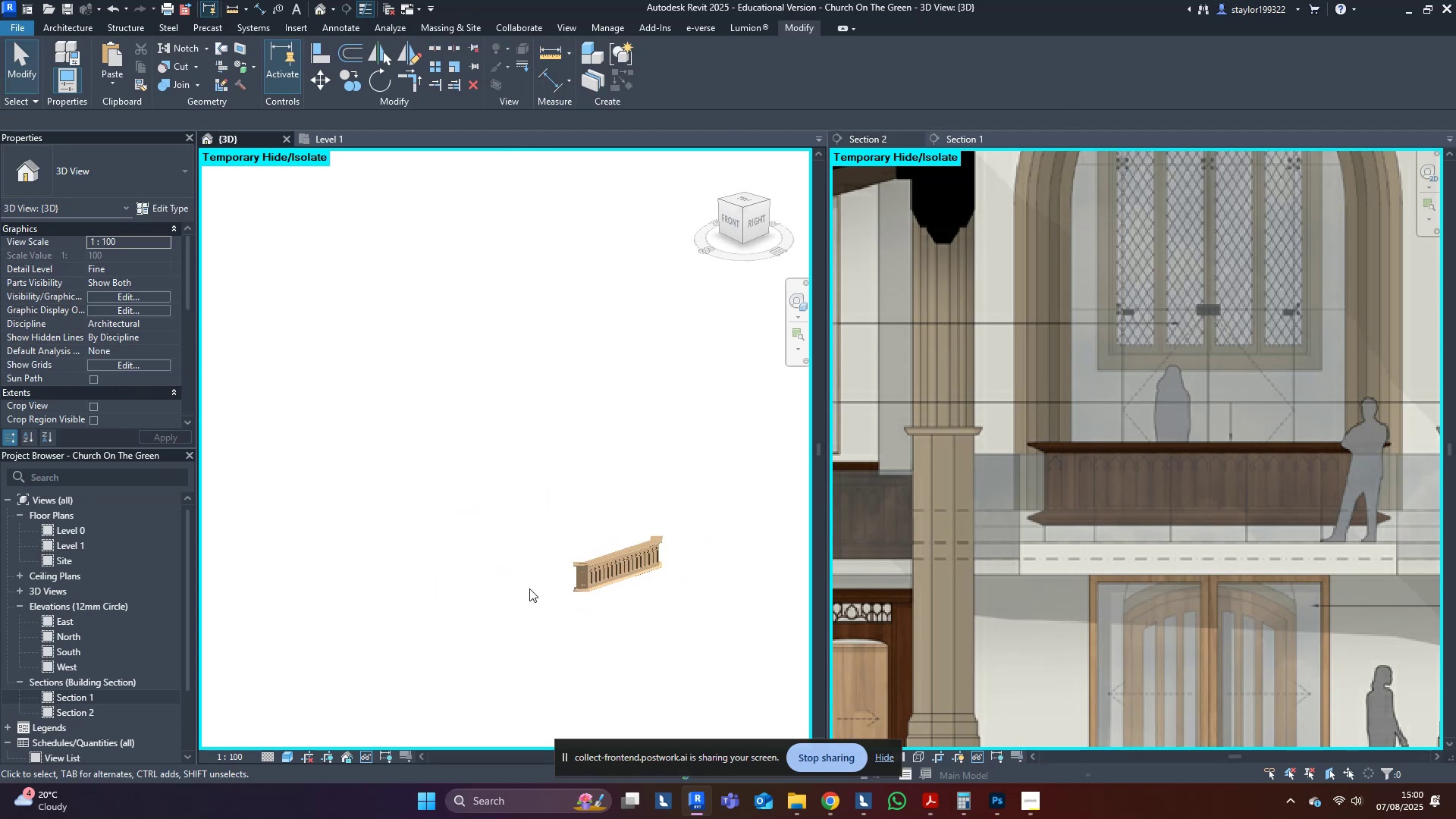 
hold_key(key=ShiftLeft, duration=0.33)
 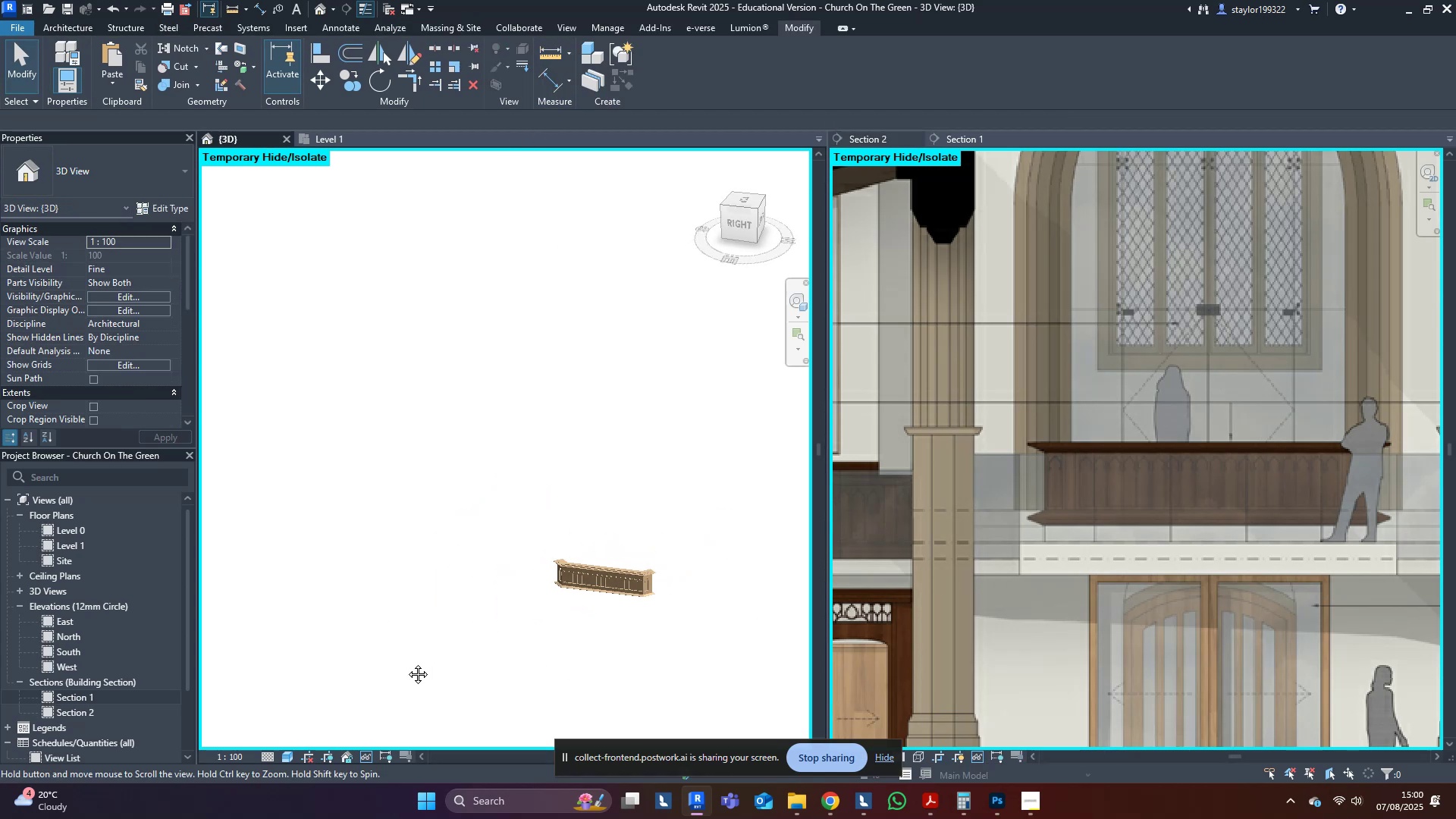 
key(Control+ControlLeft)
 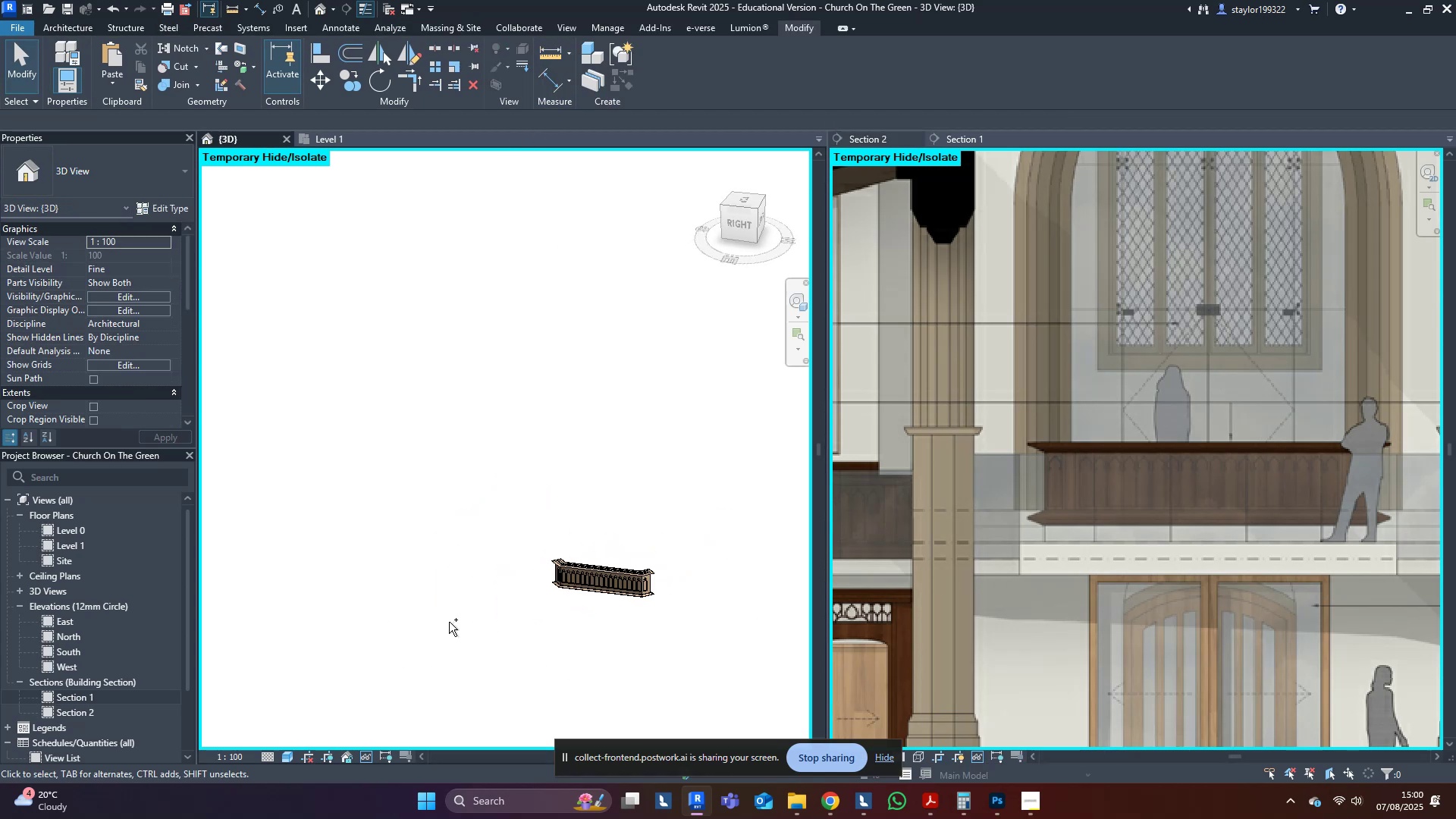 
key(Control+S)
 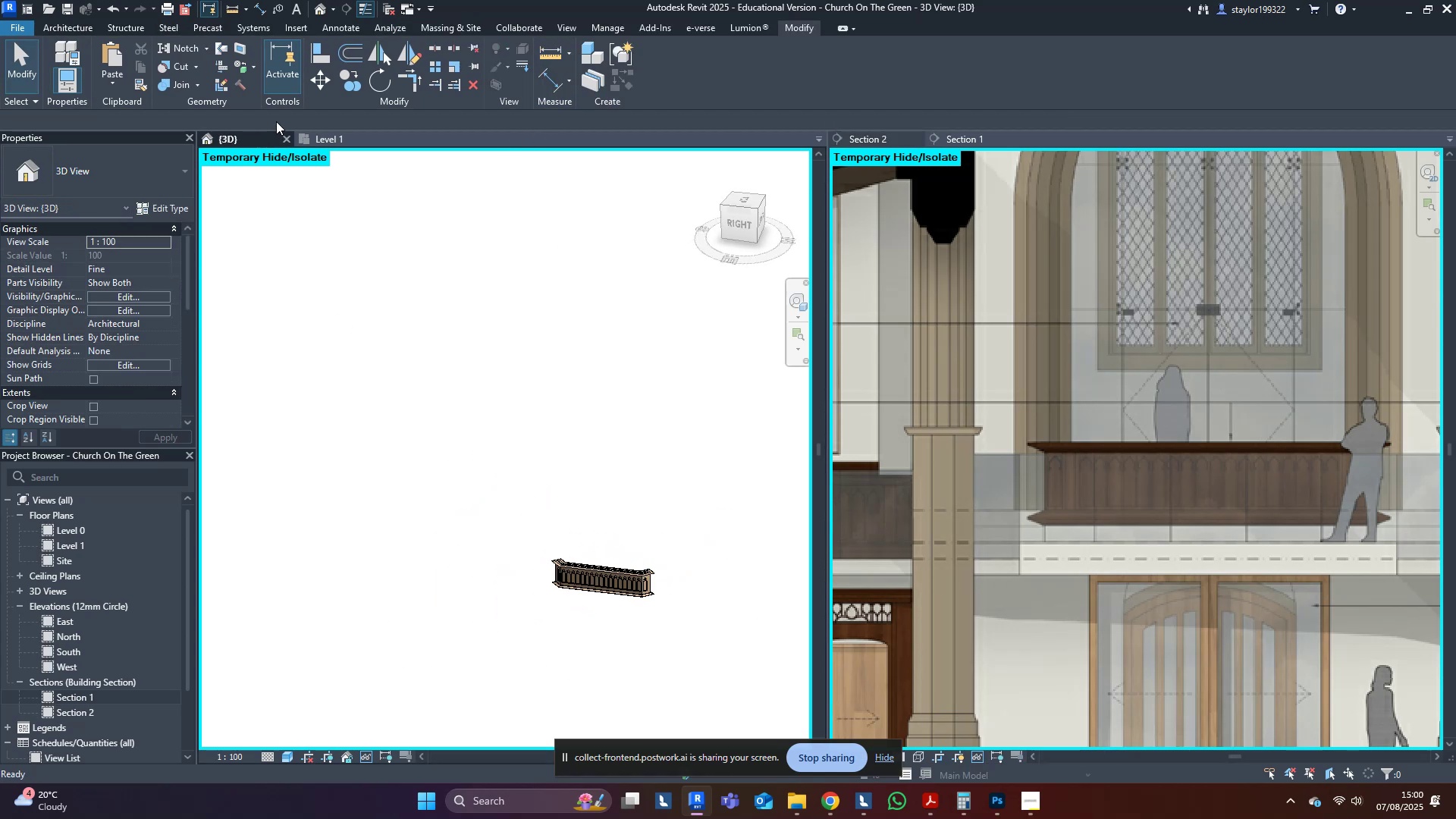 
left_click([324, 141])
 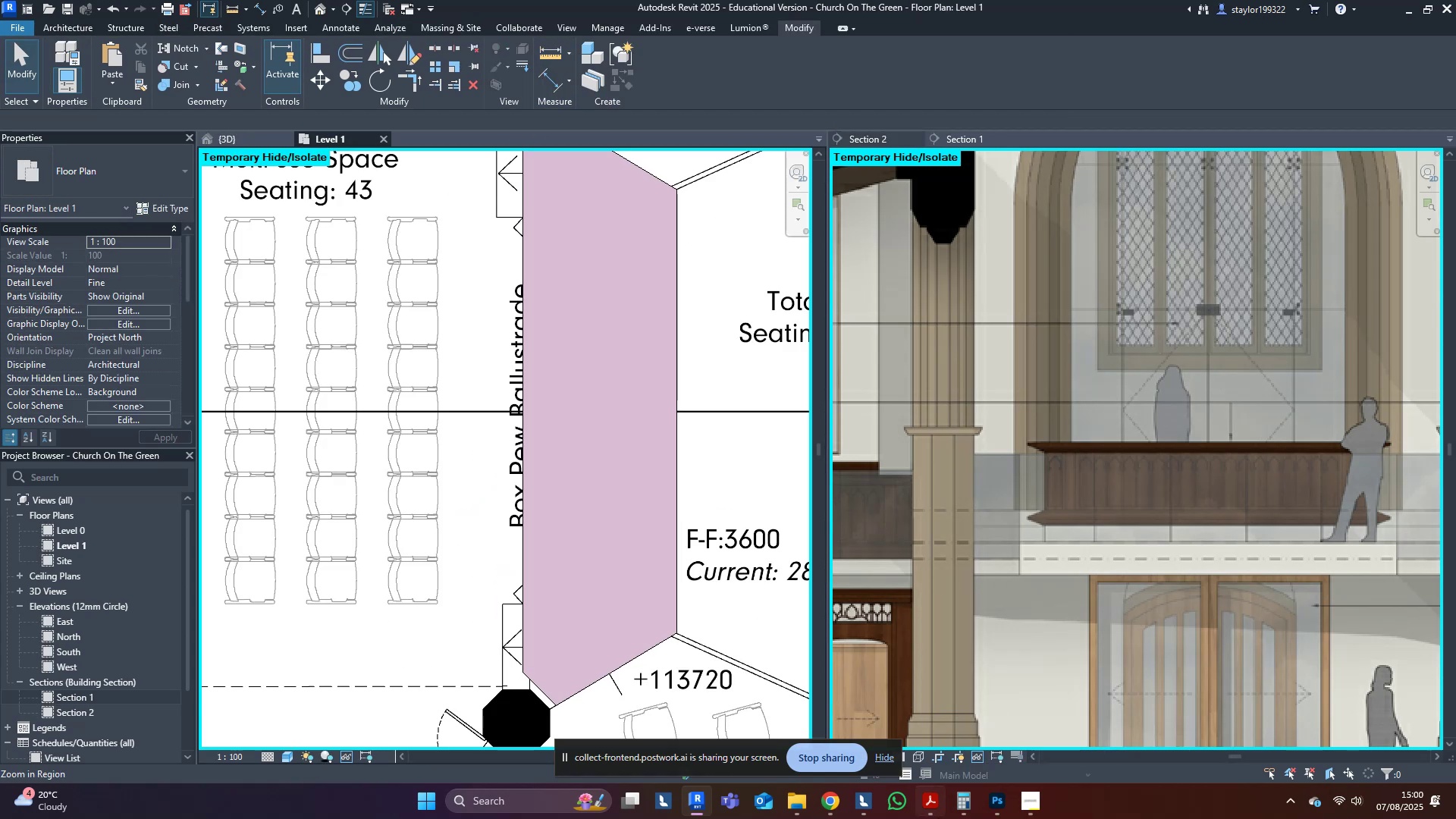 
left_click([827, 809])
 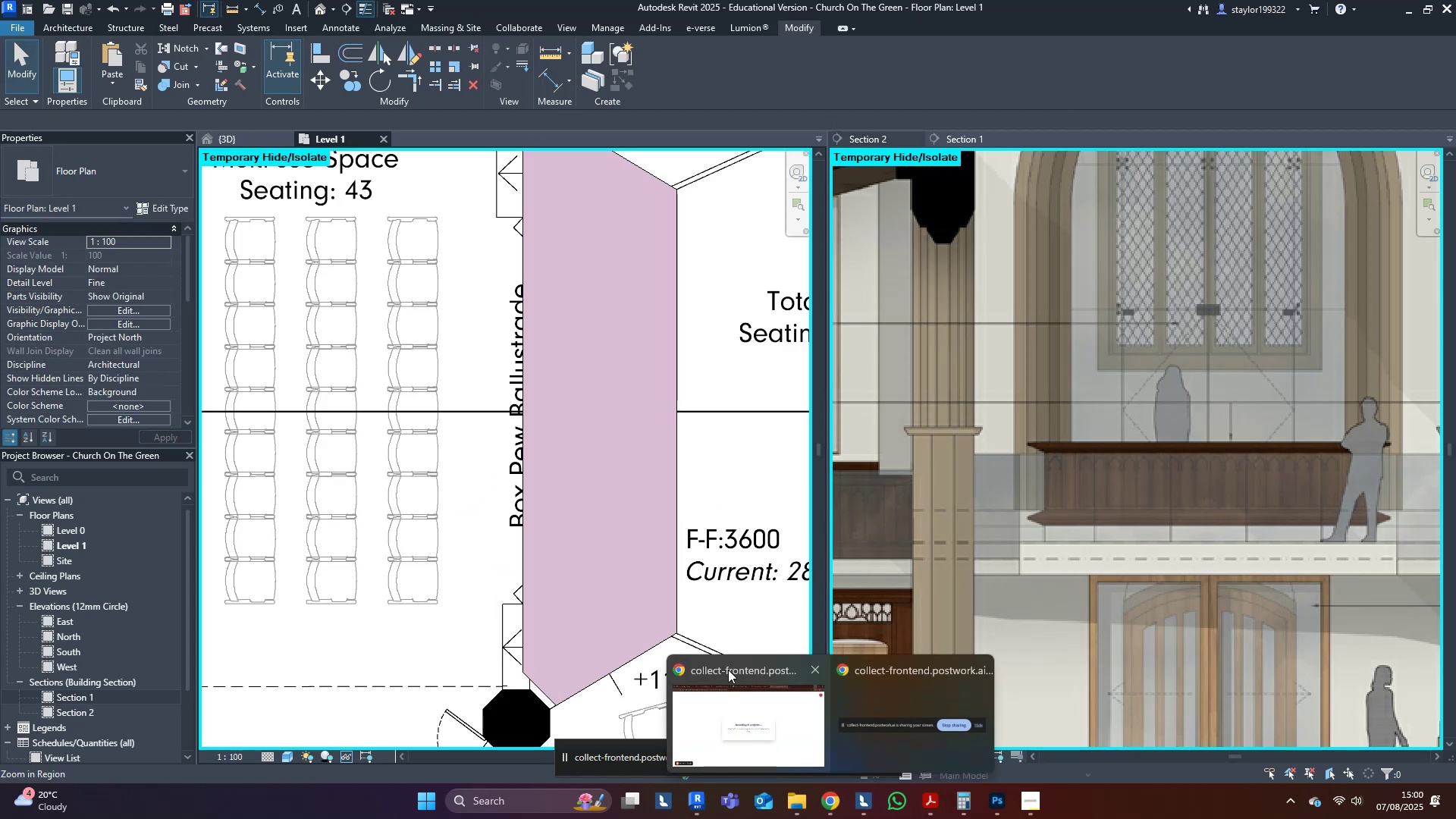 
left_click([728, 670])
 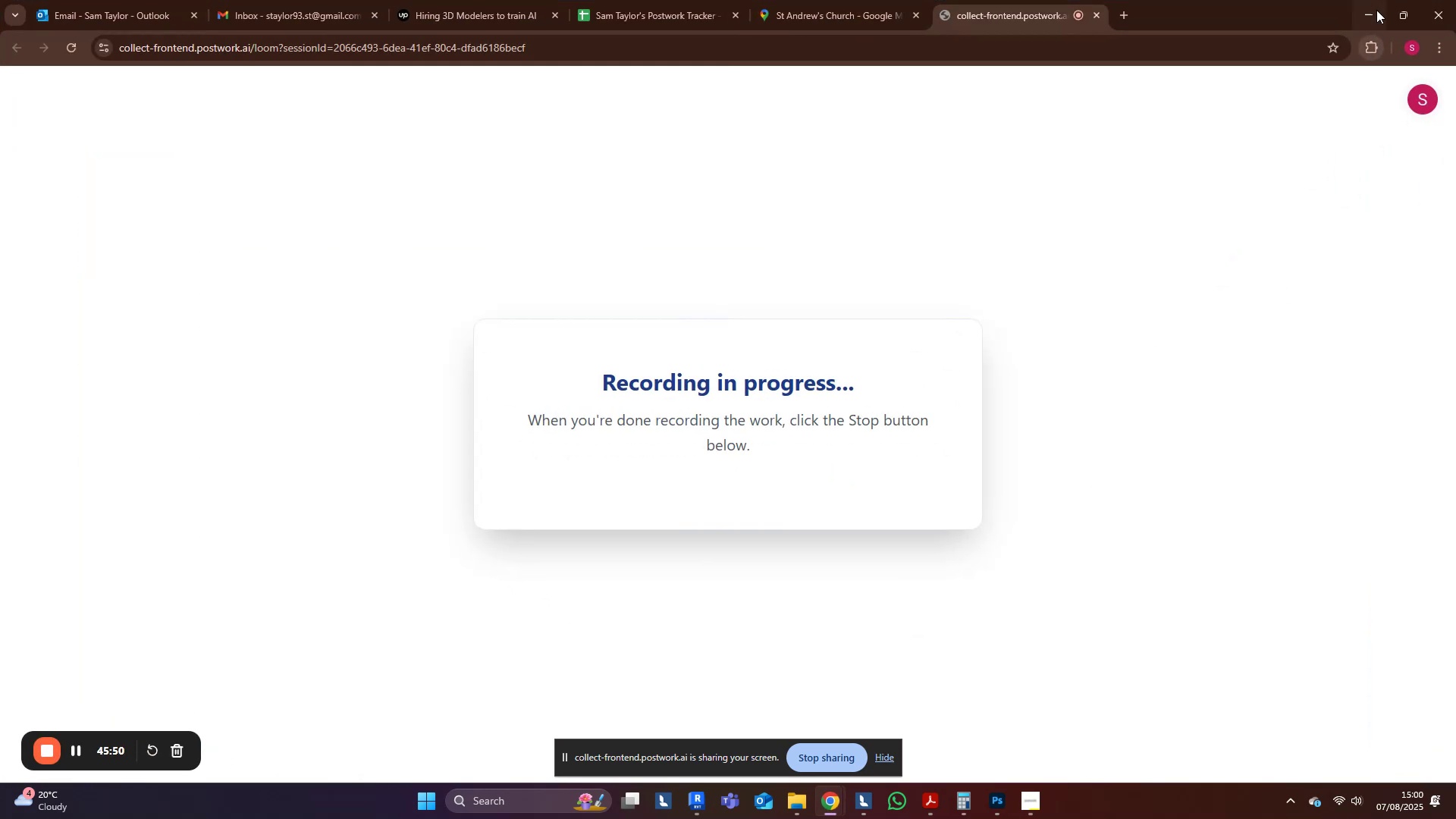 
left_click([1374, 3])
 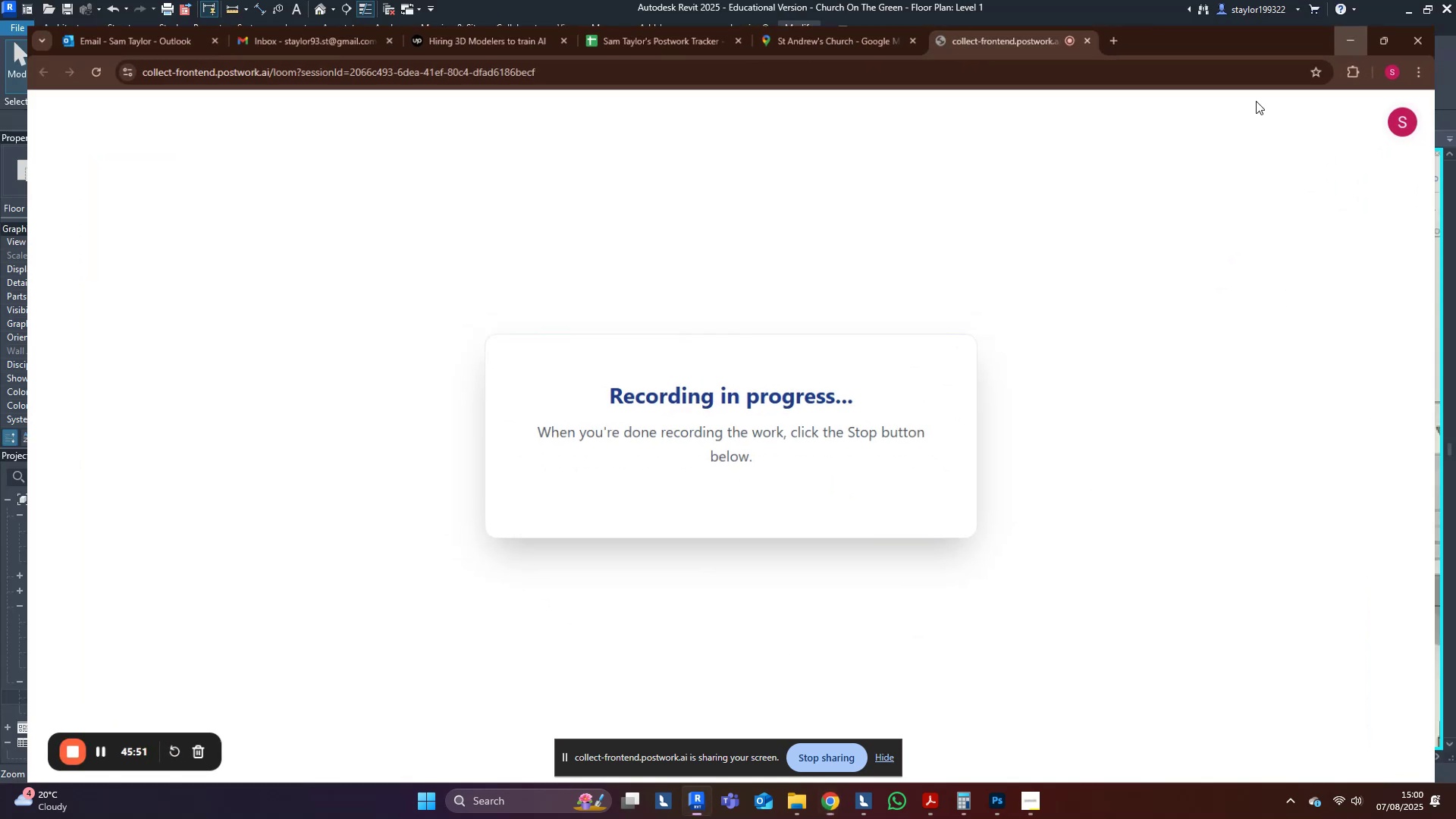 
mouse_move([804, 256])
 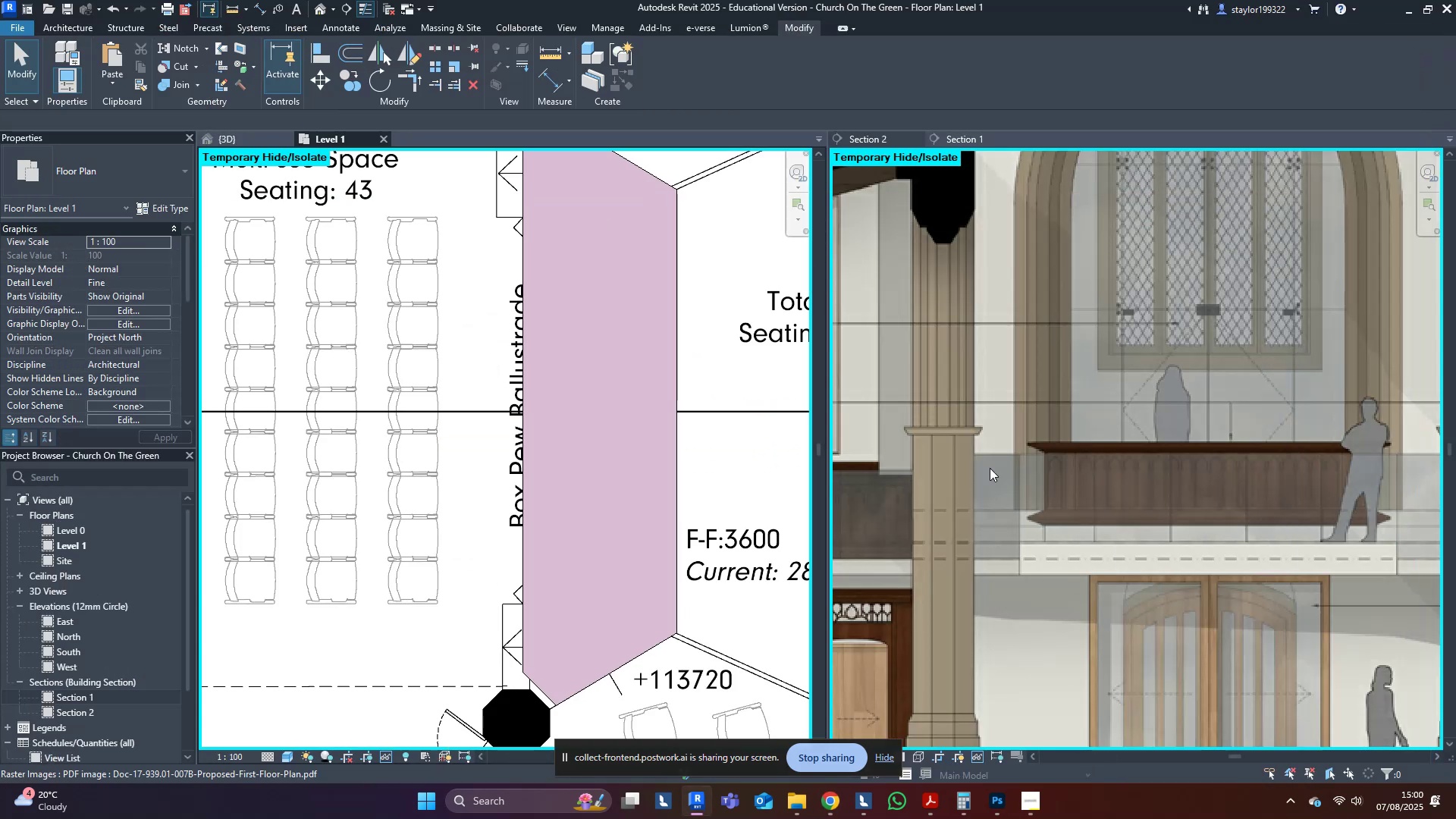 
middle_click([687, 425])
 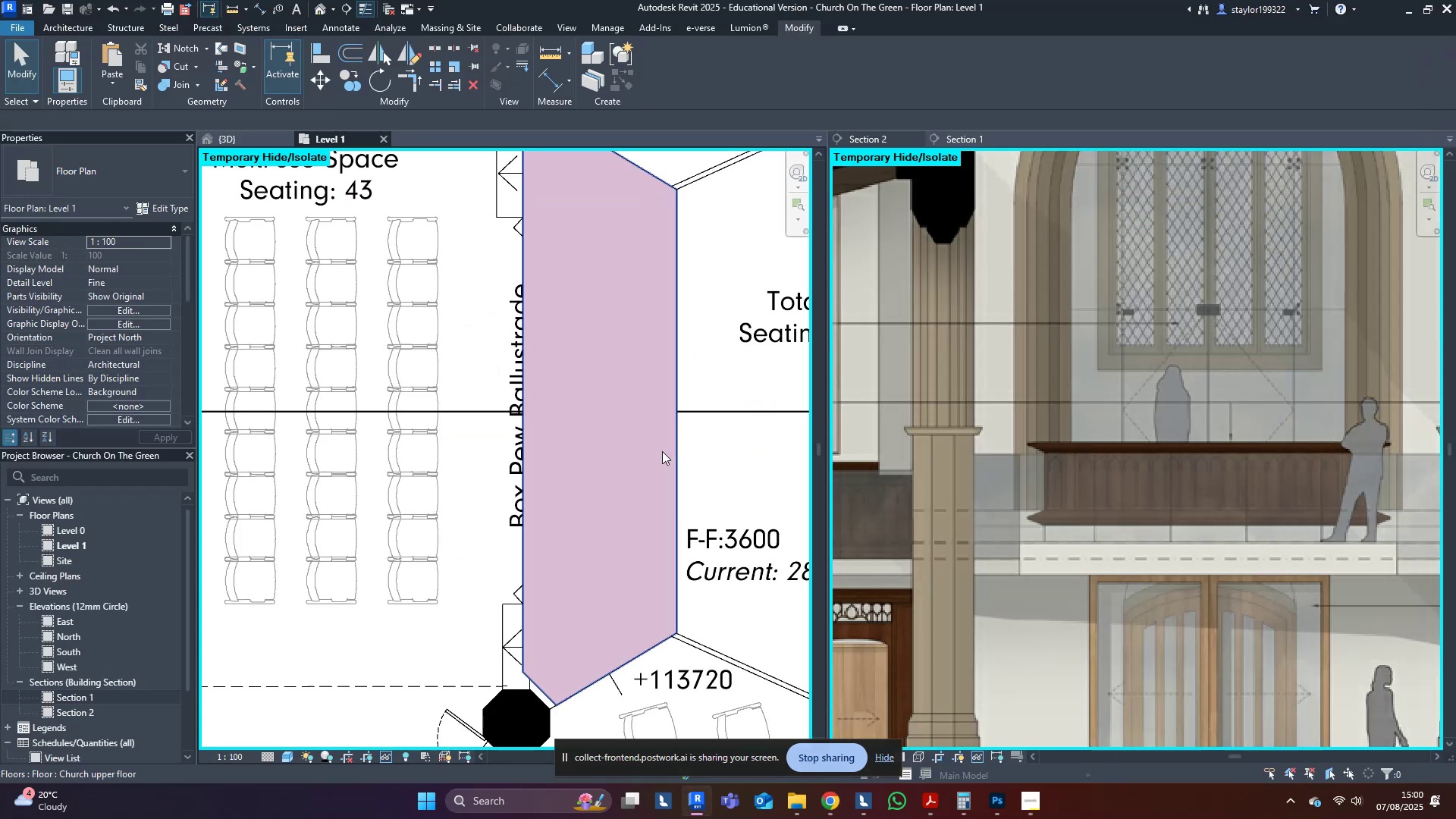 
scroll: coordinate [662, 451], scroll_direction: down, amount: 6.0
 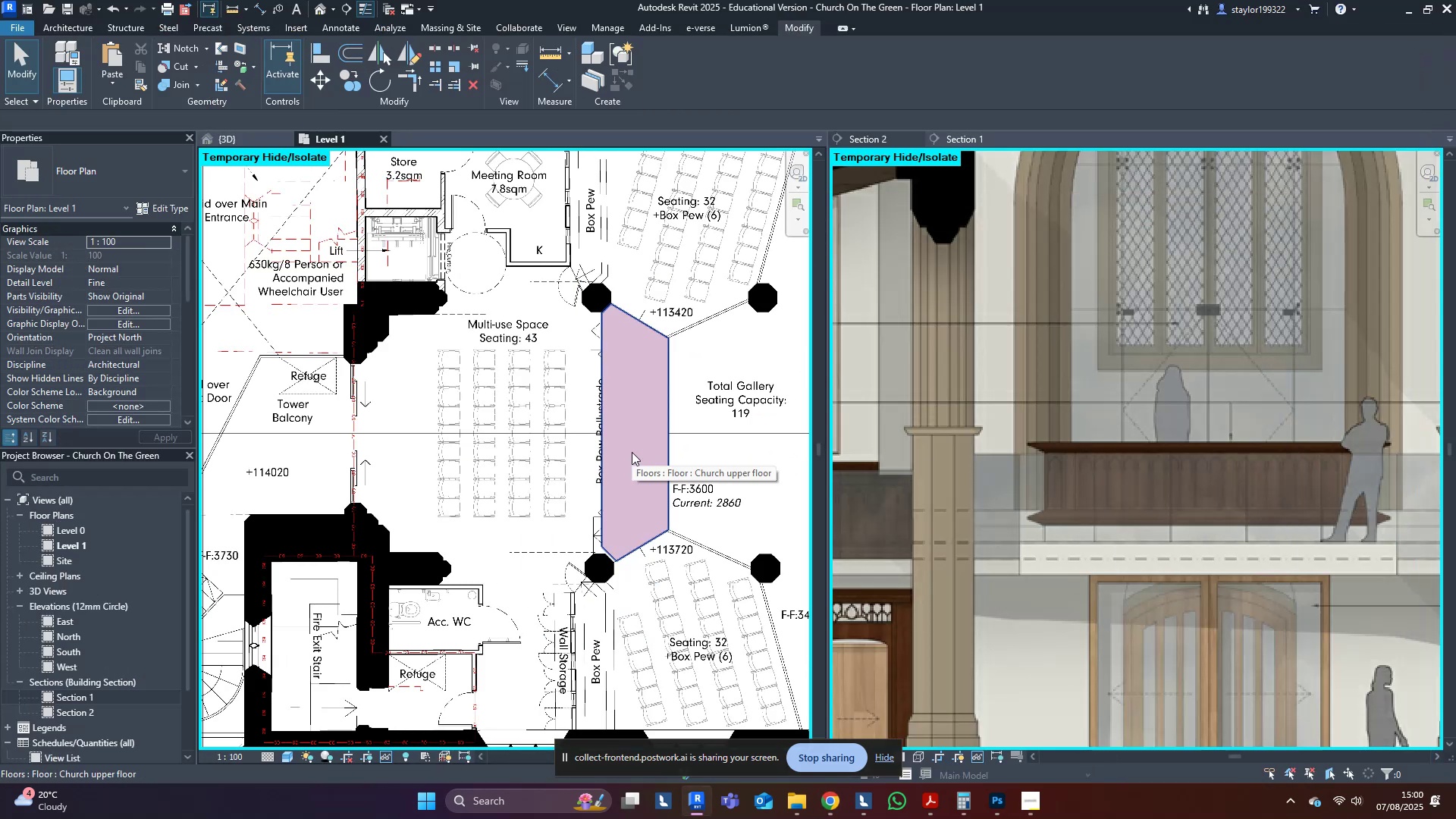 
hold_key(key=ShiftLeft, duration=0.52)
 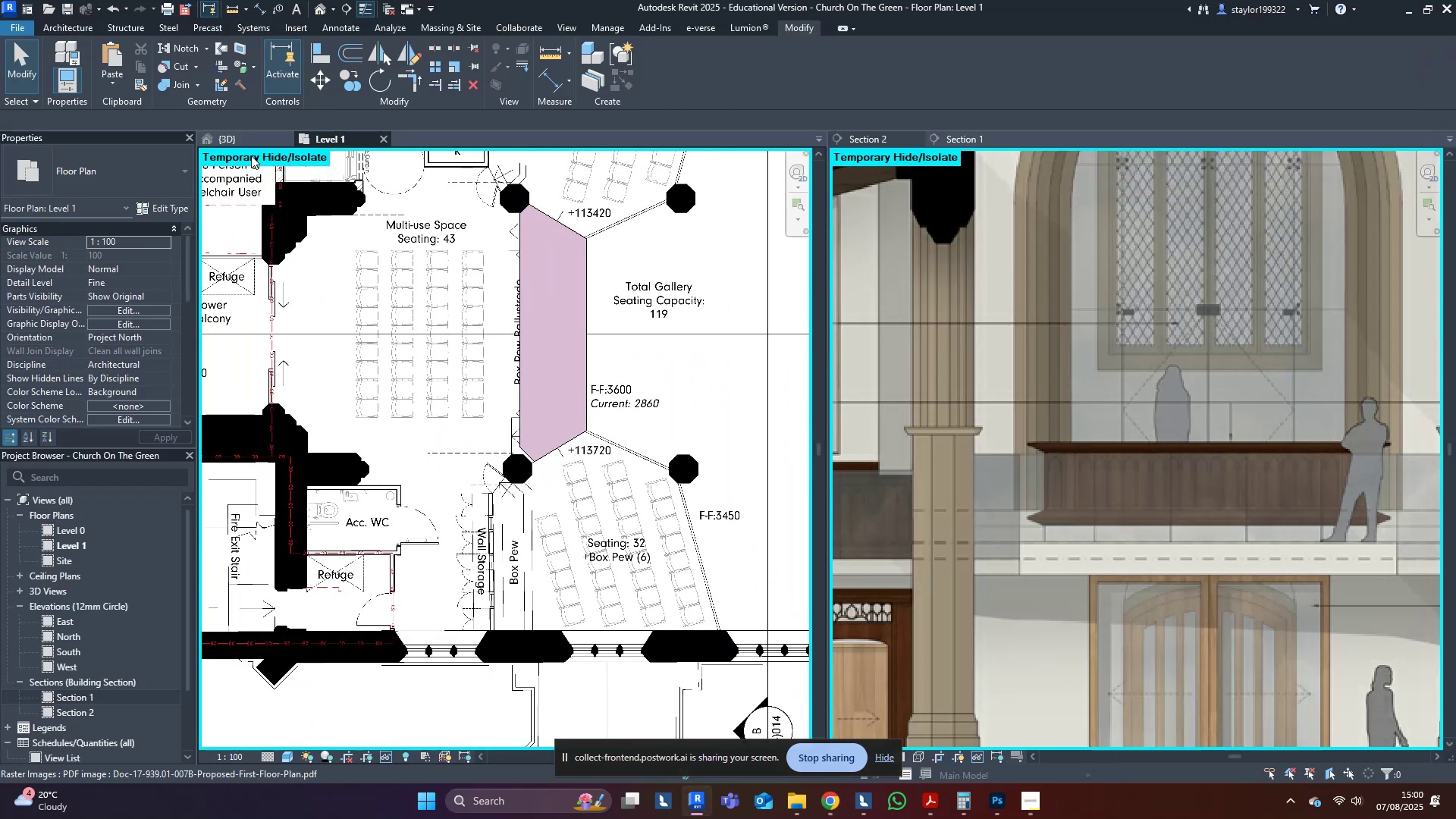 
left_click([253, 136])
 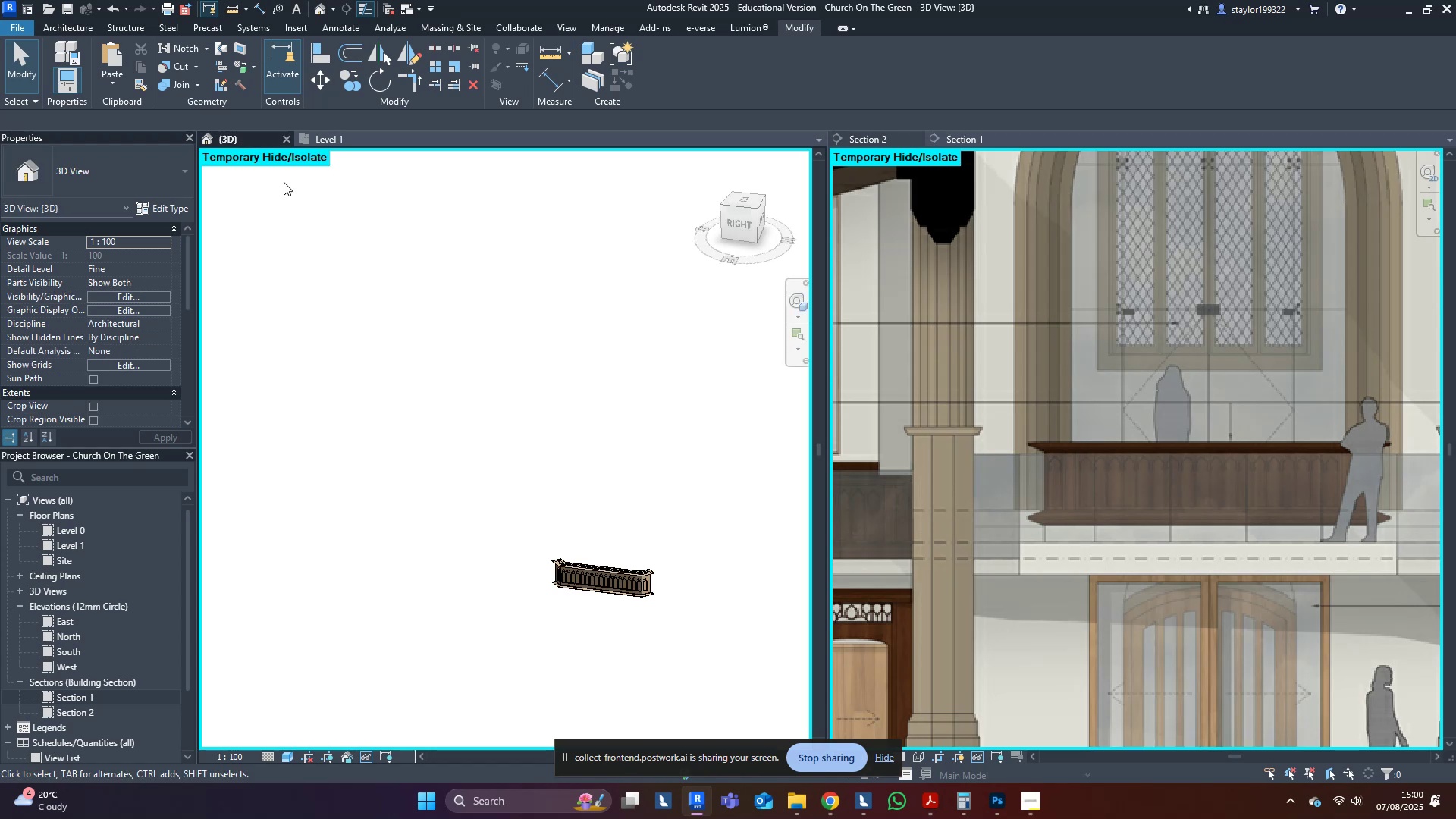 
scroll: coordinate [670, 566], scroll_direction: up, amount: 3.0
 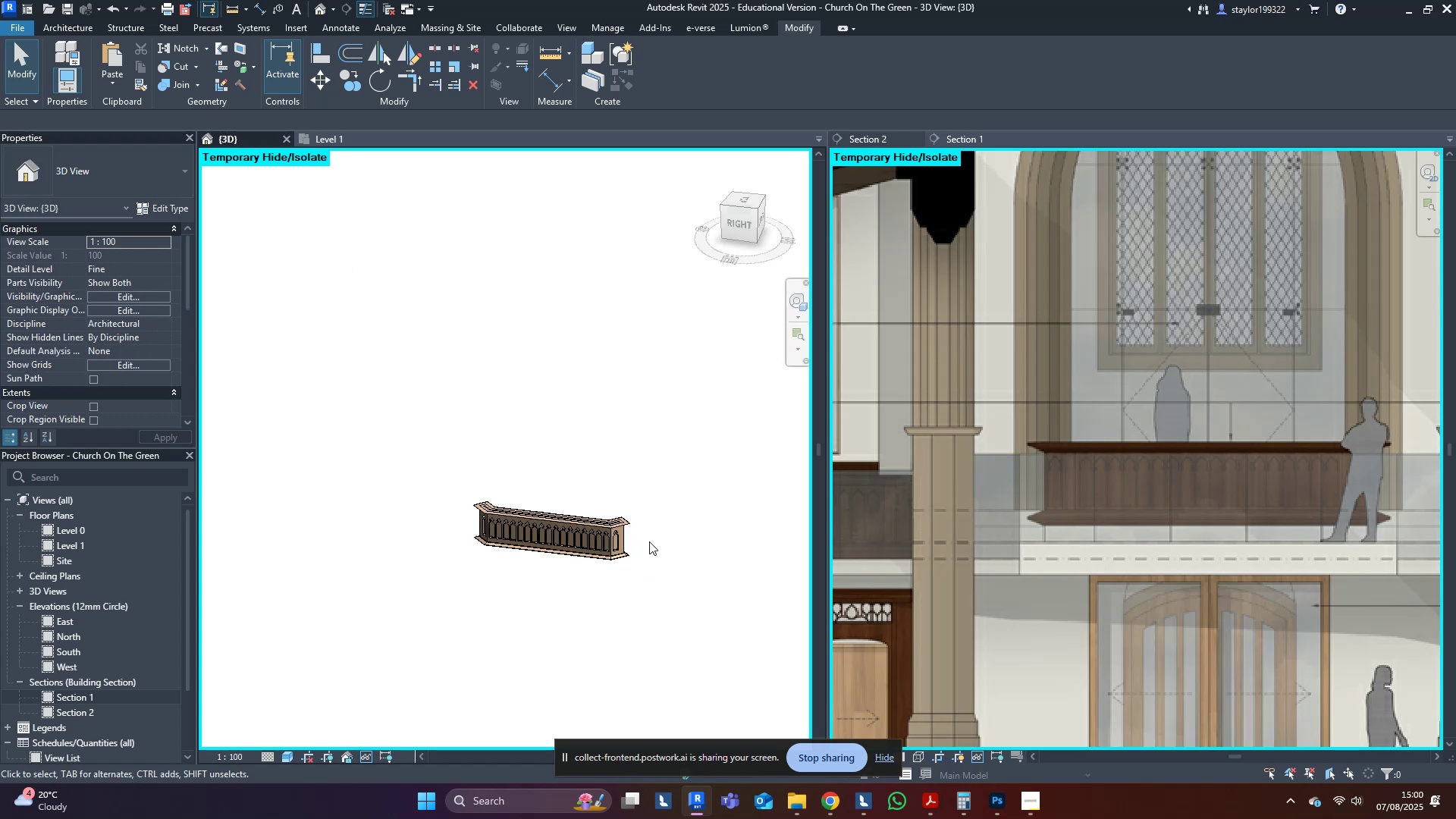 
type(hr)
 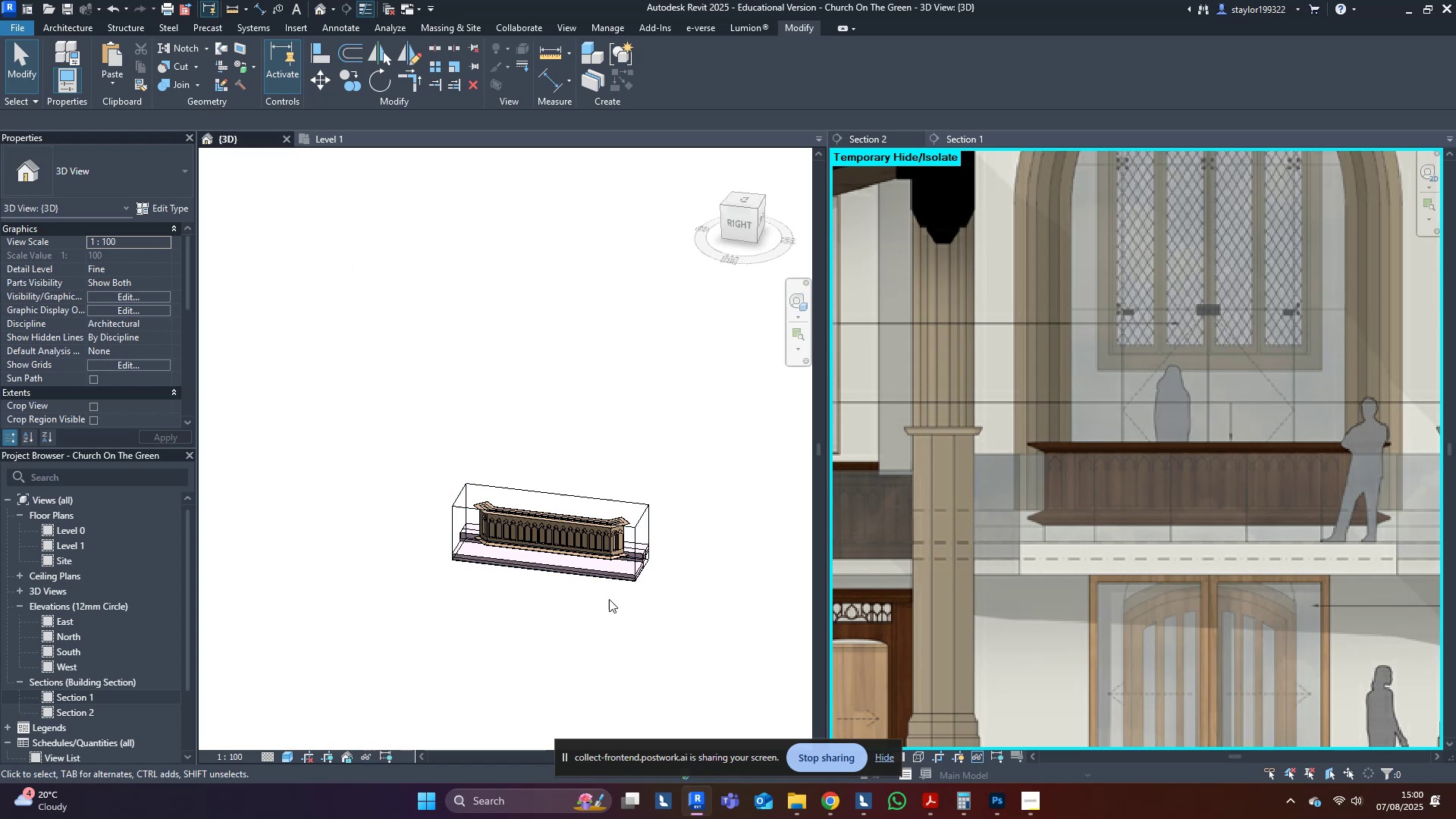 
scroll: coordinate [601, 604], scroll_direction: up, amount: 3.0
 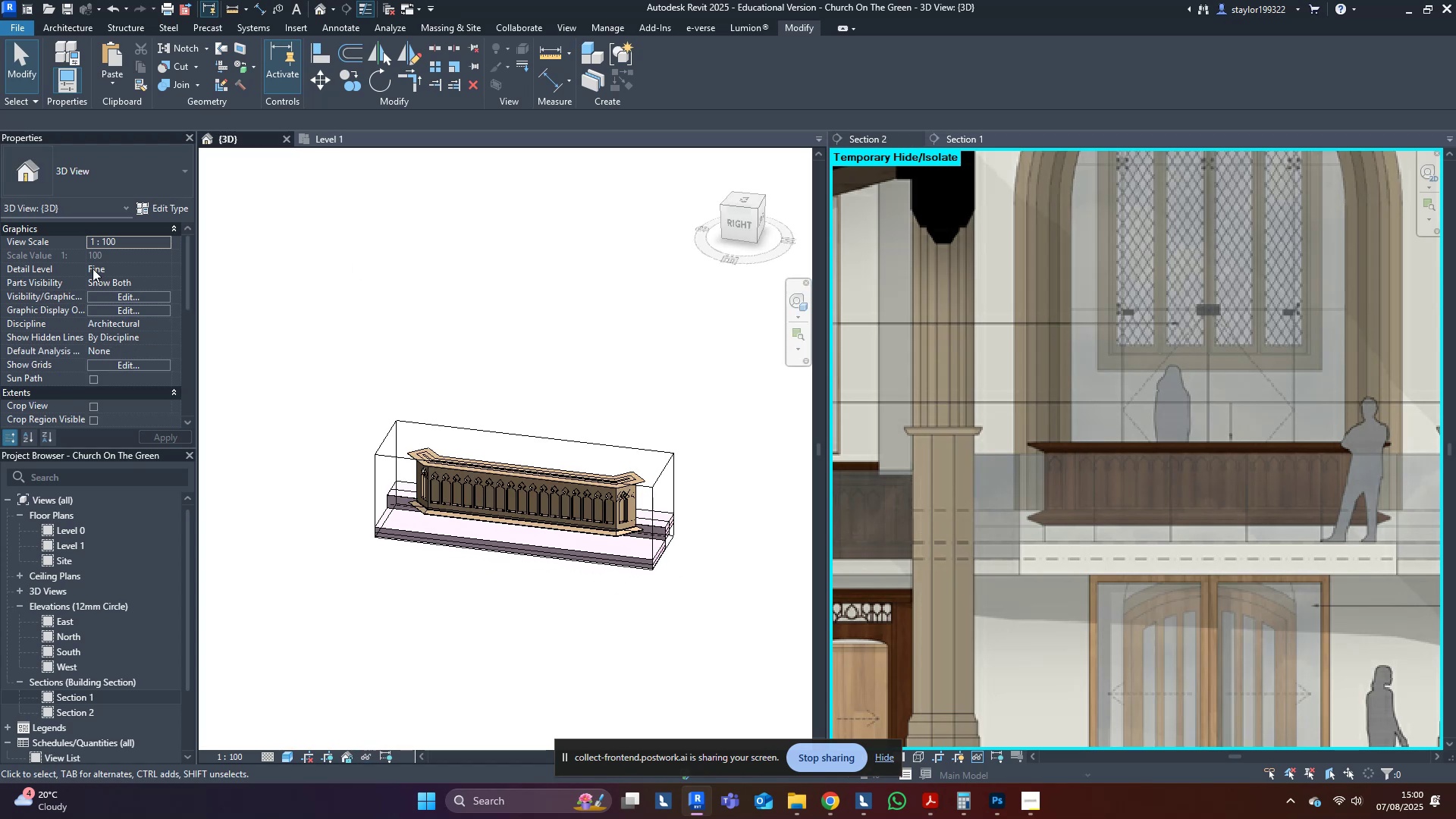 
scroll: coordinate [93, 268], scroll_direction: down, amount: 4.0
 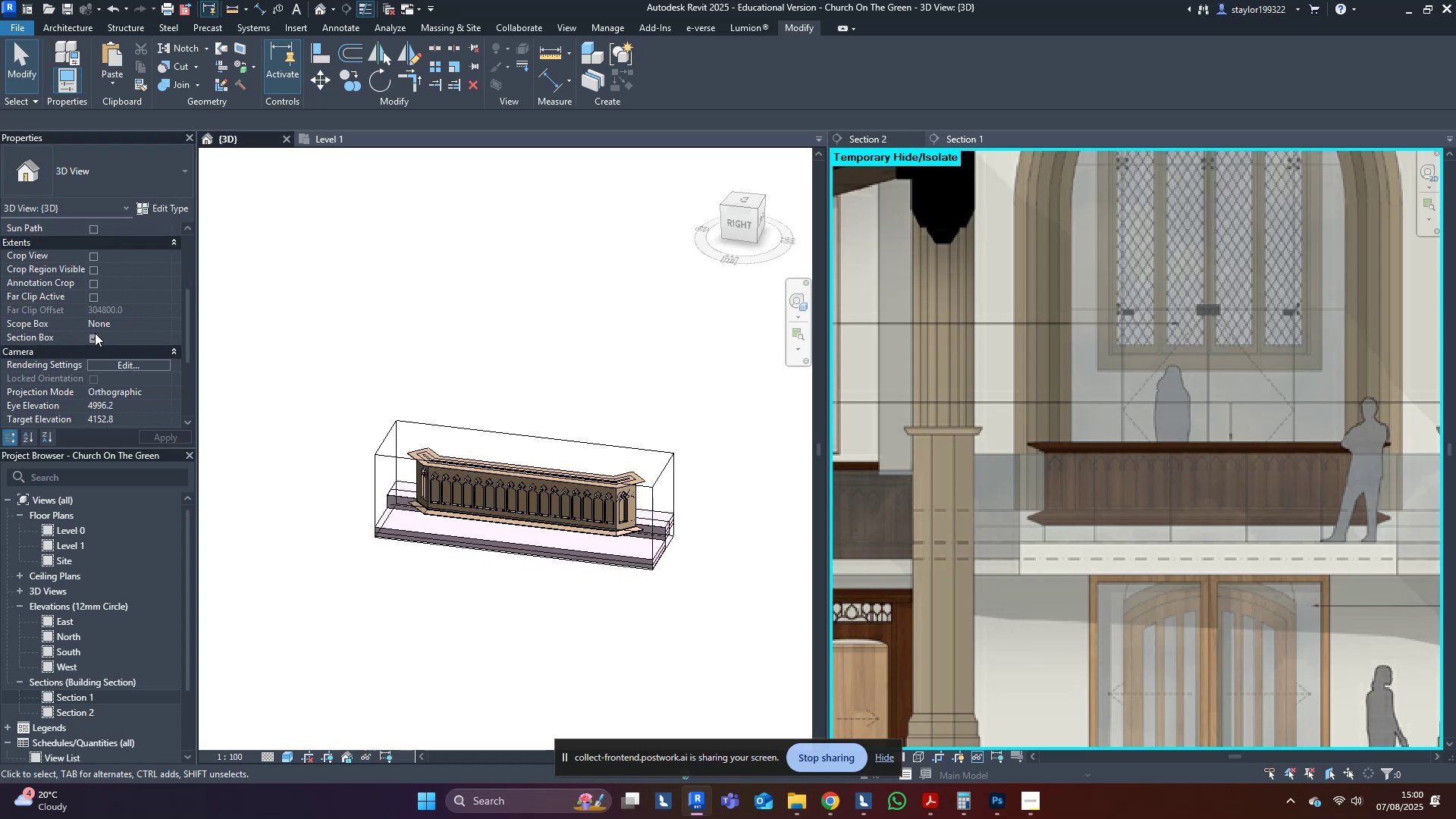 
left_click([95, 333])
 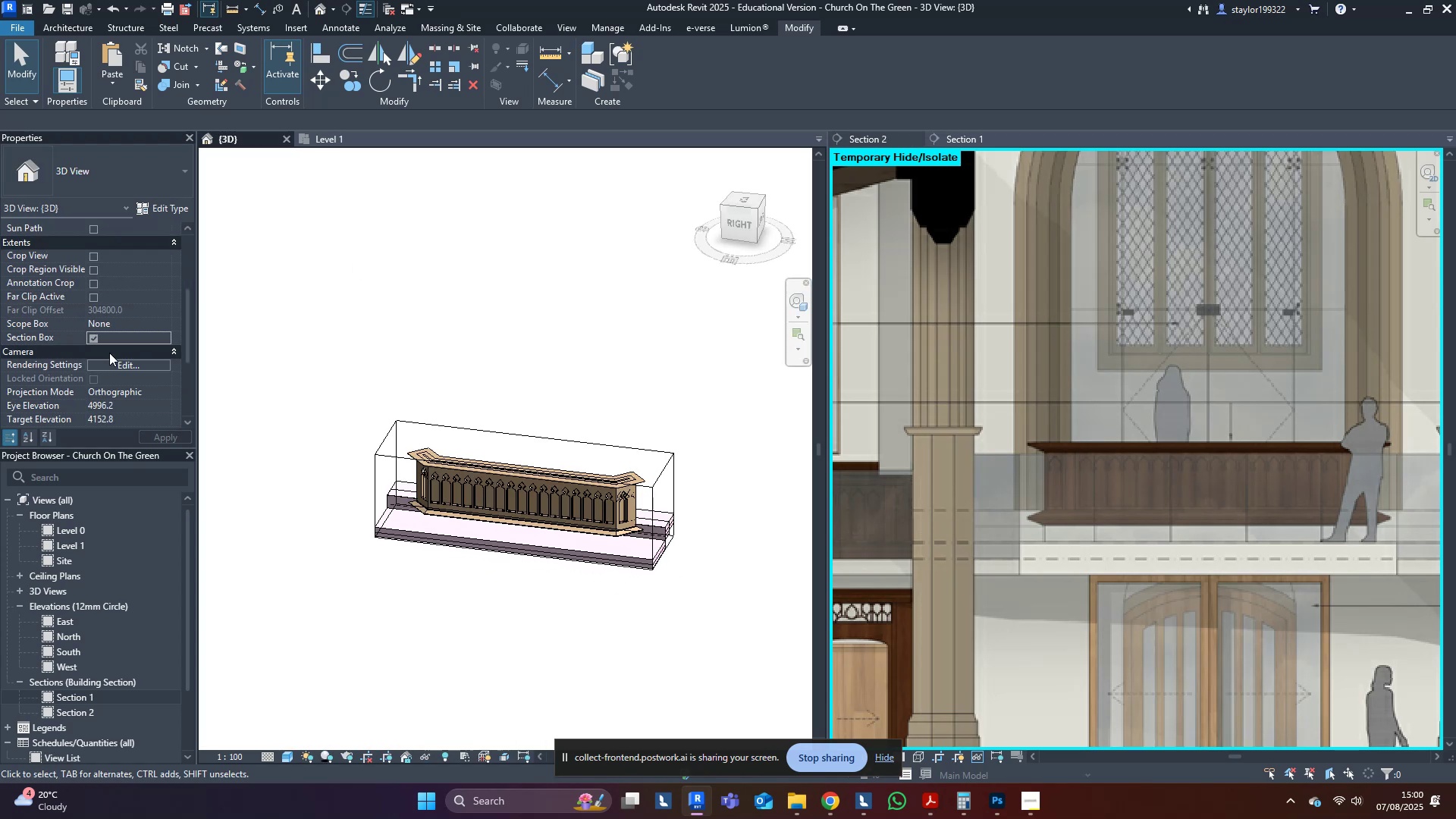 
left_click([96, 337])
 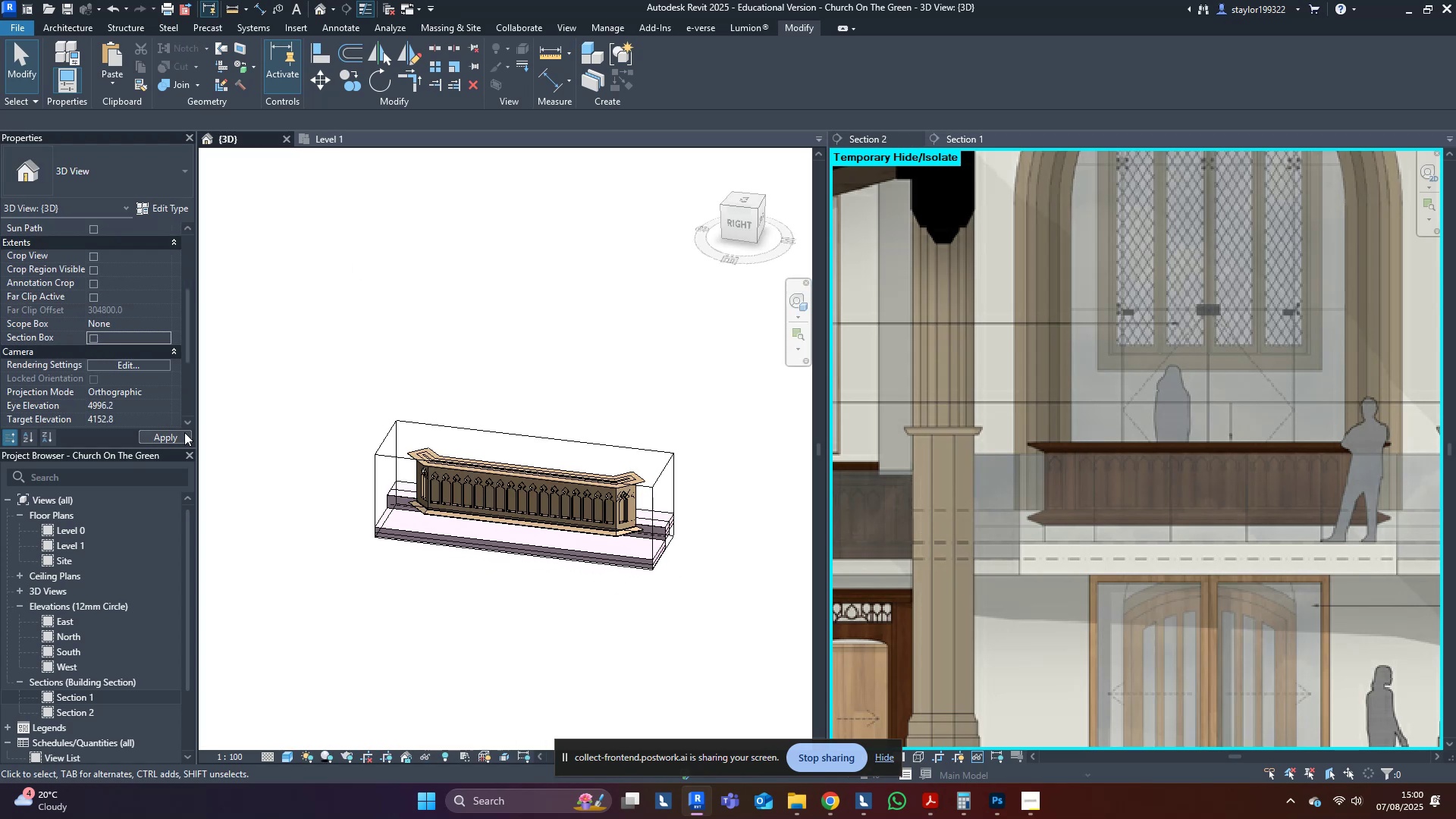 
double_click([184, 432])
 